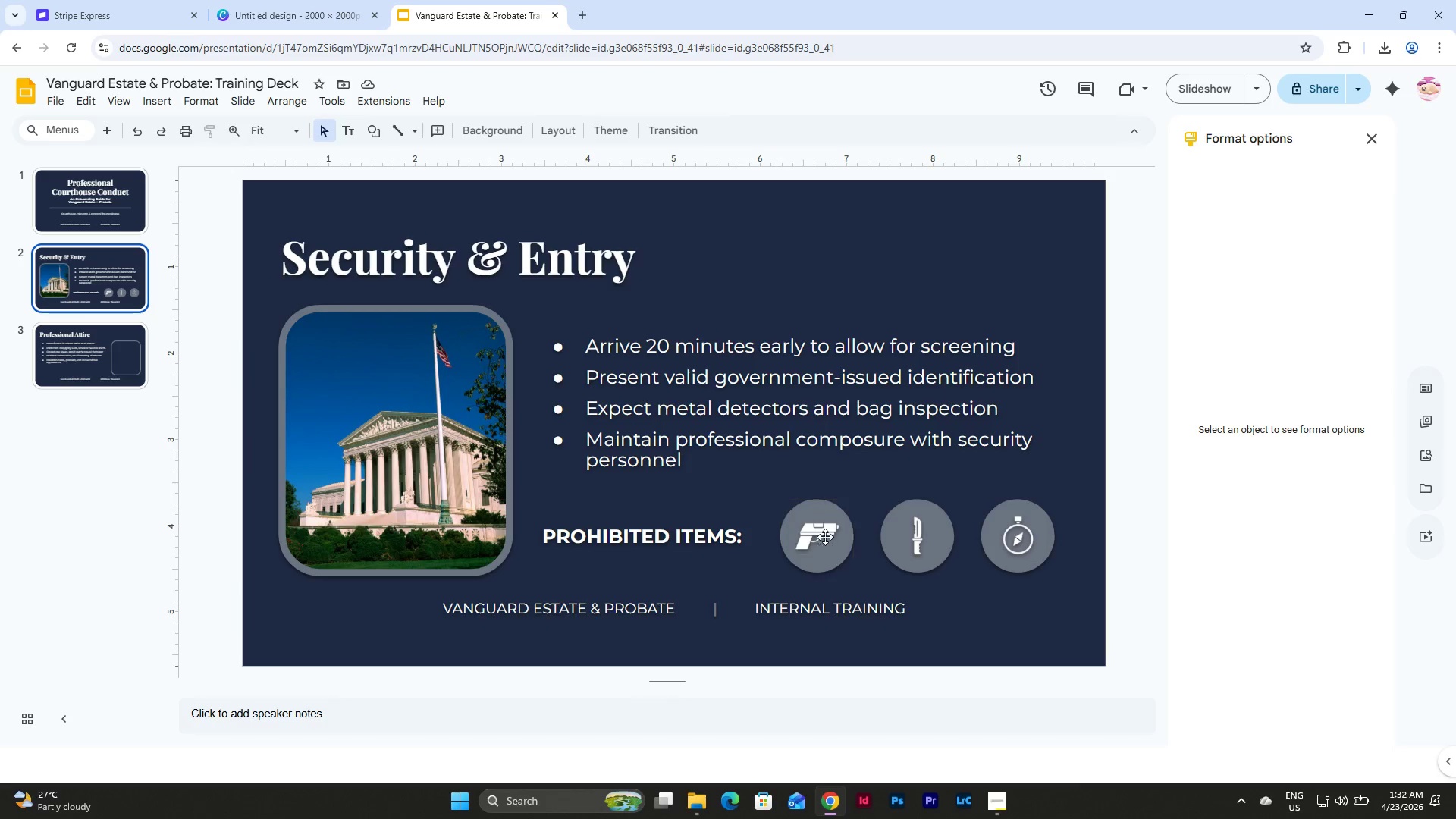 
left_click_drag(start_coordinate=[834, 584], to_coordinate=[793, 526])
 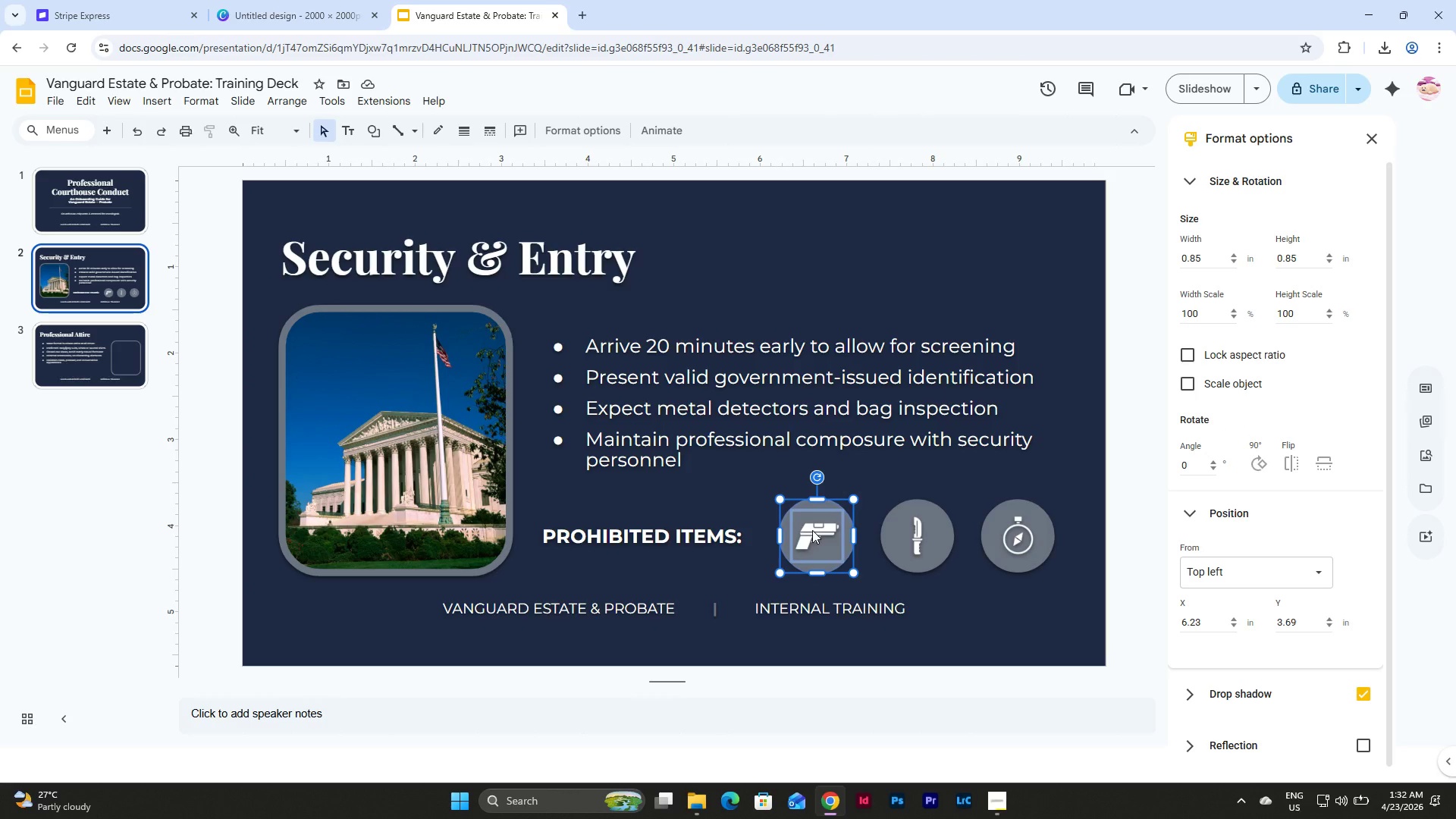 
right_click([812, 530])
 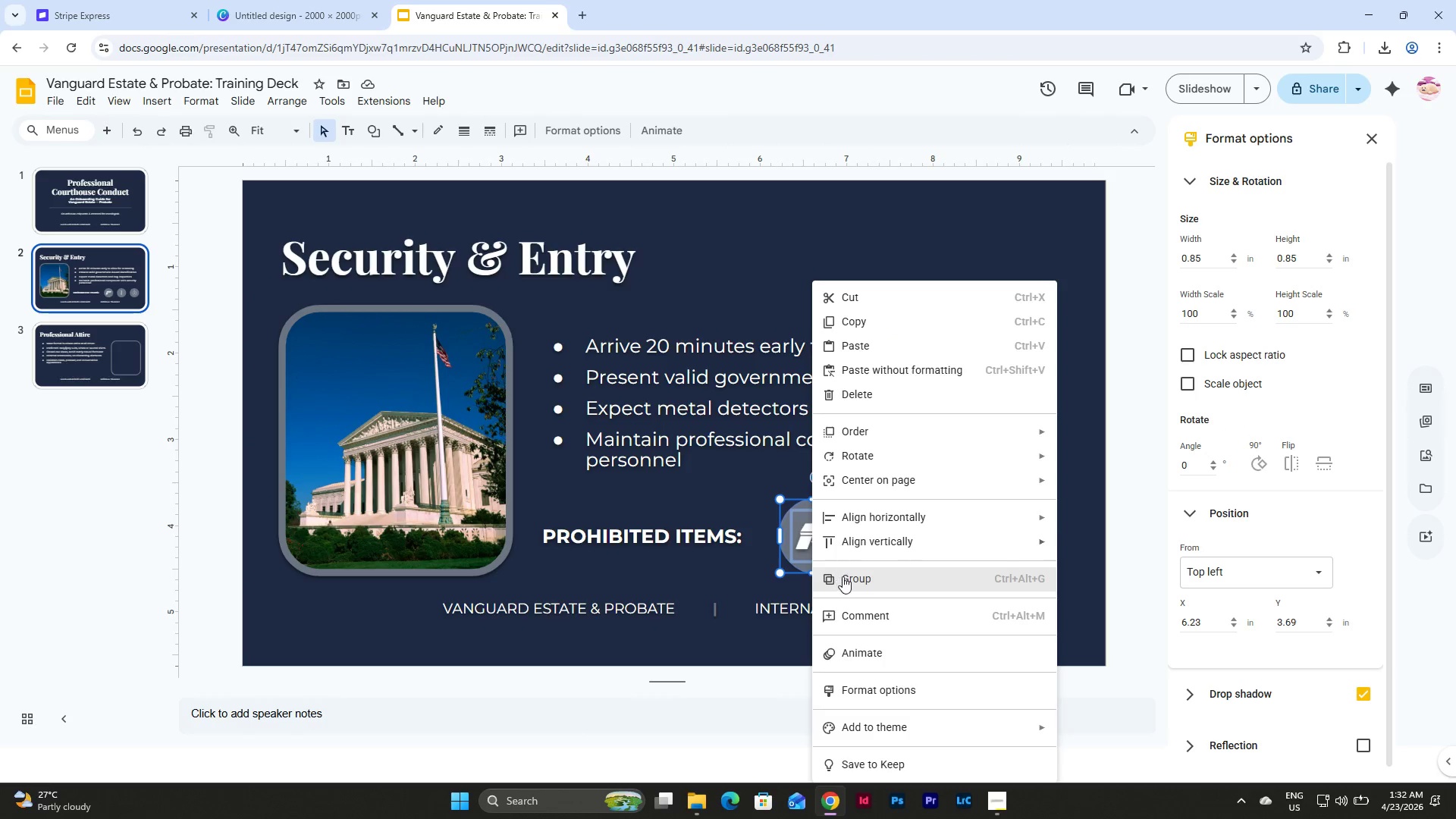 
left_click([849, 583])
 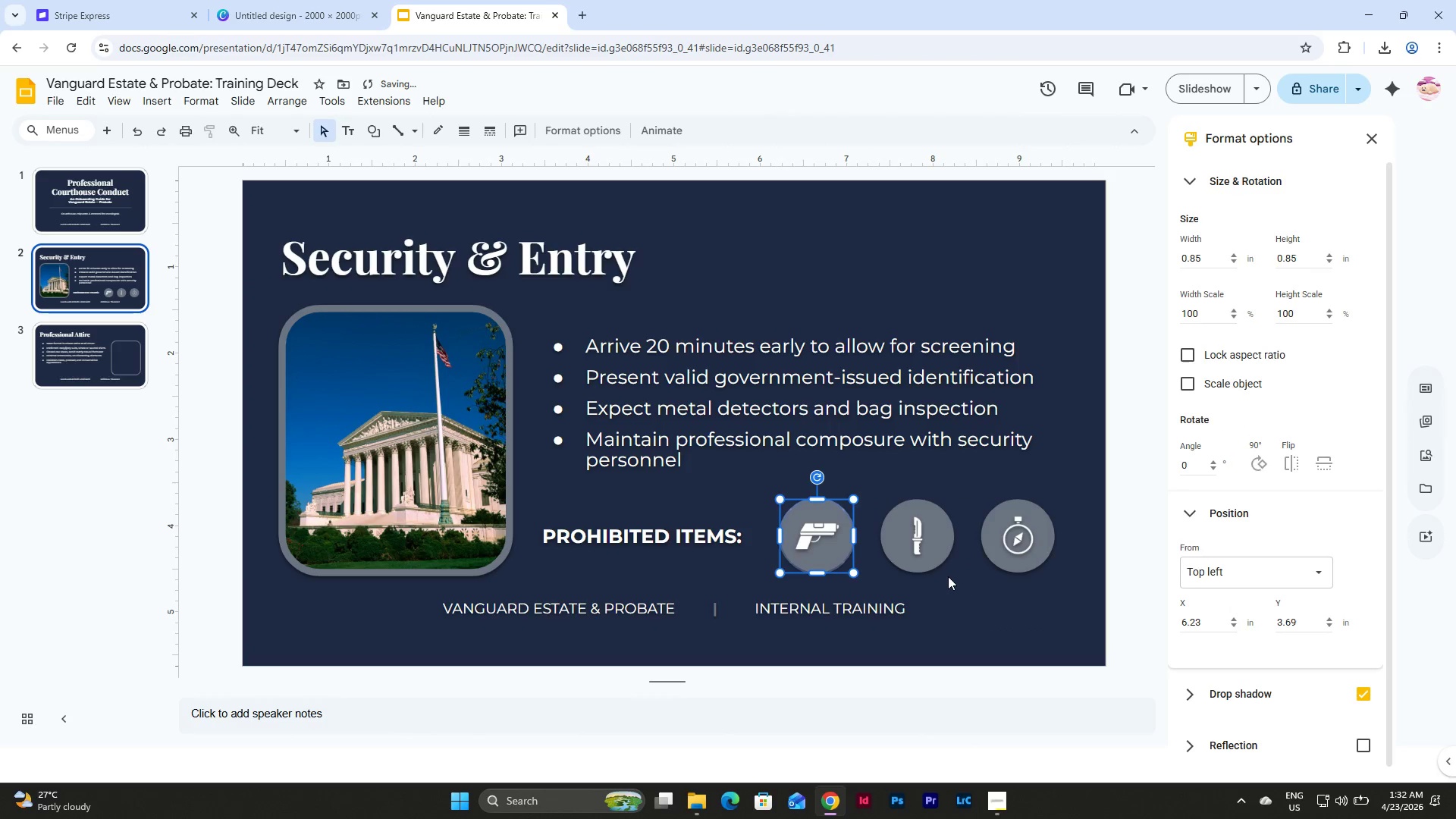 
left_click([948, 576])
 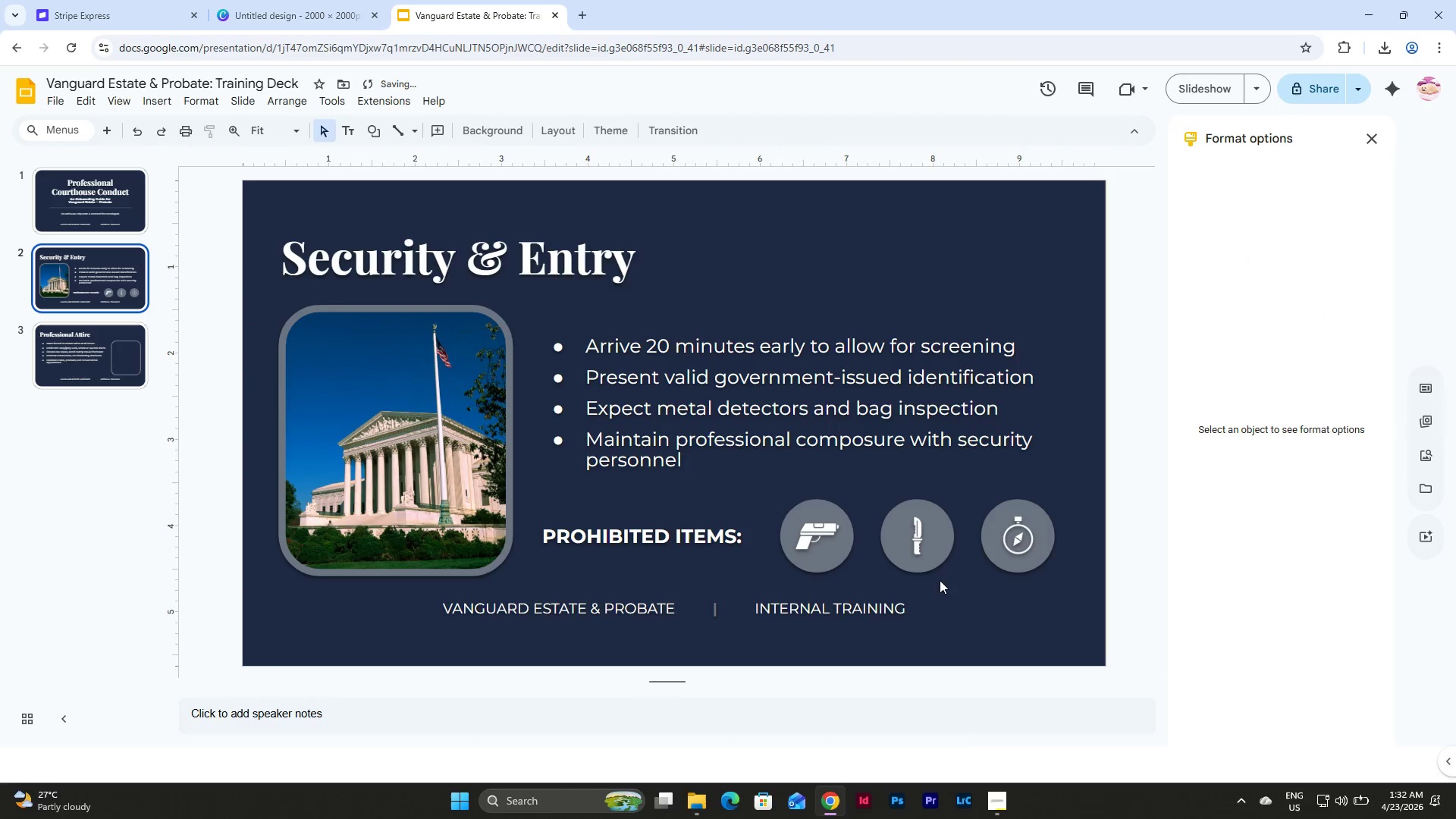 
left_click_drag(start_coordinate=[940, 582], to_coordinate=[902, 507])
 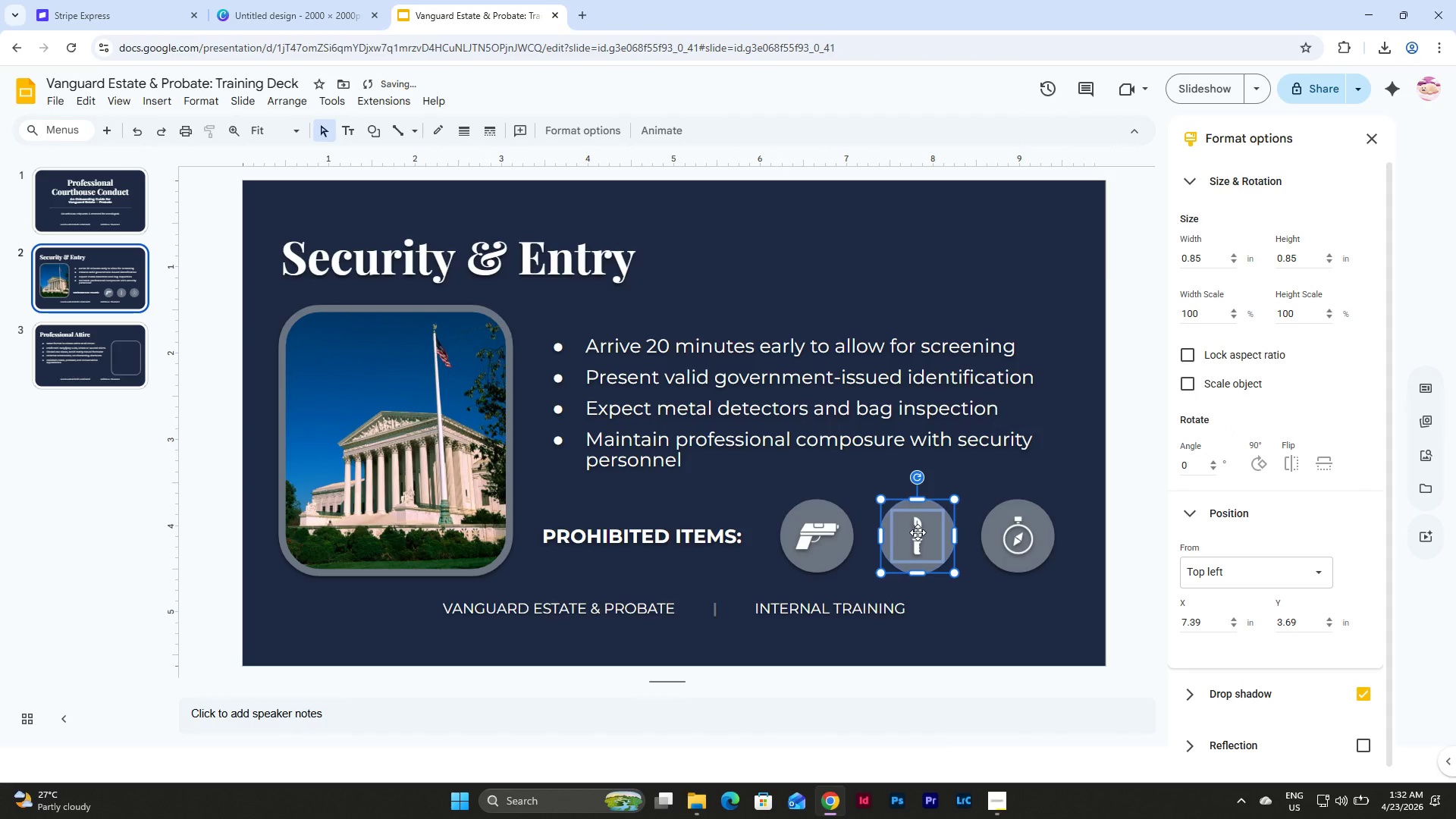 
right_click([918, 532])
 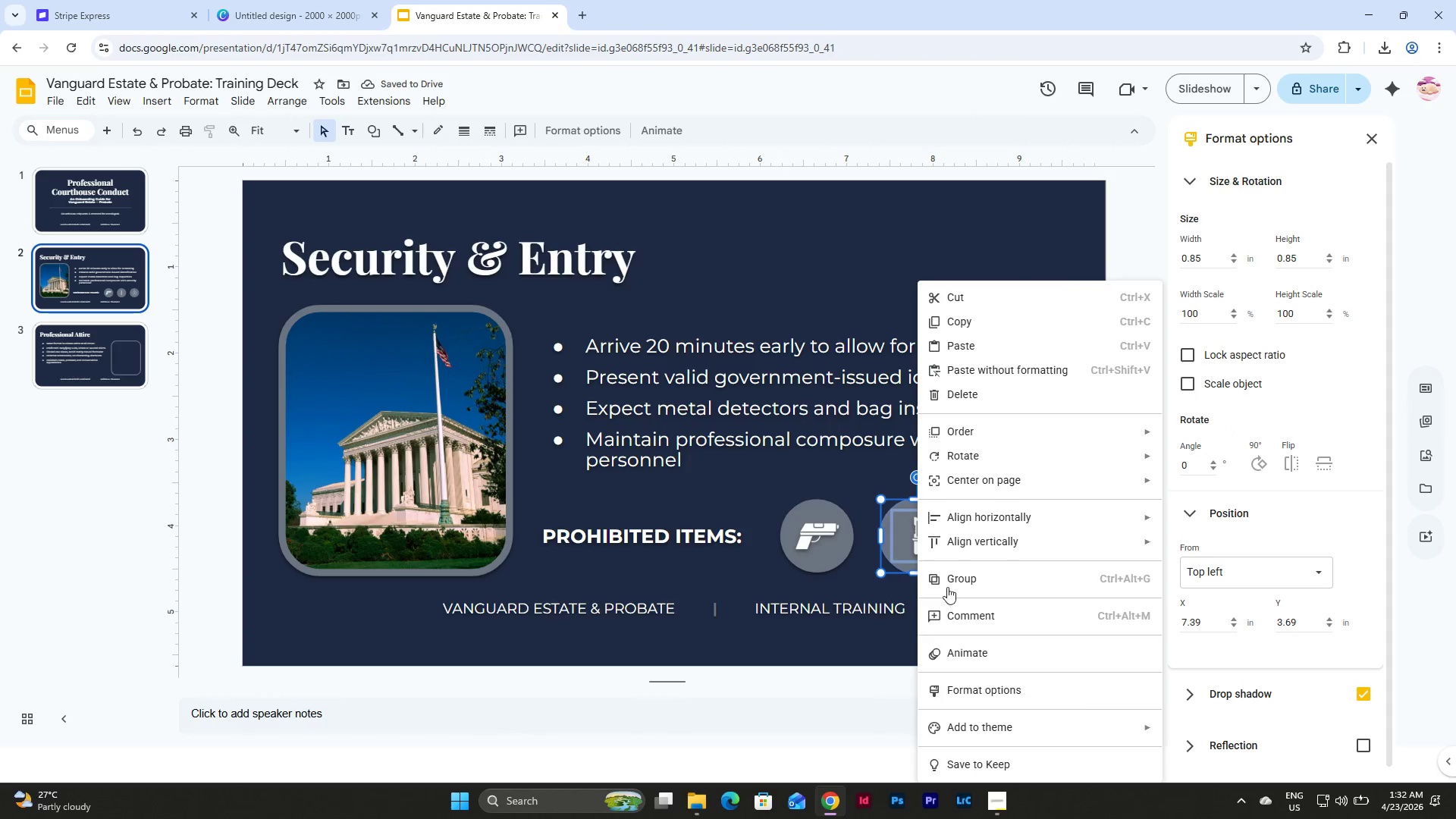 
left_click([947, 579])
 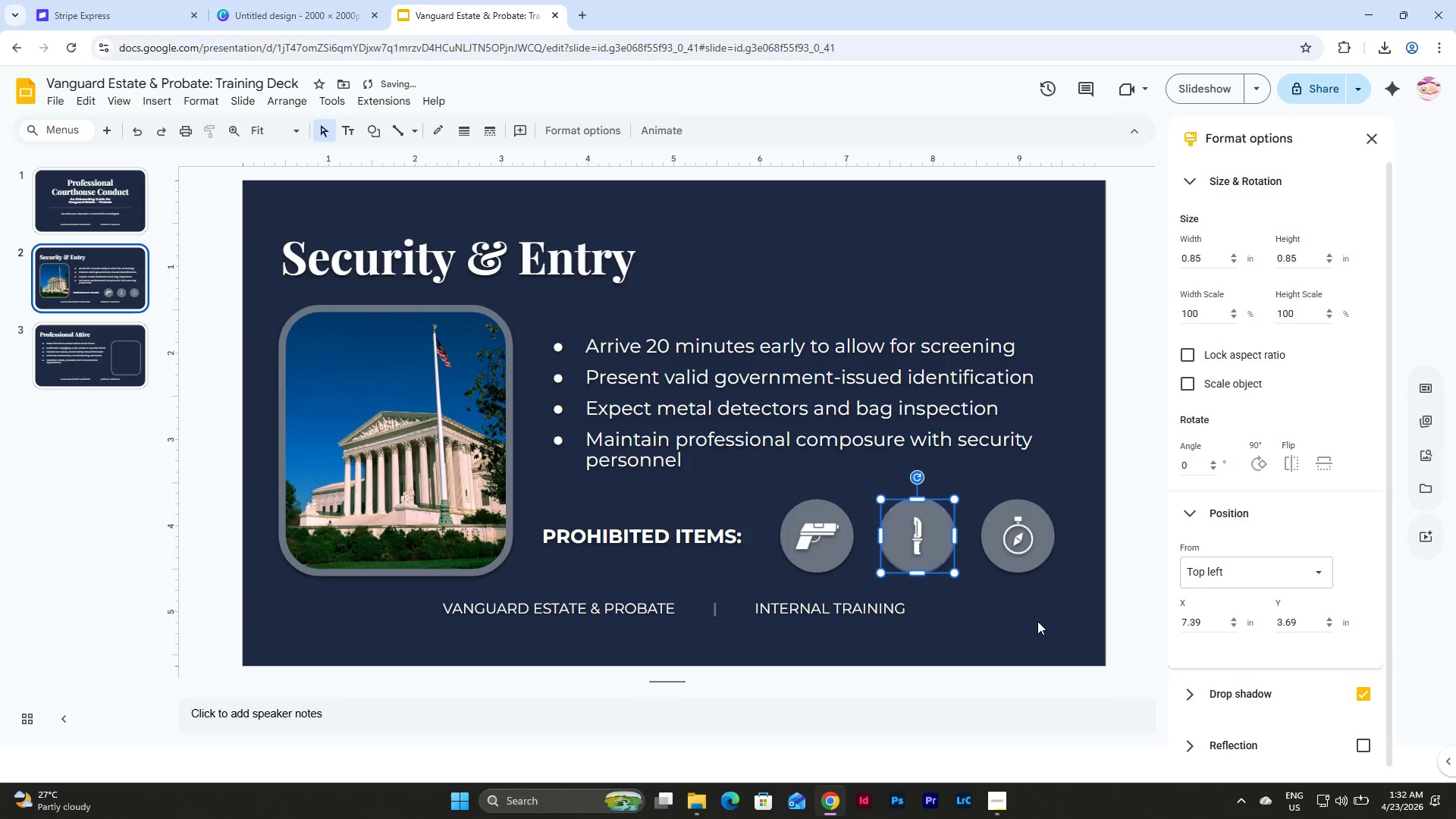 
left_click([1037, 598])
 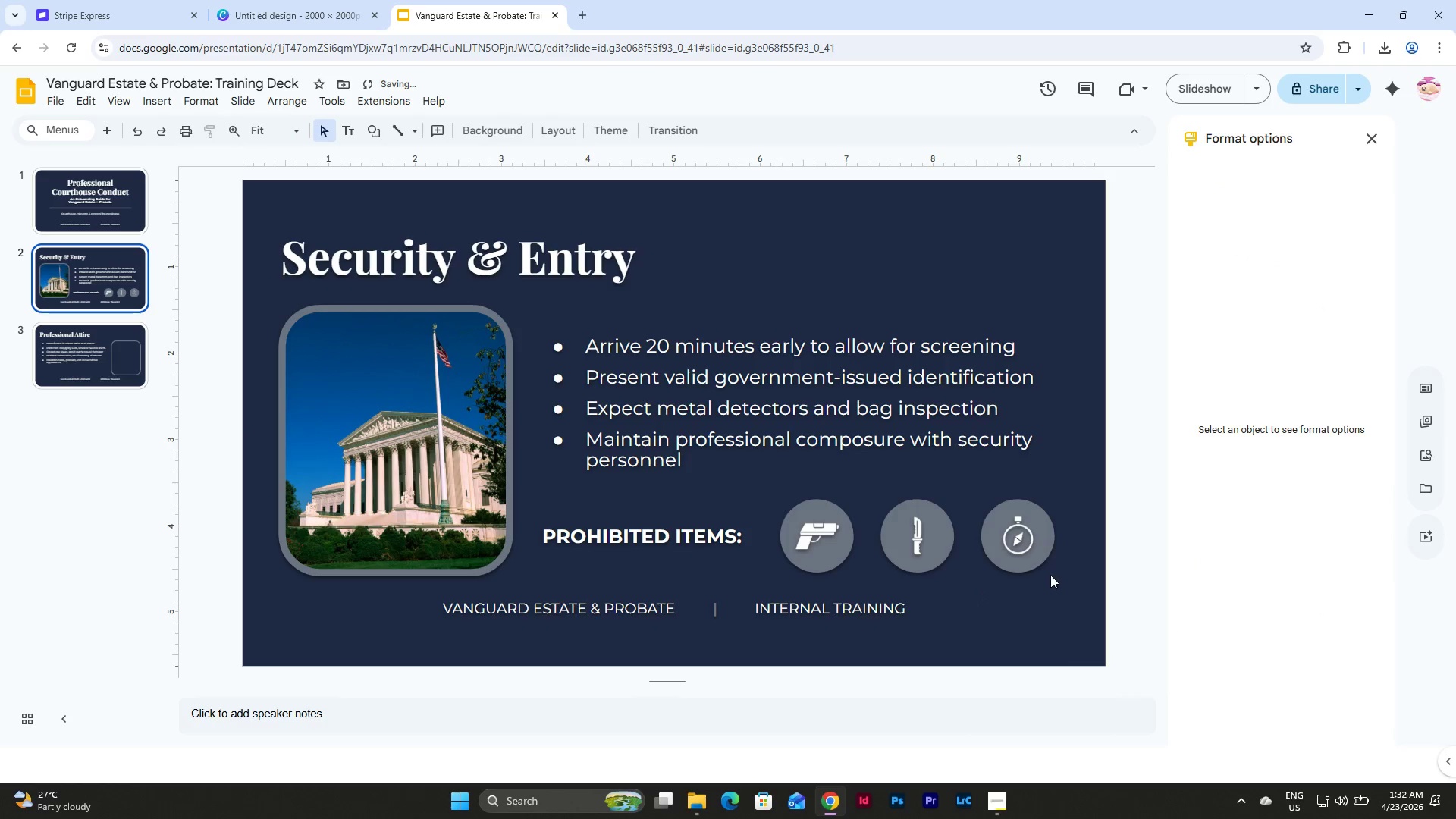 
left_click_drag(start_coordinate=[1050, 574], to_coordinate=[1003, 516])
 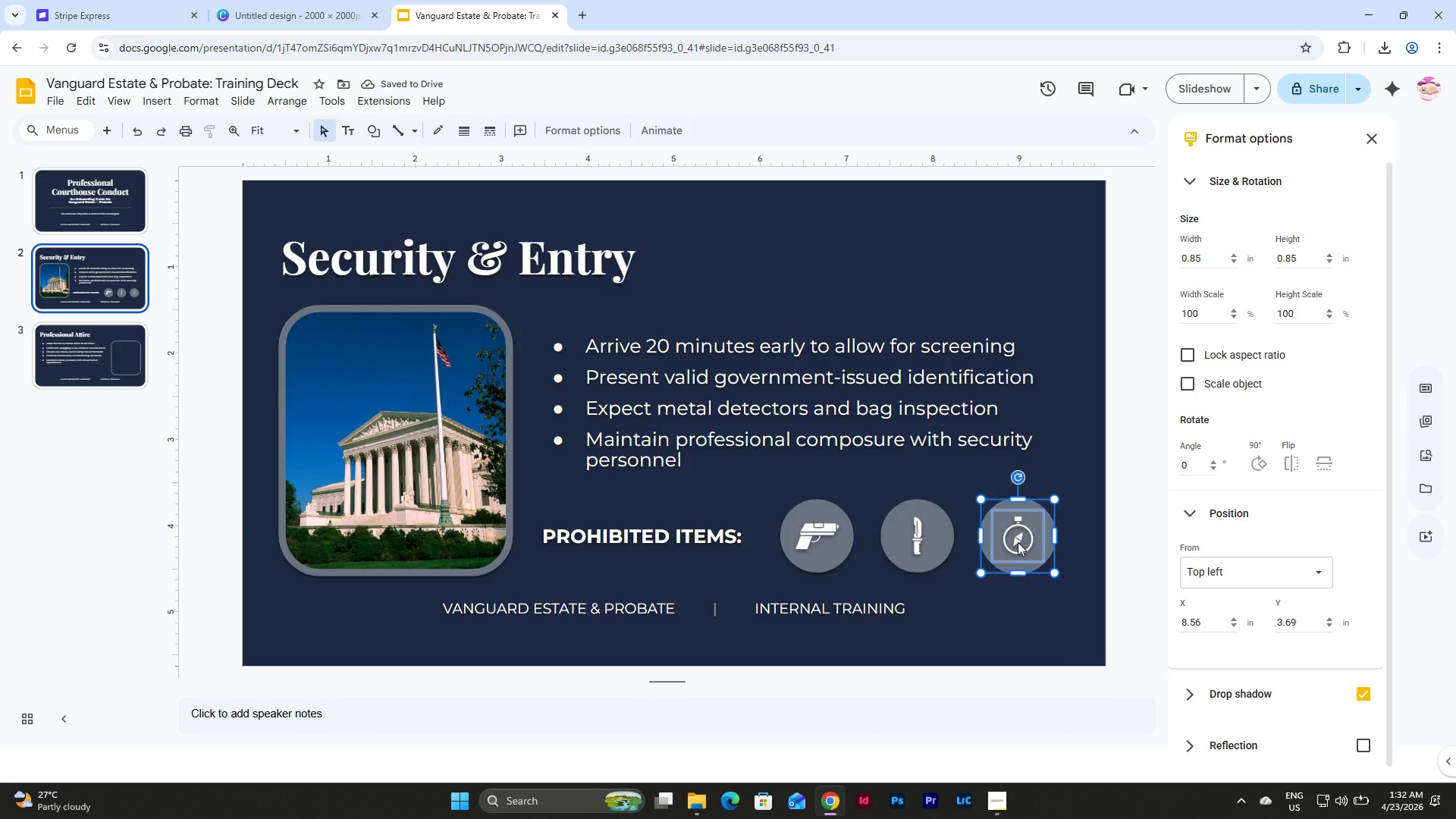 
right_click([1018, 538])
 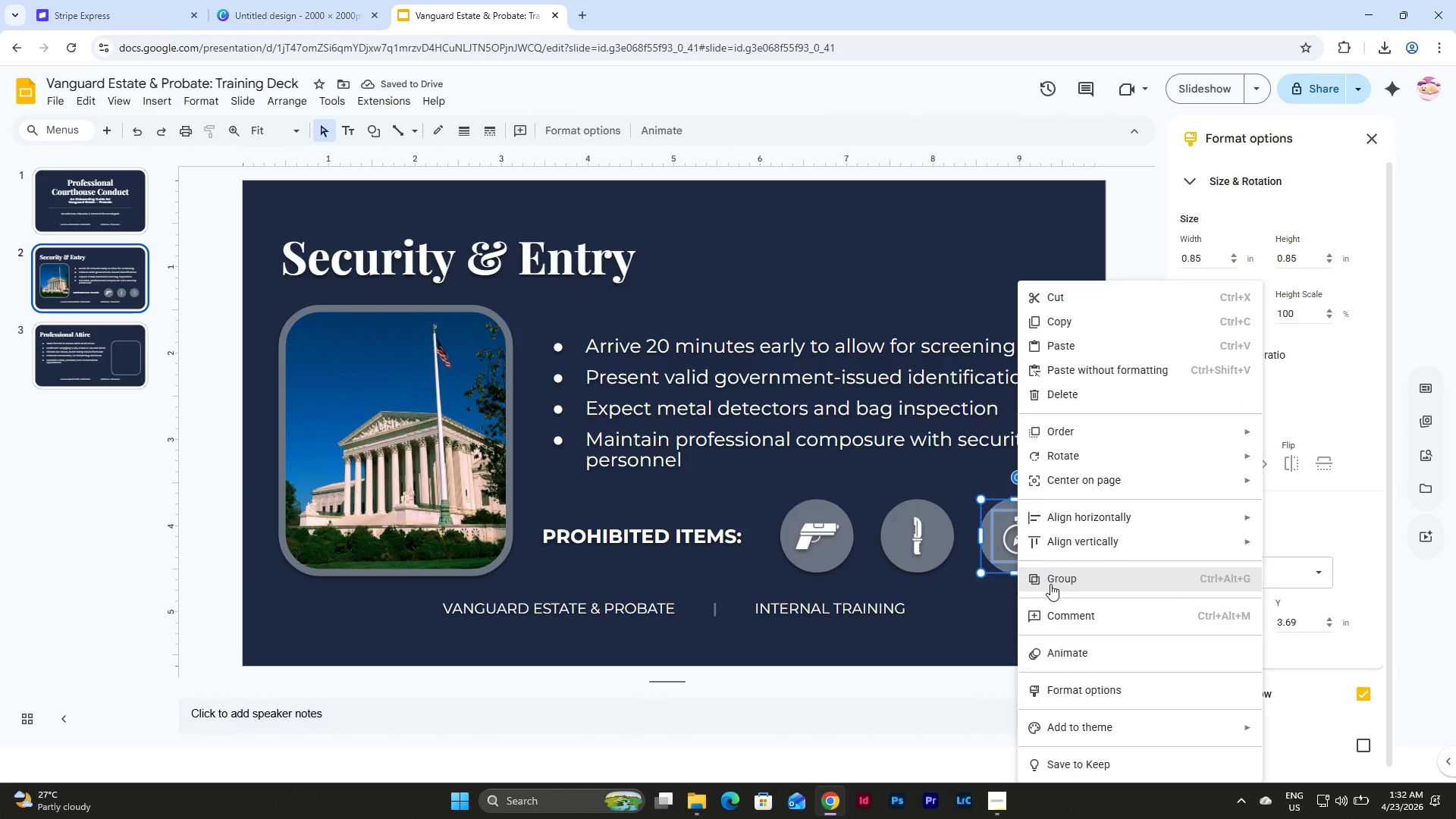 
double_click([1062, 571])
 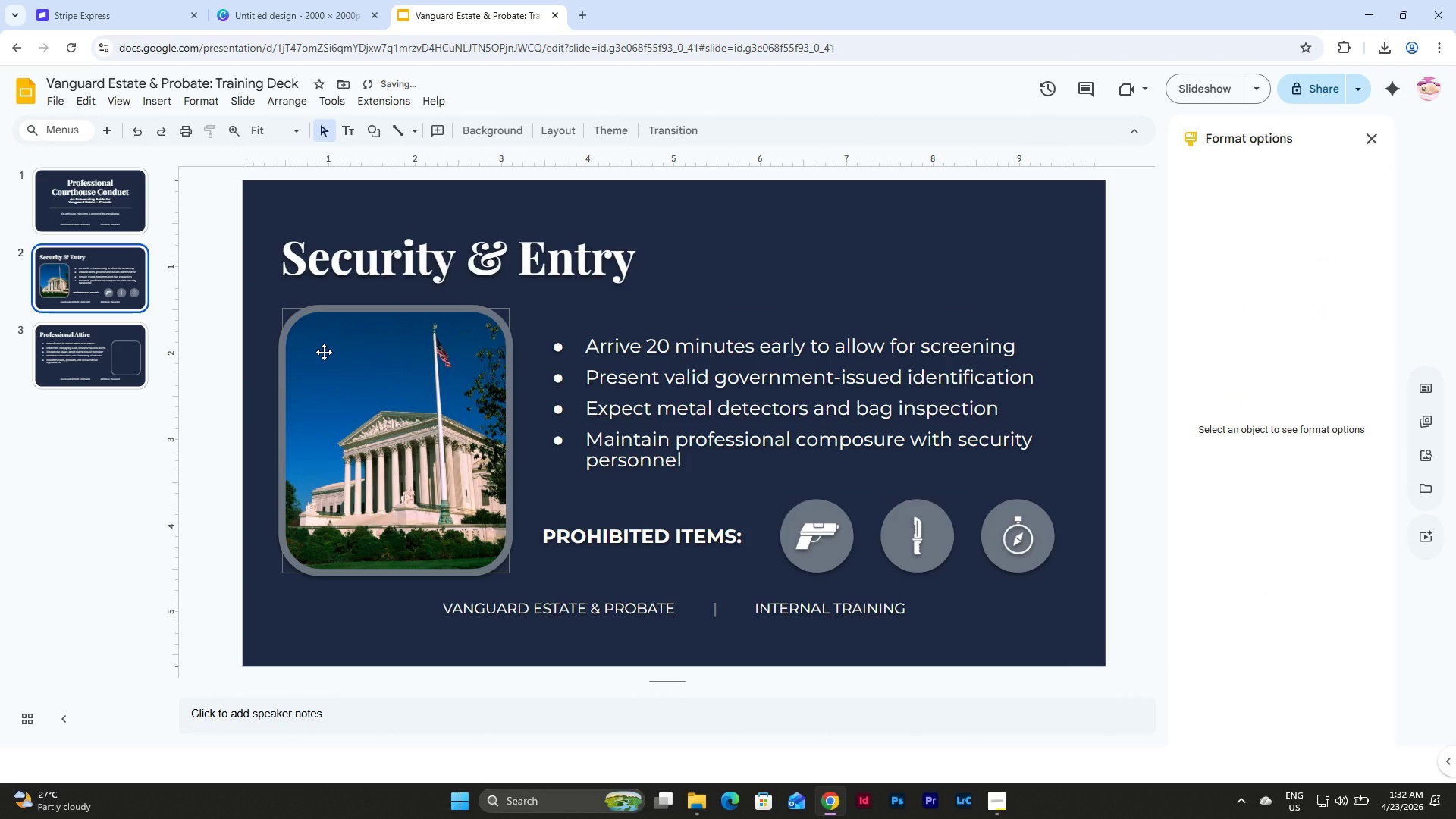 
left_click([102, 350])
 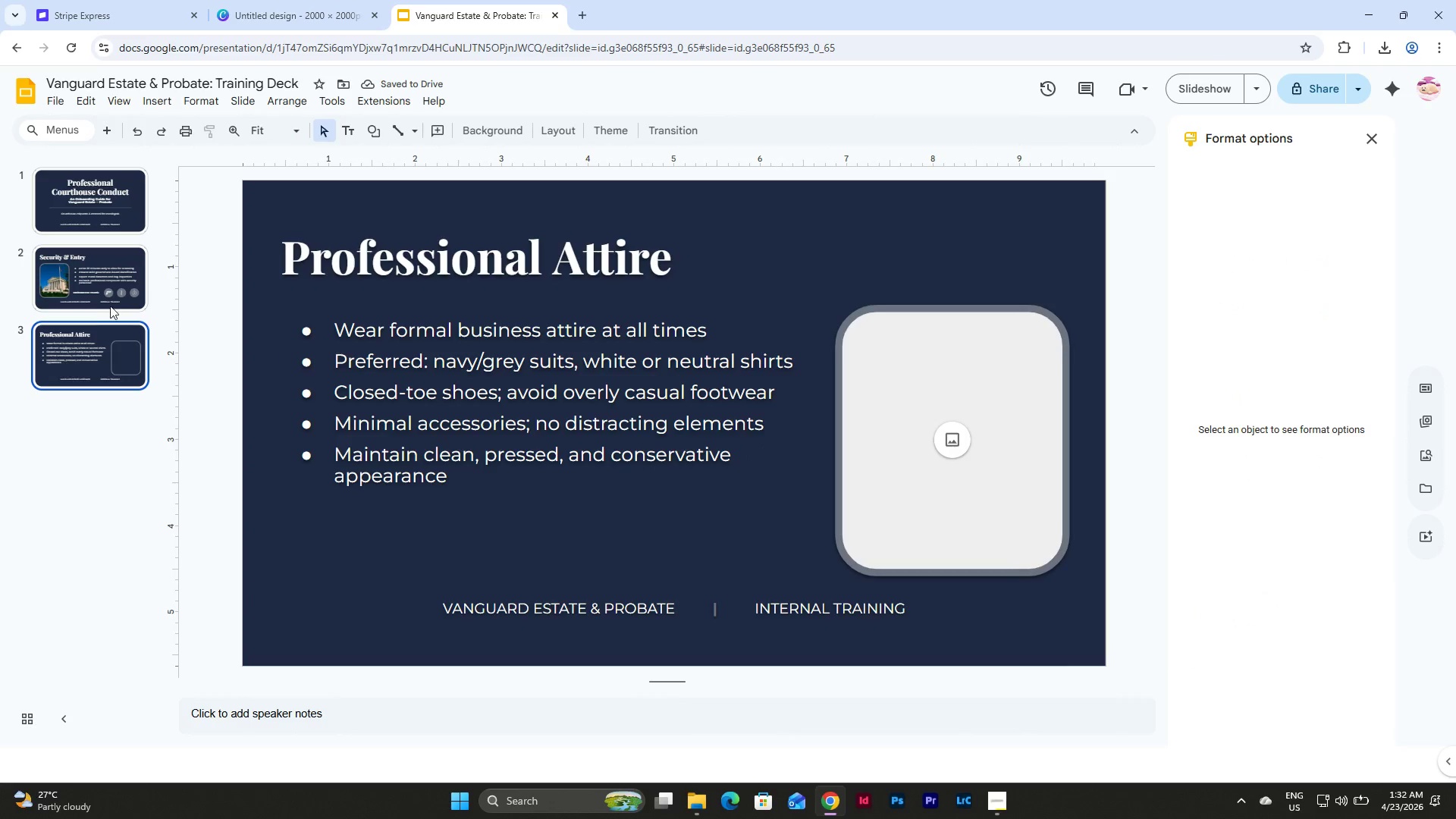 
left_click([108, 293])
 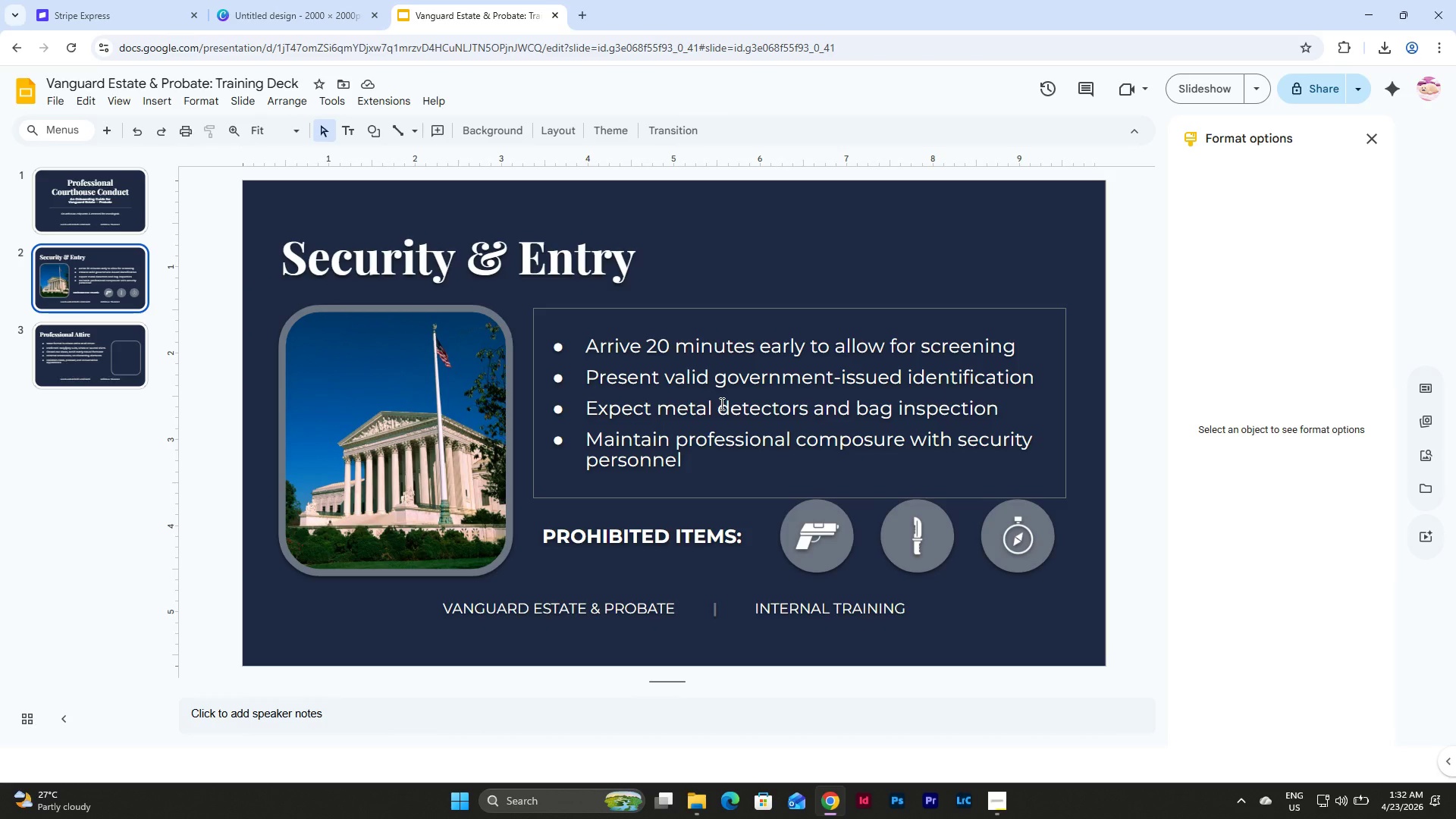 
wait(6.33)
 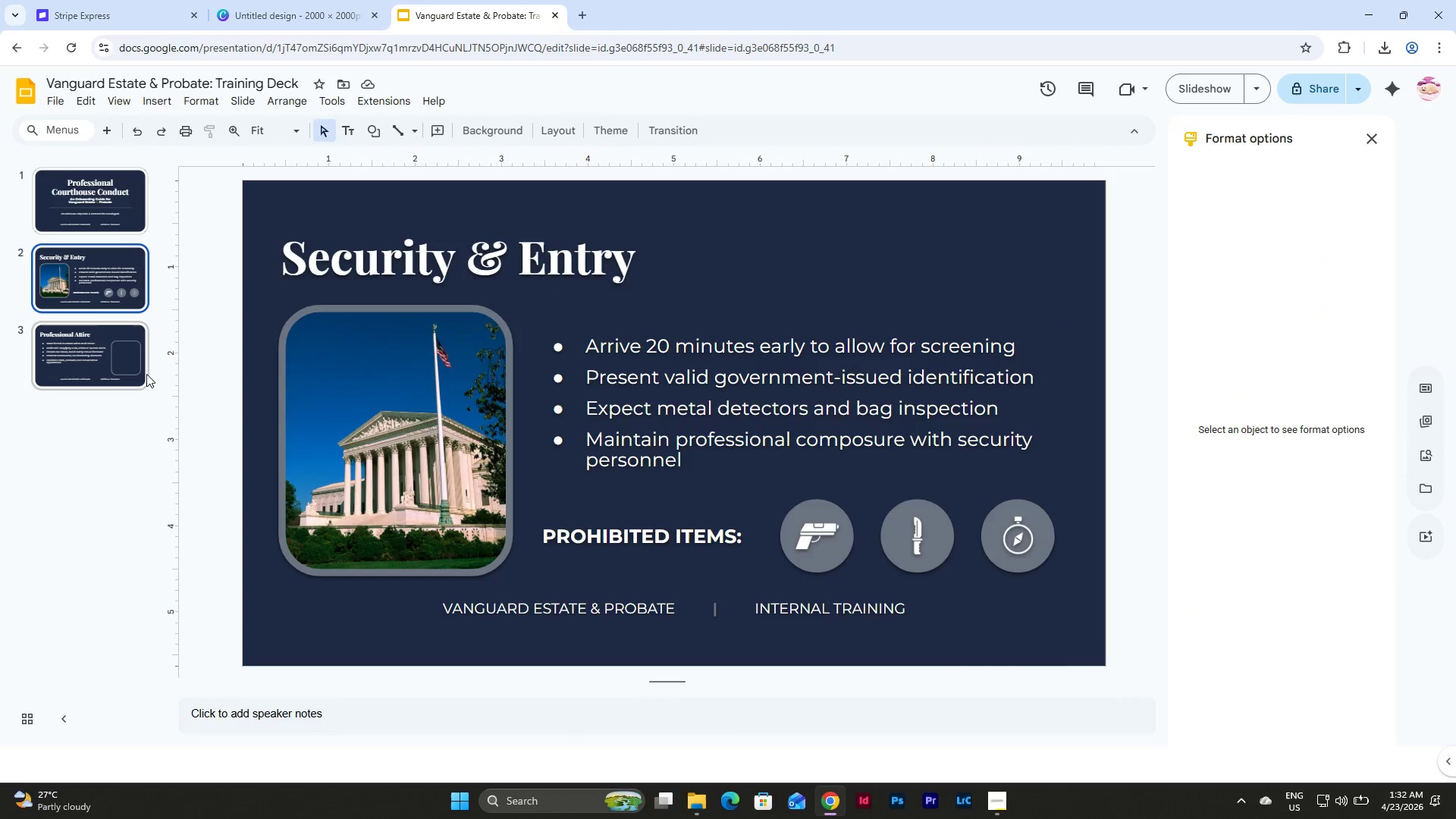 
left_click([687, 460])
 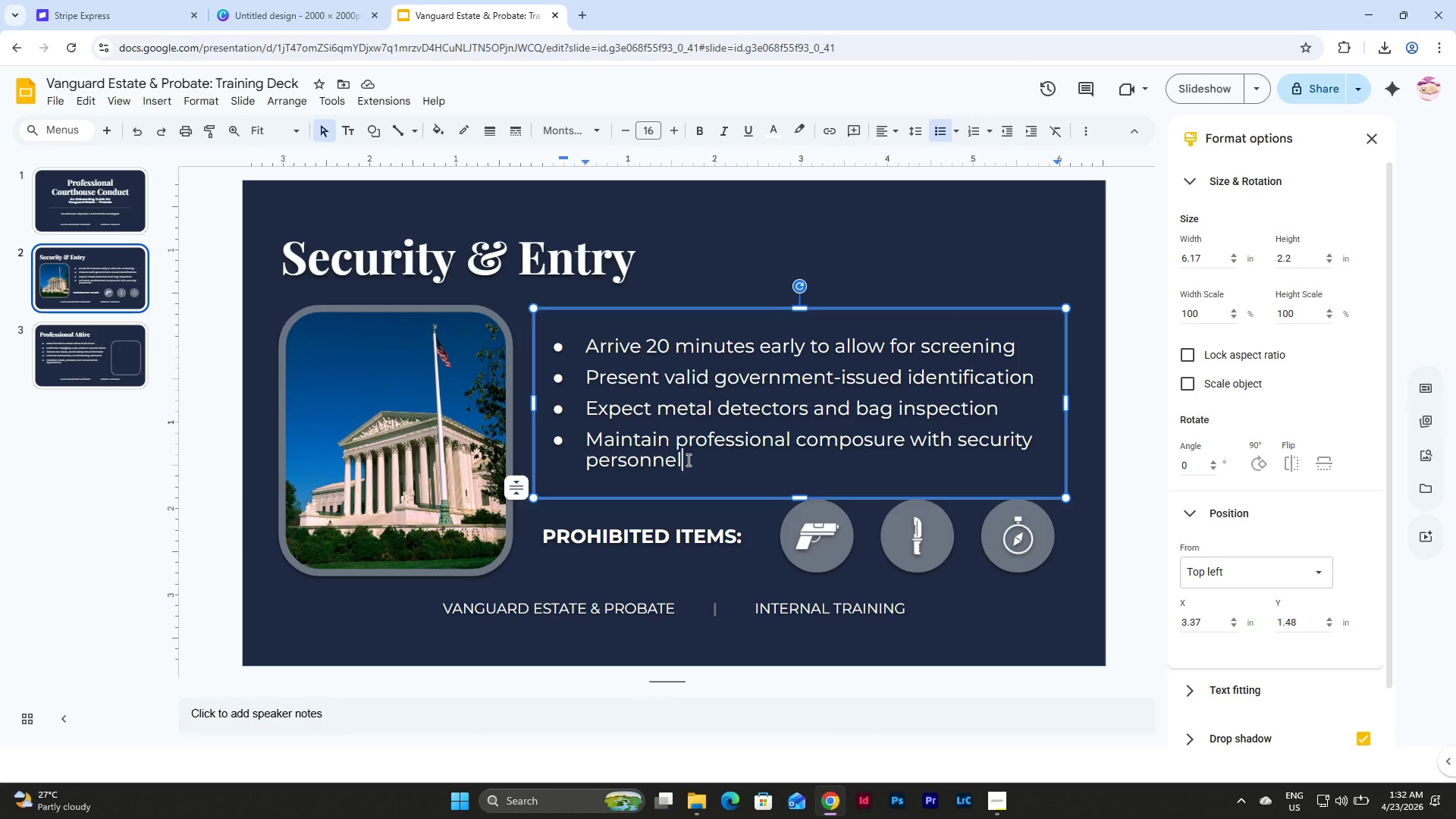 
key(Enter)
 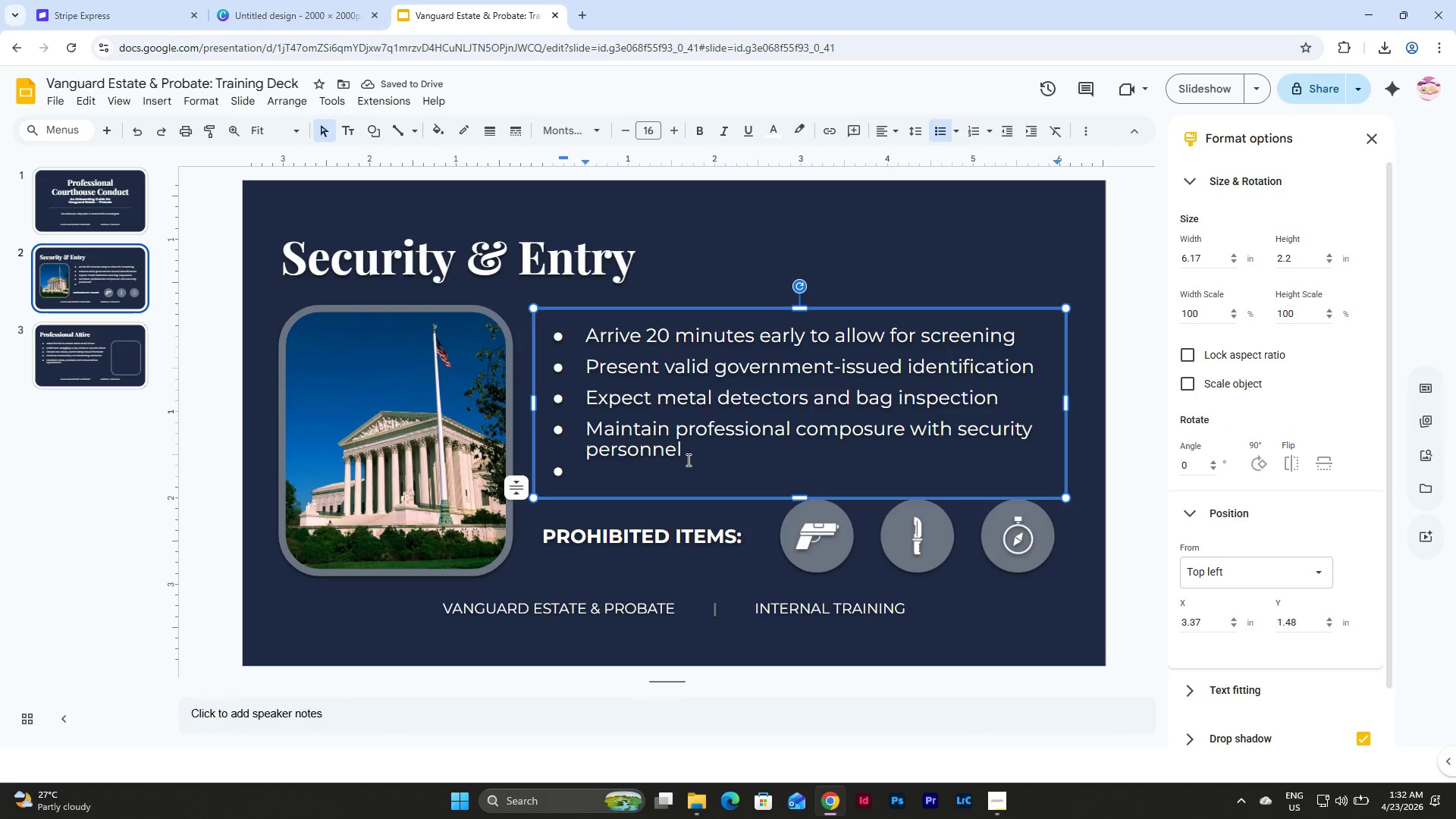 
type(P)
key(Backspace)
type(No weapons, sharp objects,m)
key(Backspace)
type( restricted electronics)
 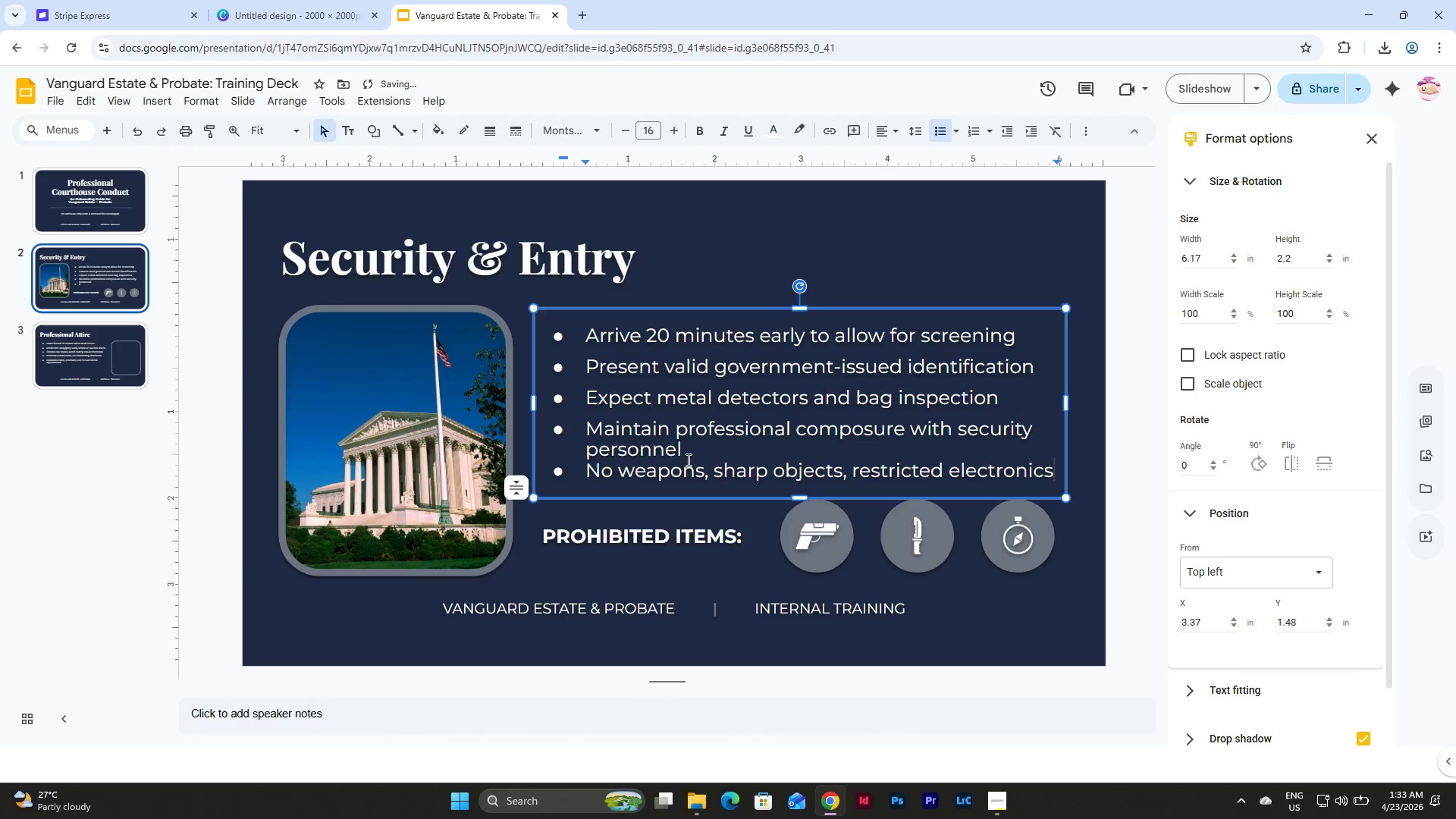 
left_click([692, 449])
 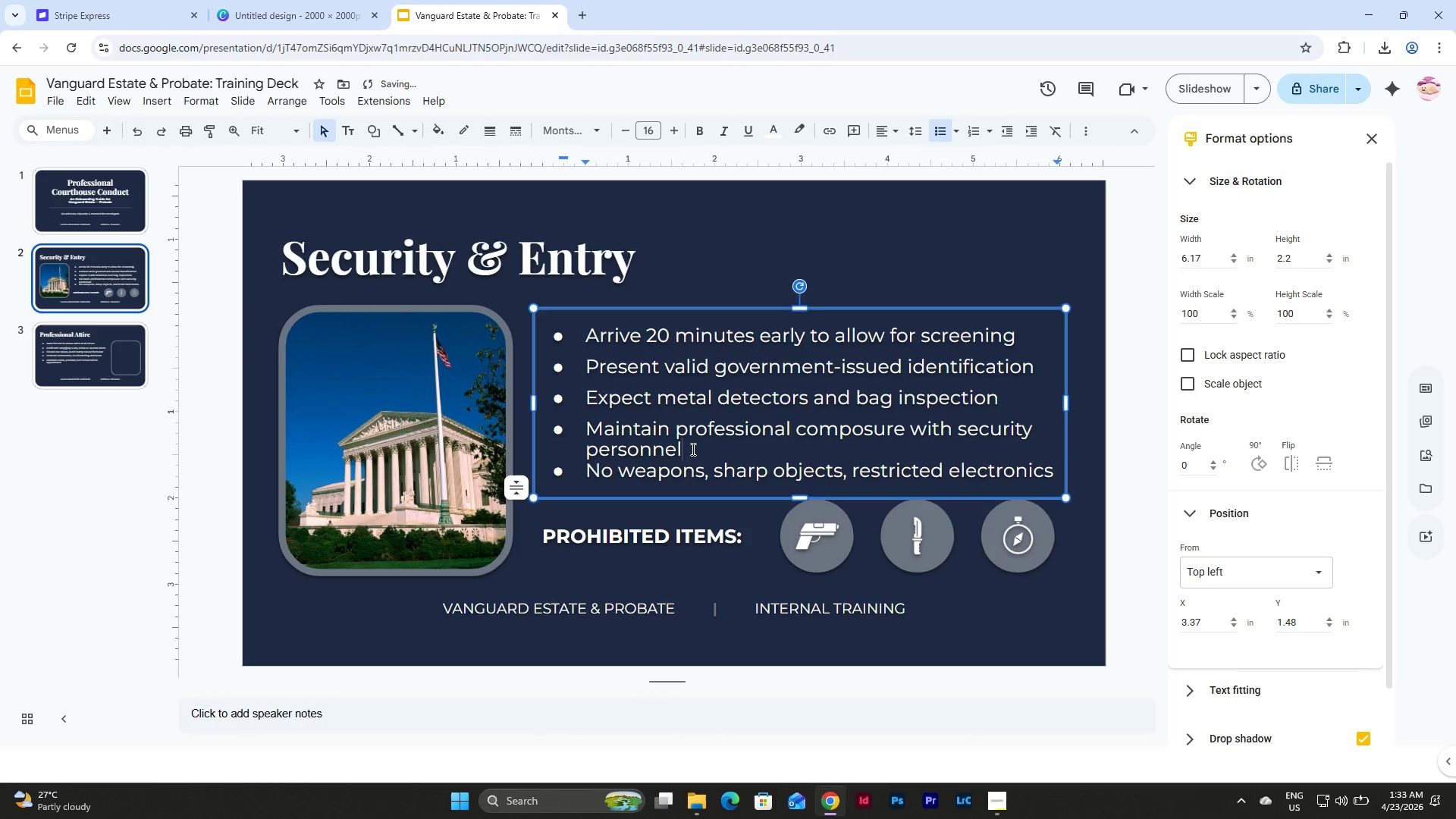 
key(Enter)
 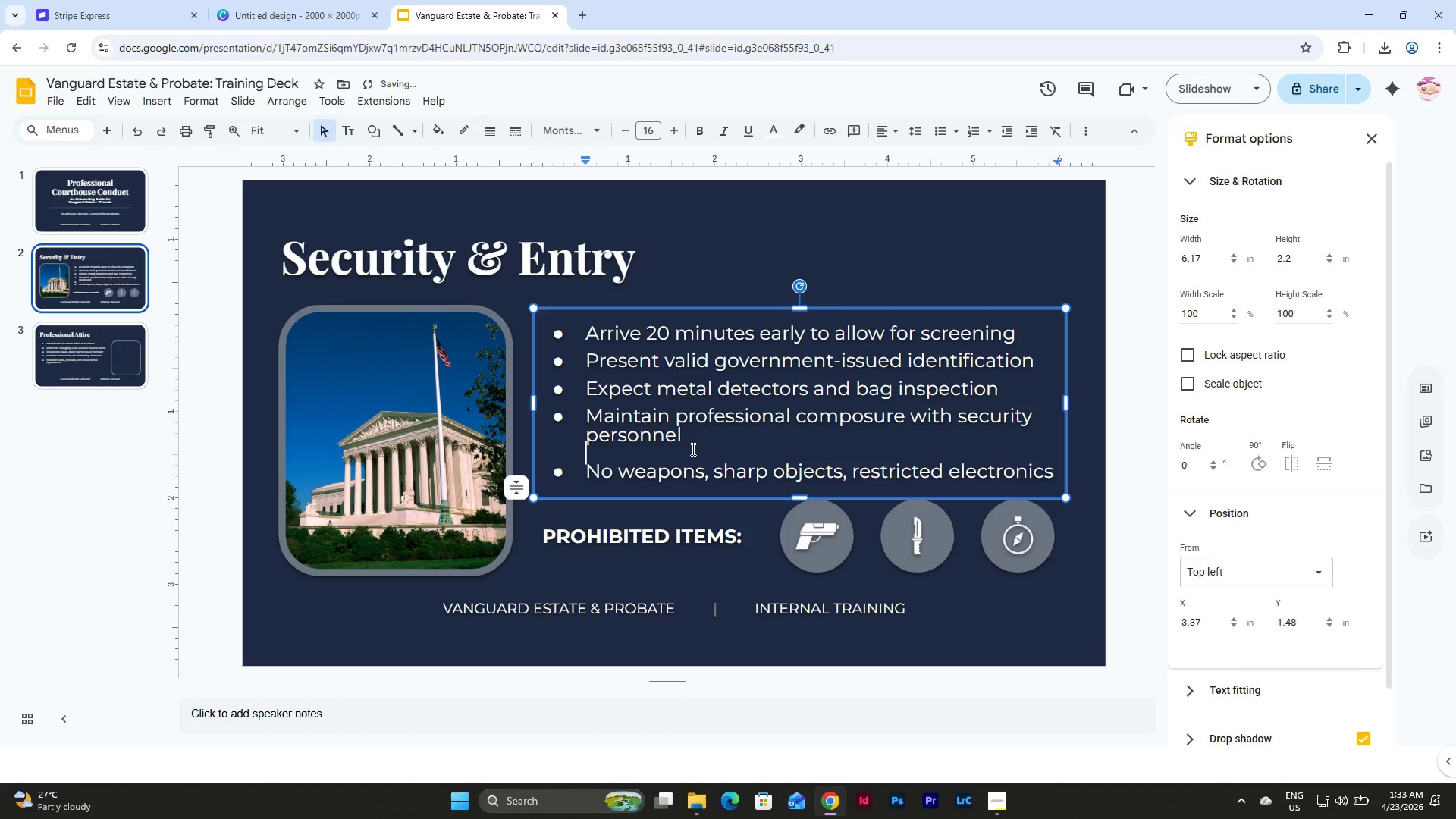 
key(Backspace)
 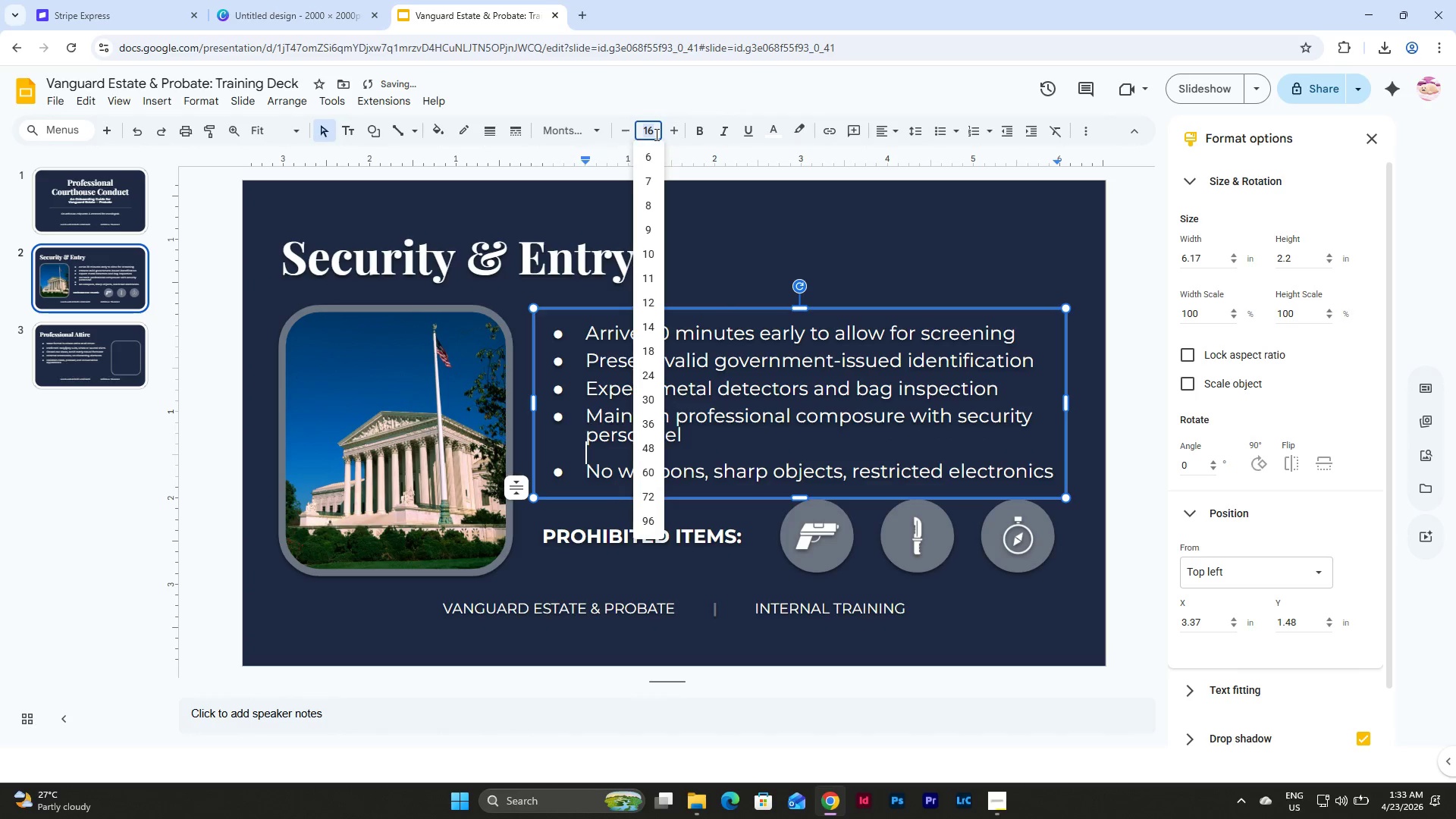 
key(Numpad8)
 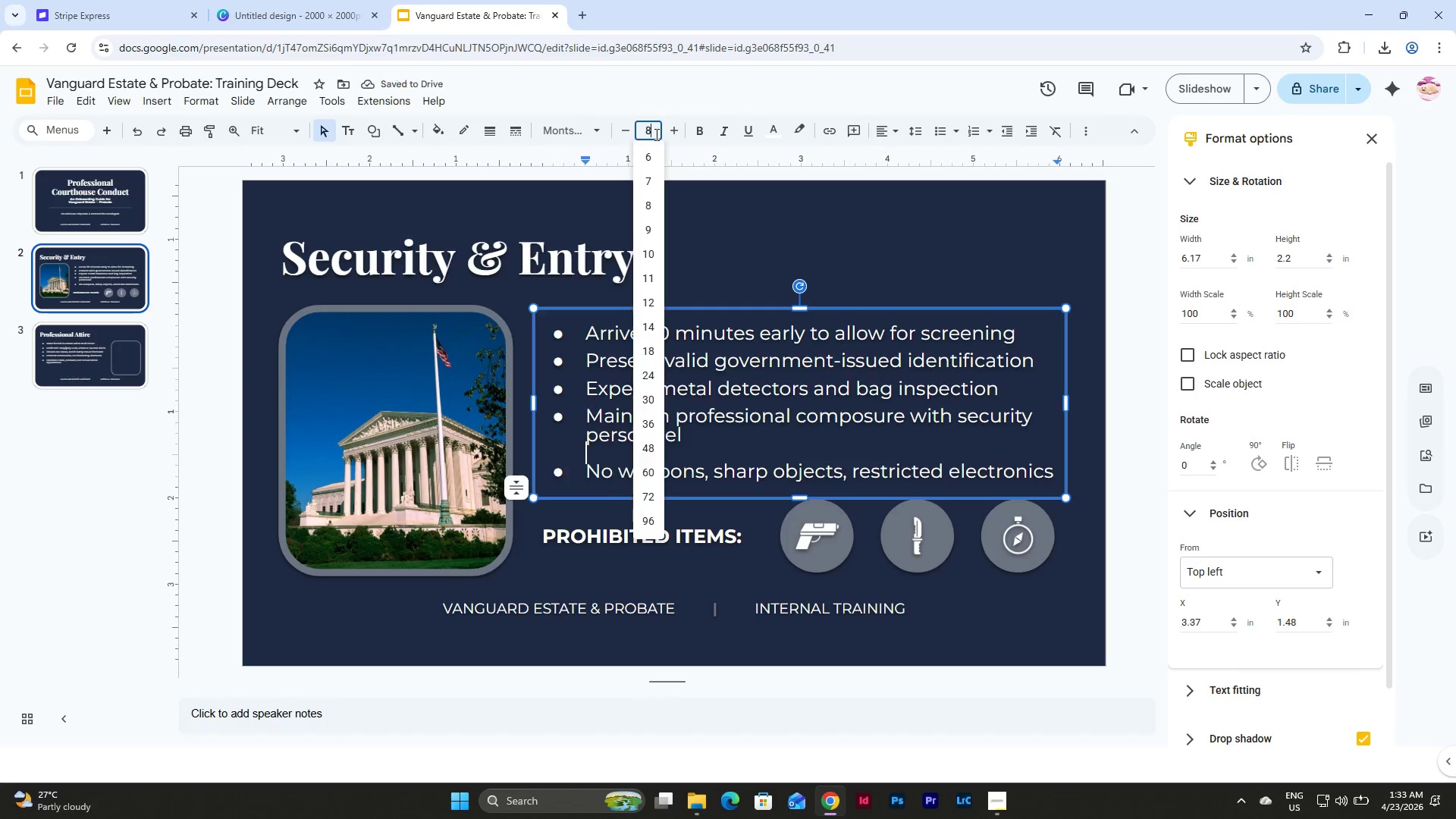 
key(NumpadEnter)
 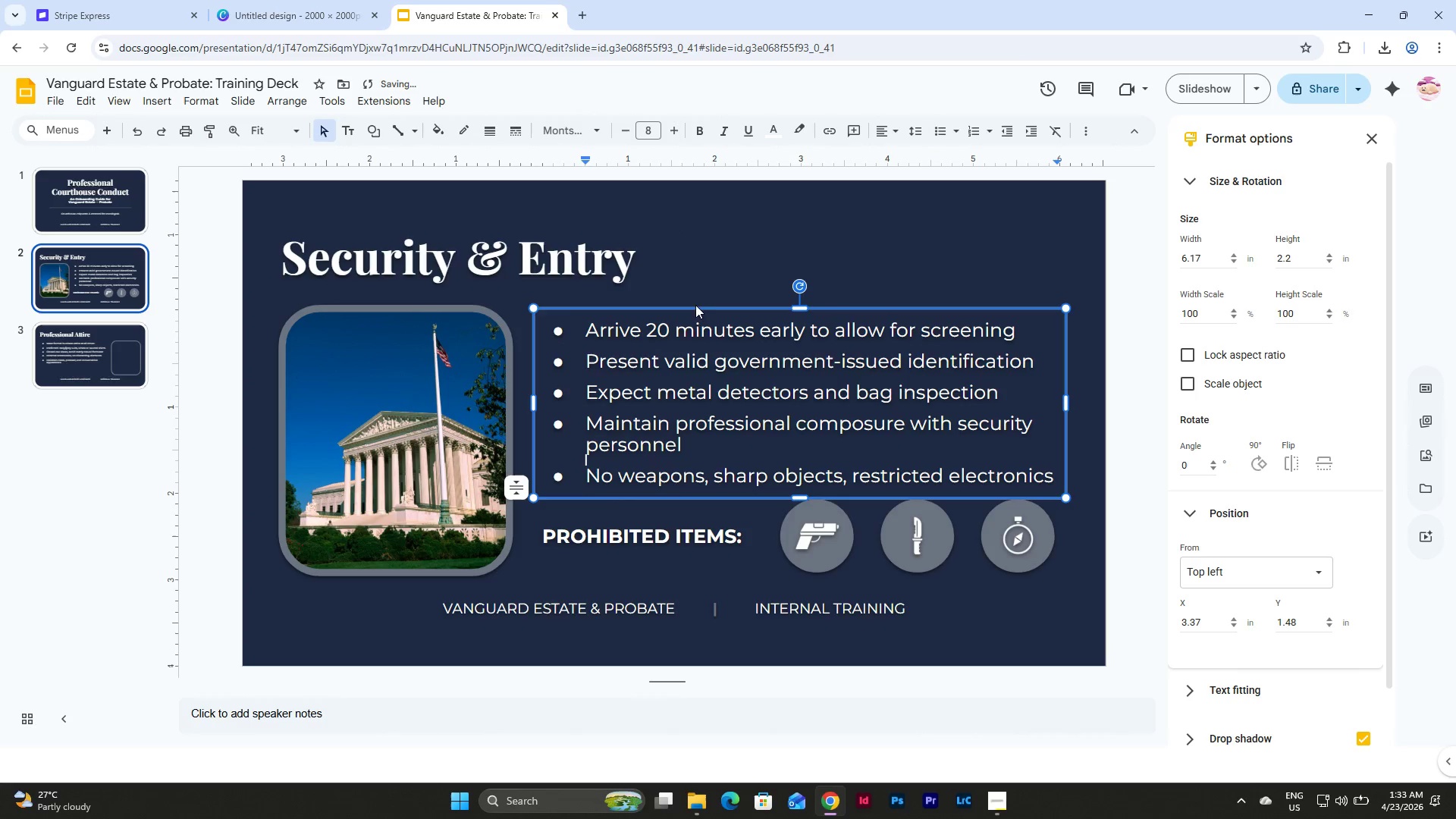 
left_click([695, 305])
 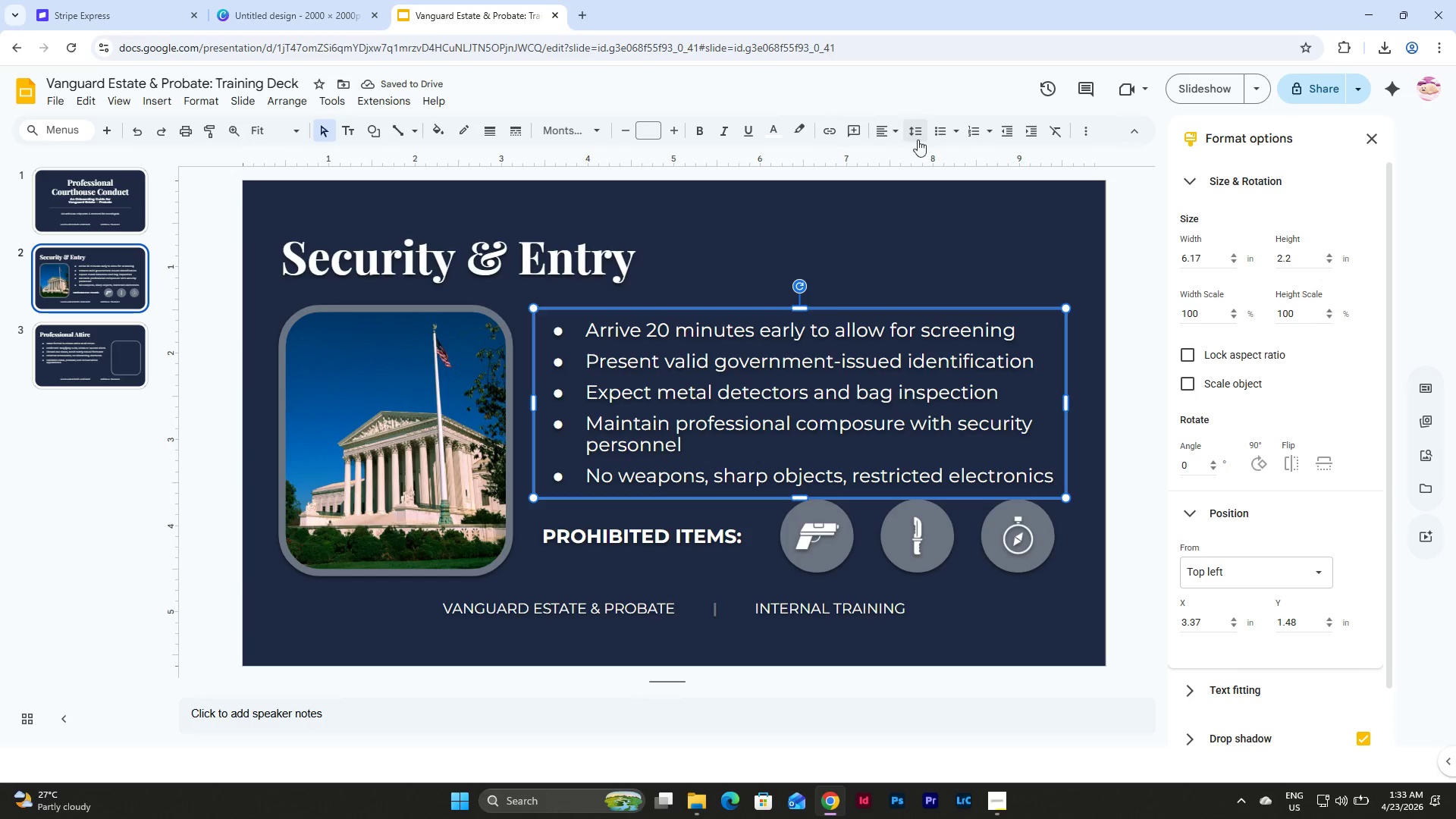 
left_click([941, 124])
 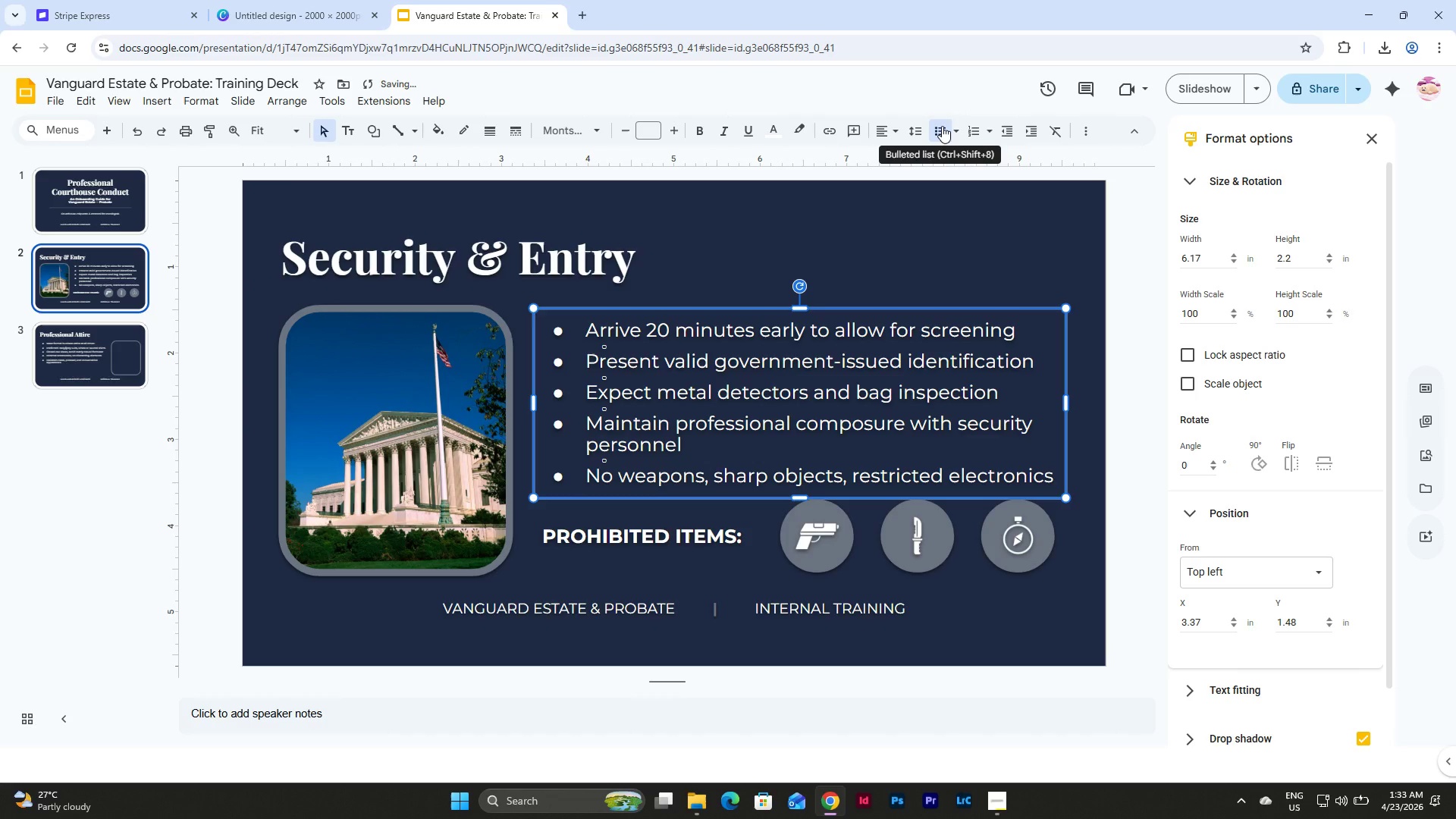 
key(Control+Z)
 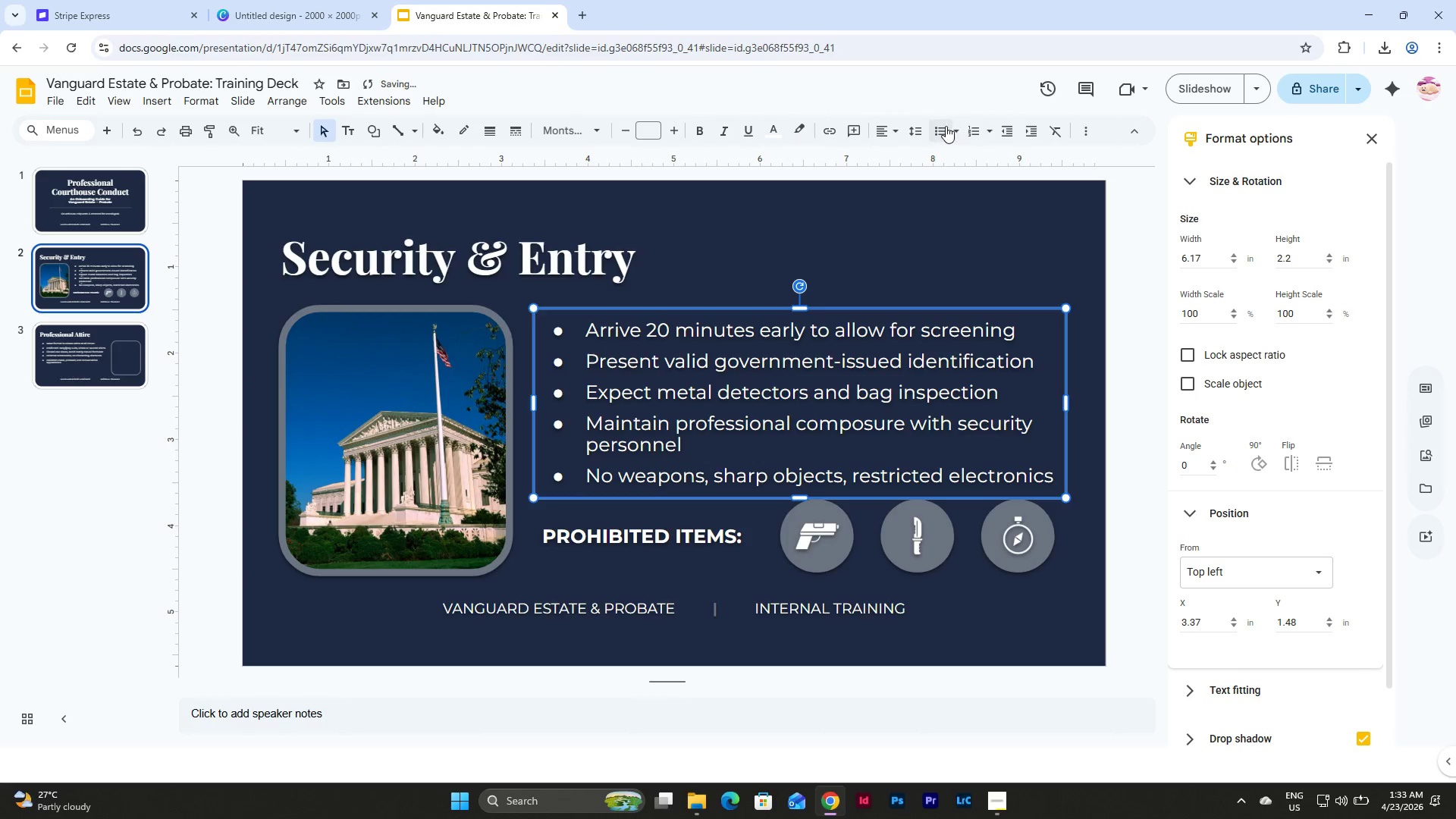 
left_click([911, 124])
 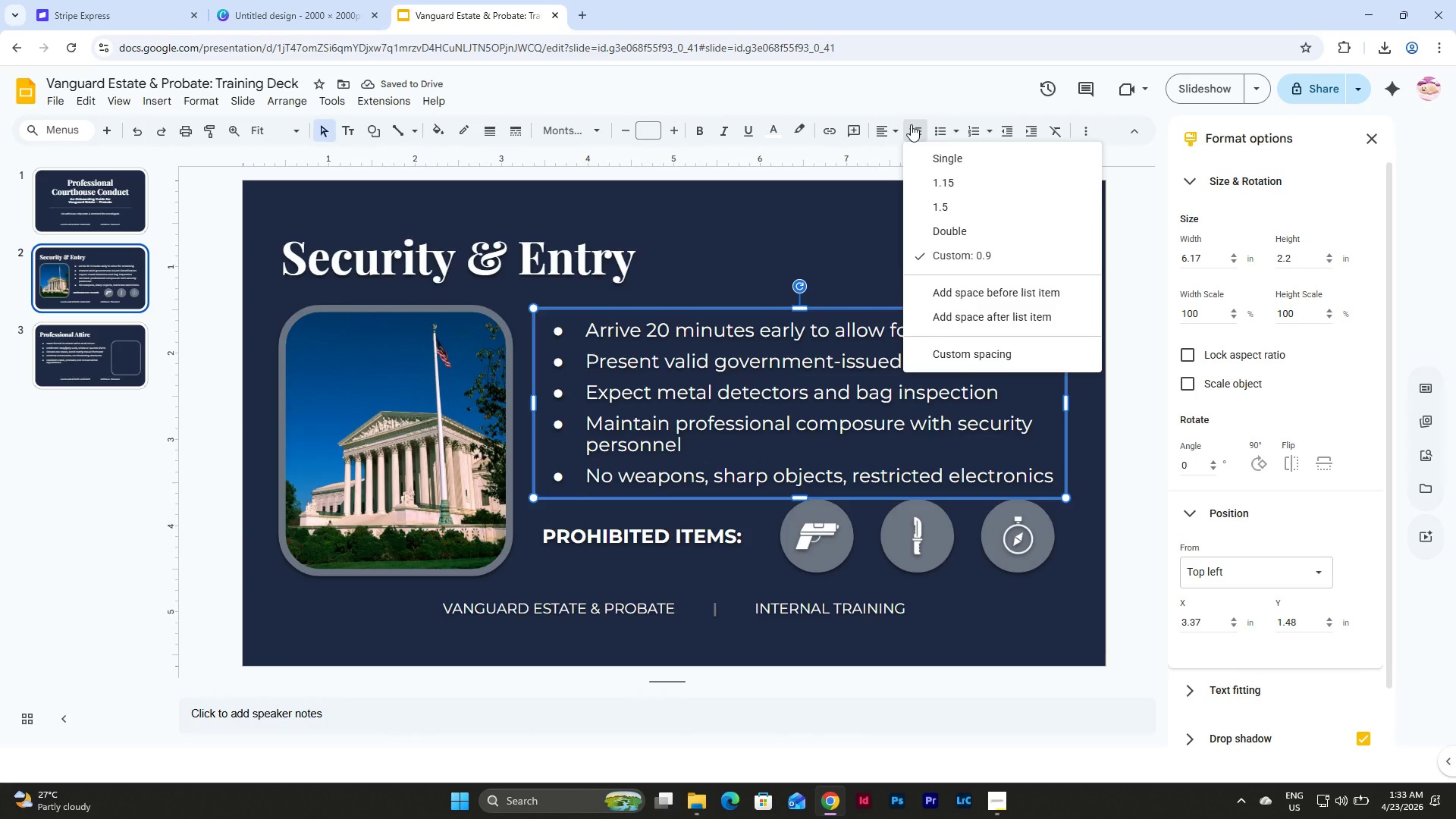 
left_click([911, 124])
 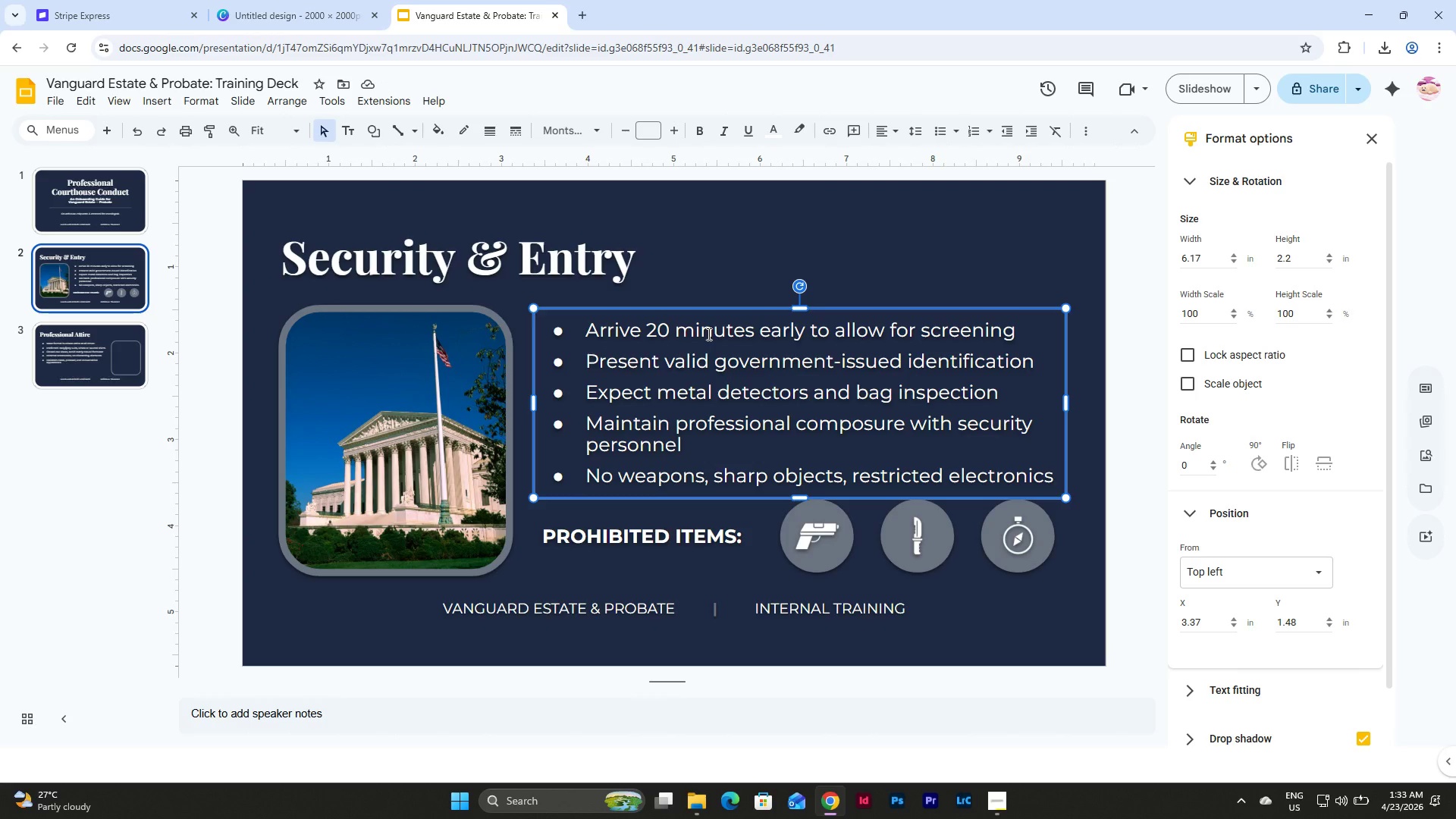 
left_click_drag(start_coordinate=[650, 331], to_coordinate=[802, 330])
 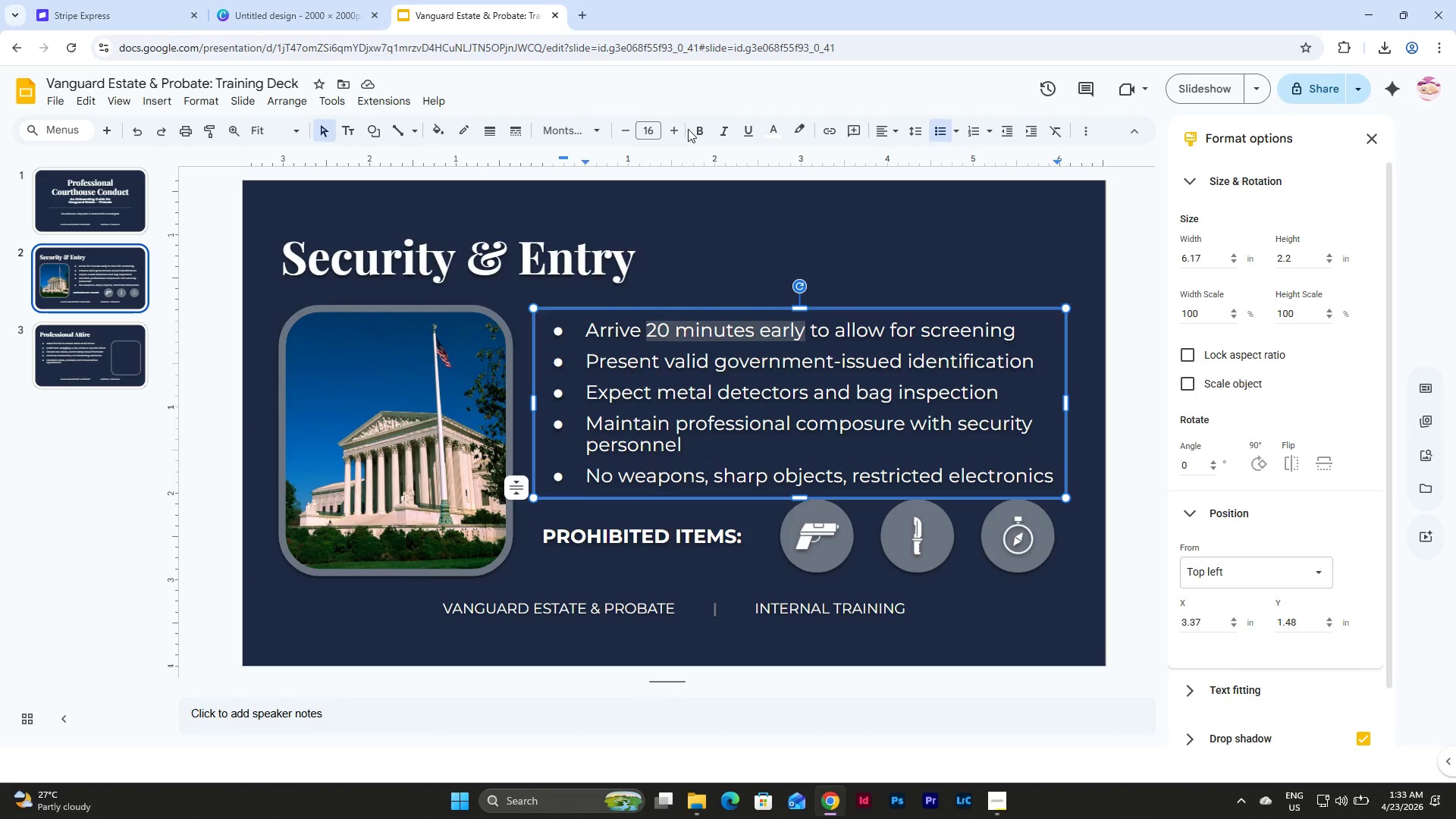 
left_click([700, 130])
 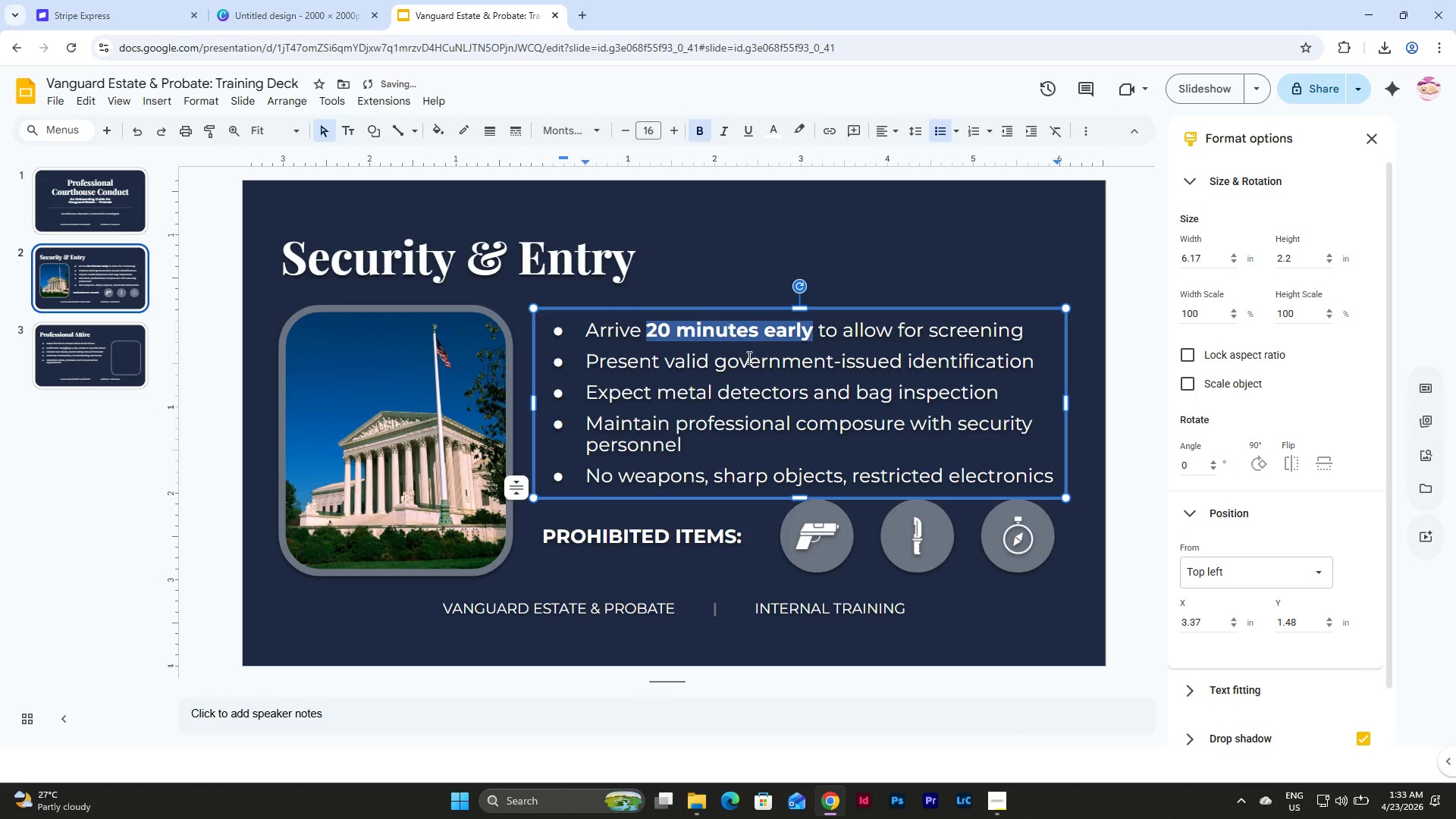 
left_click_drag(start_coordinate=[714, 363], to_coordinate=[1037, 359])
 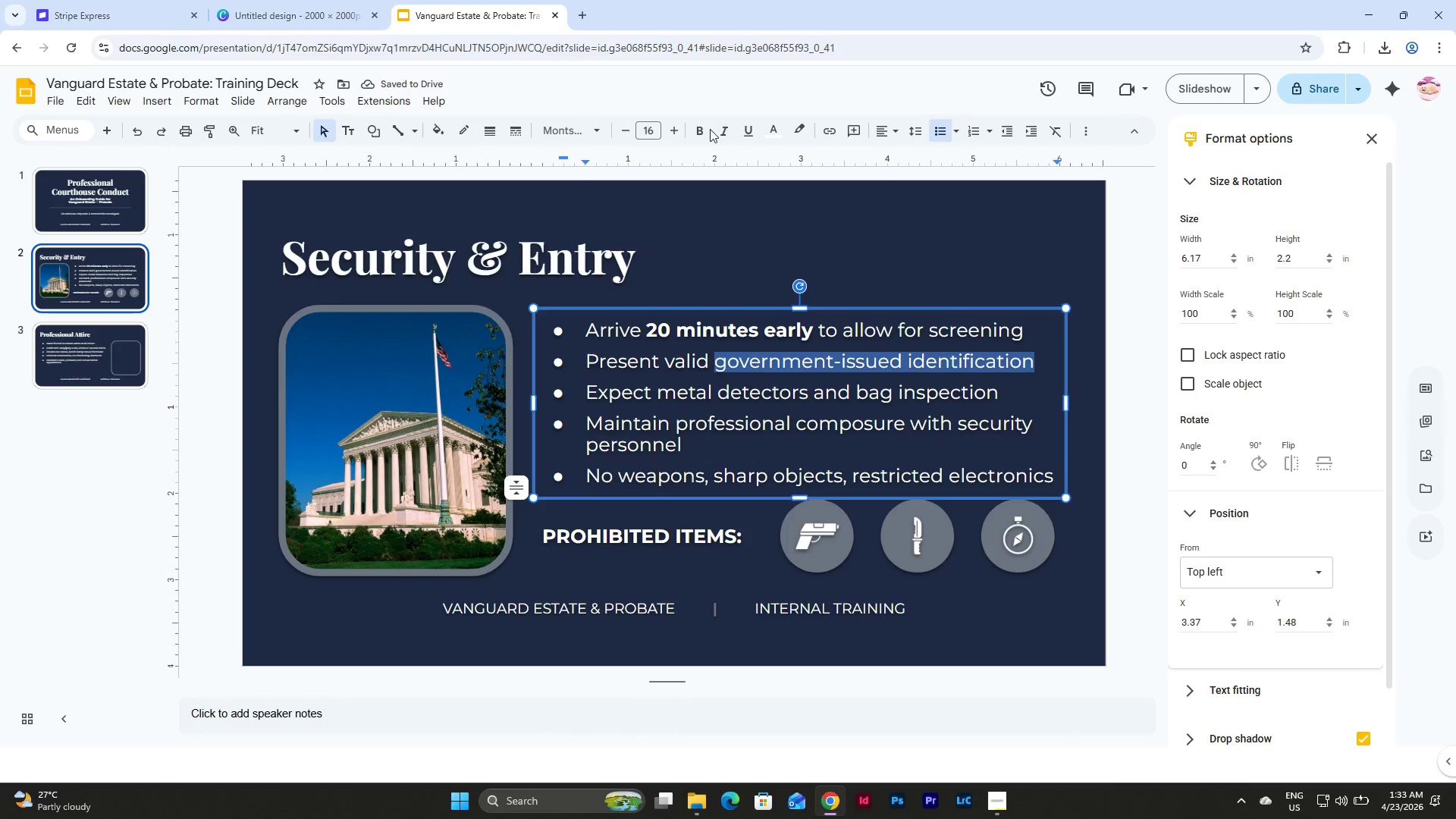 
left_click([701, 124])
 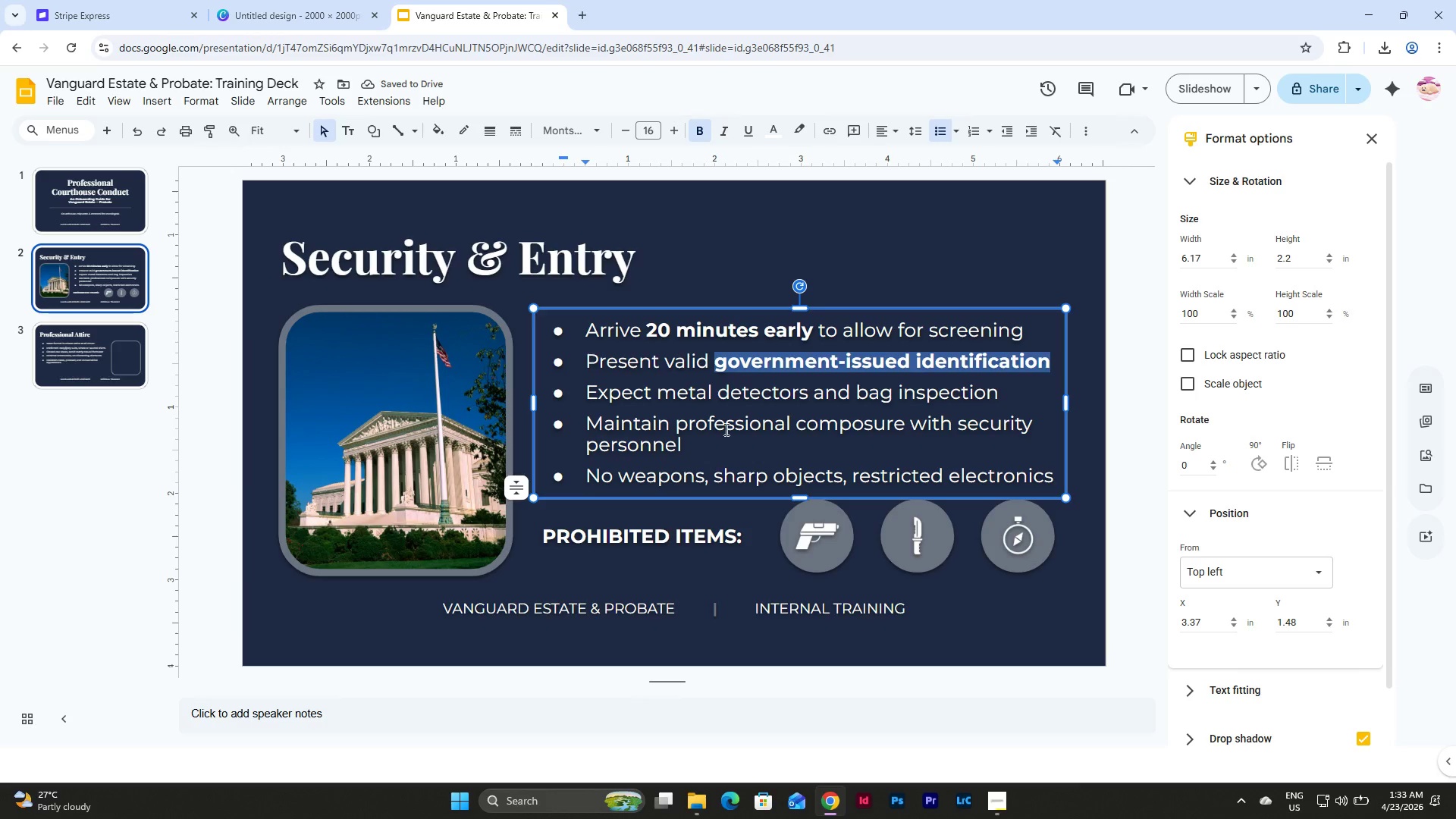 
left_click_drag(start_coordinate=[661, 393], to_coordinate=[808, 394])
 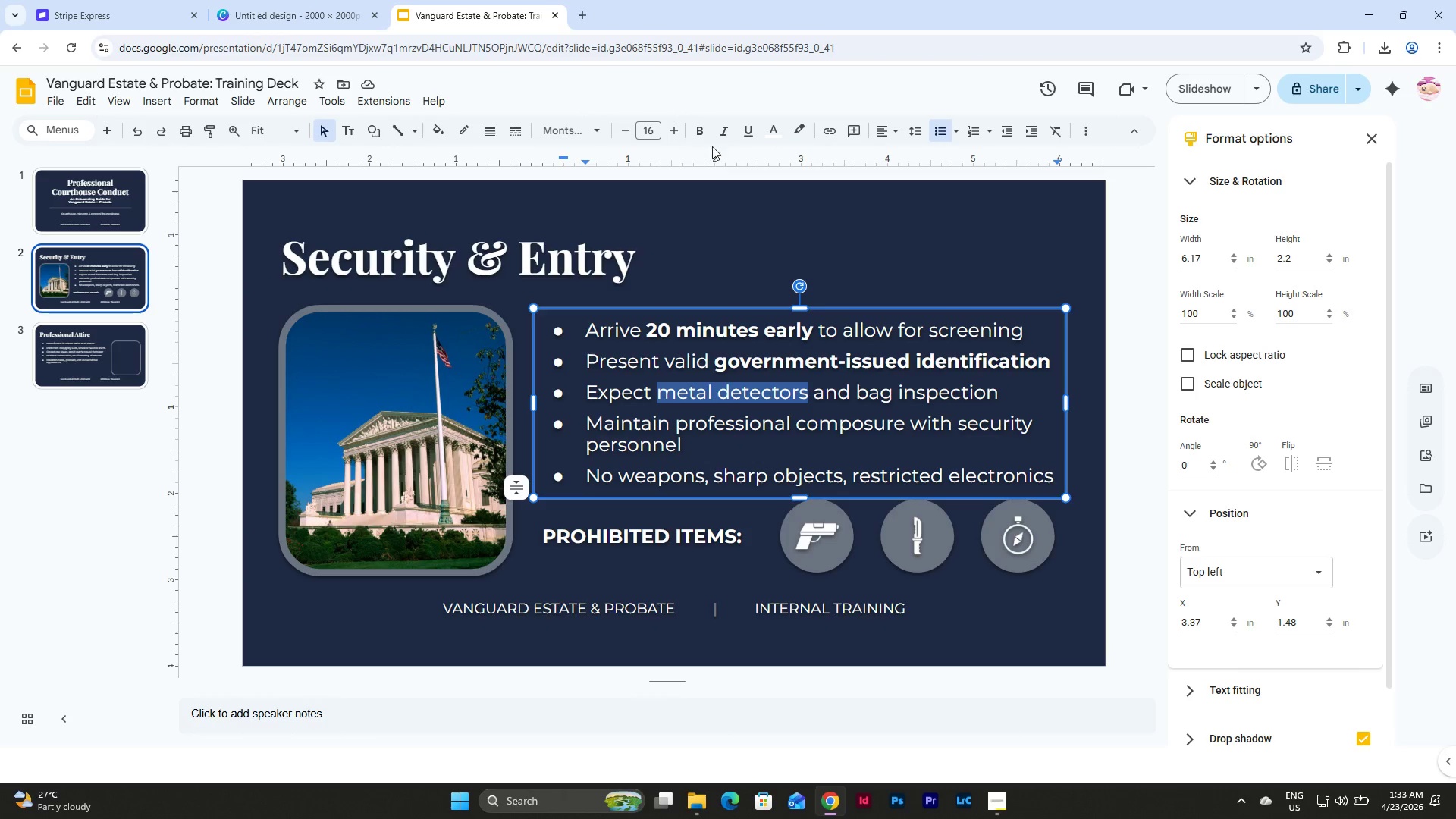 
left_click([704, 124])
 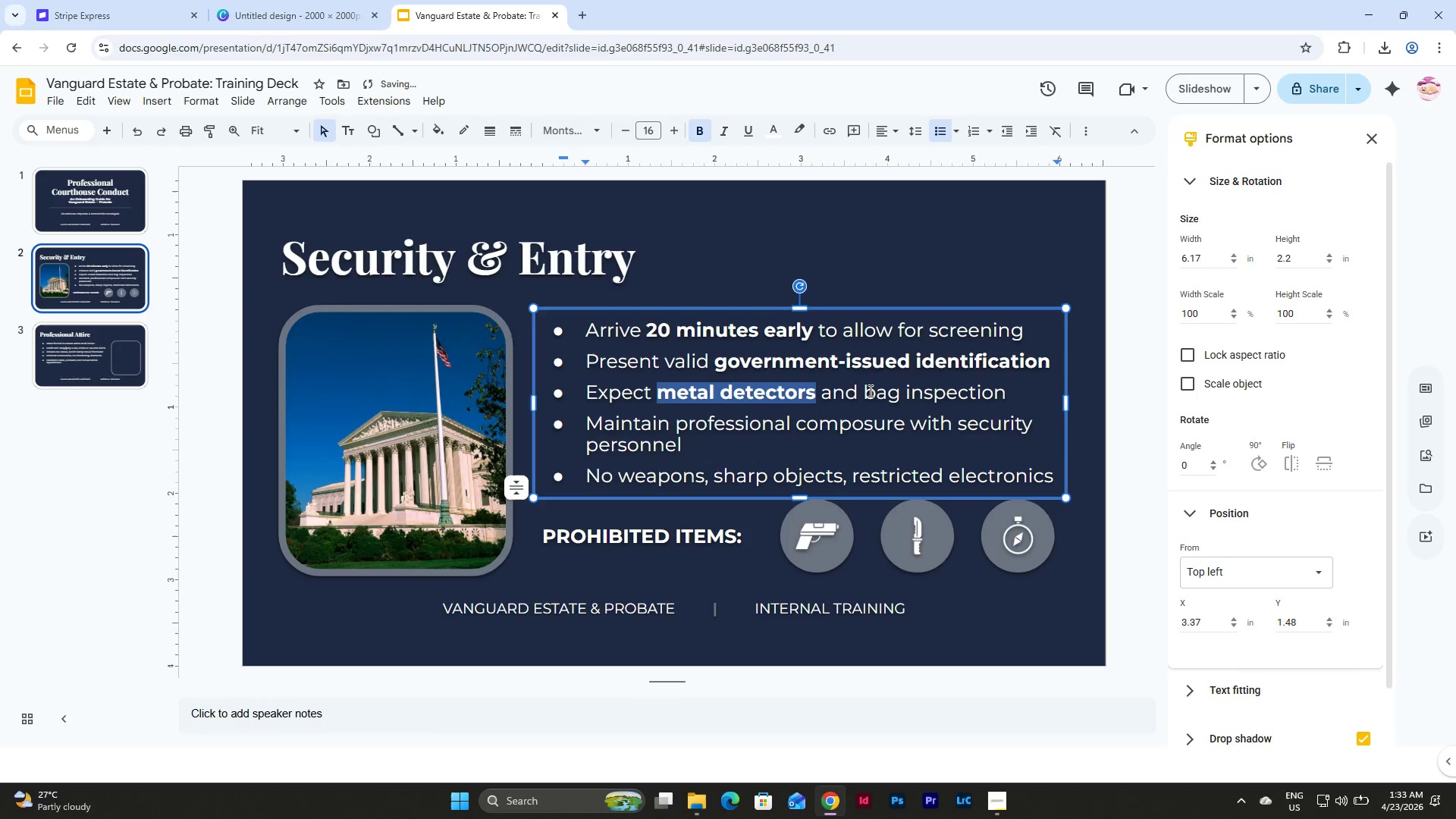 
left_click_drag(start_coordinate=[865, 391], to_coordinate=[1006, 391])
 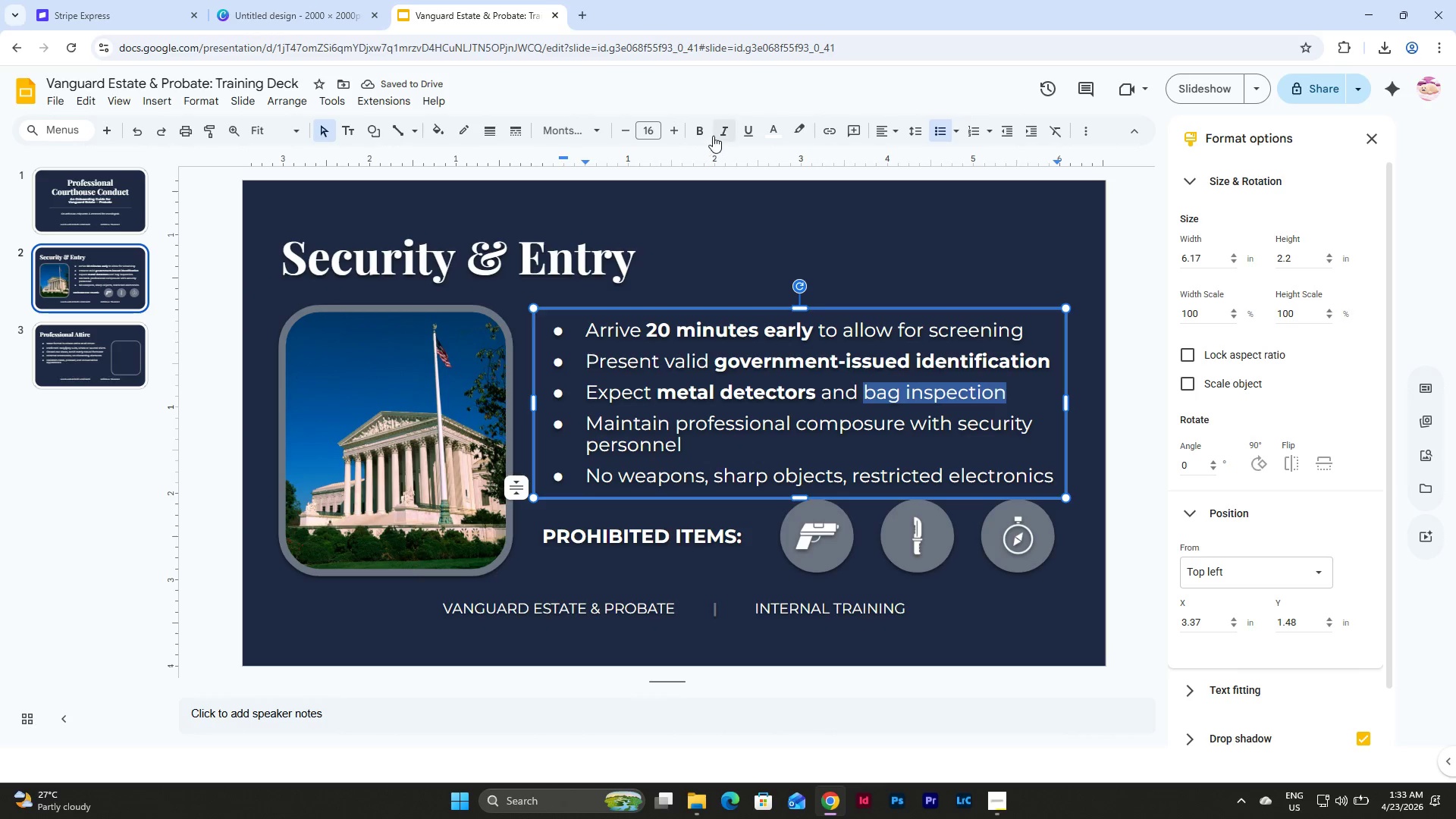 
left_click([703, 131])
 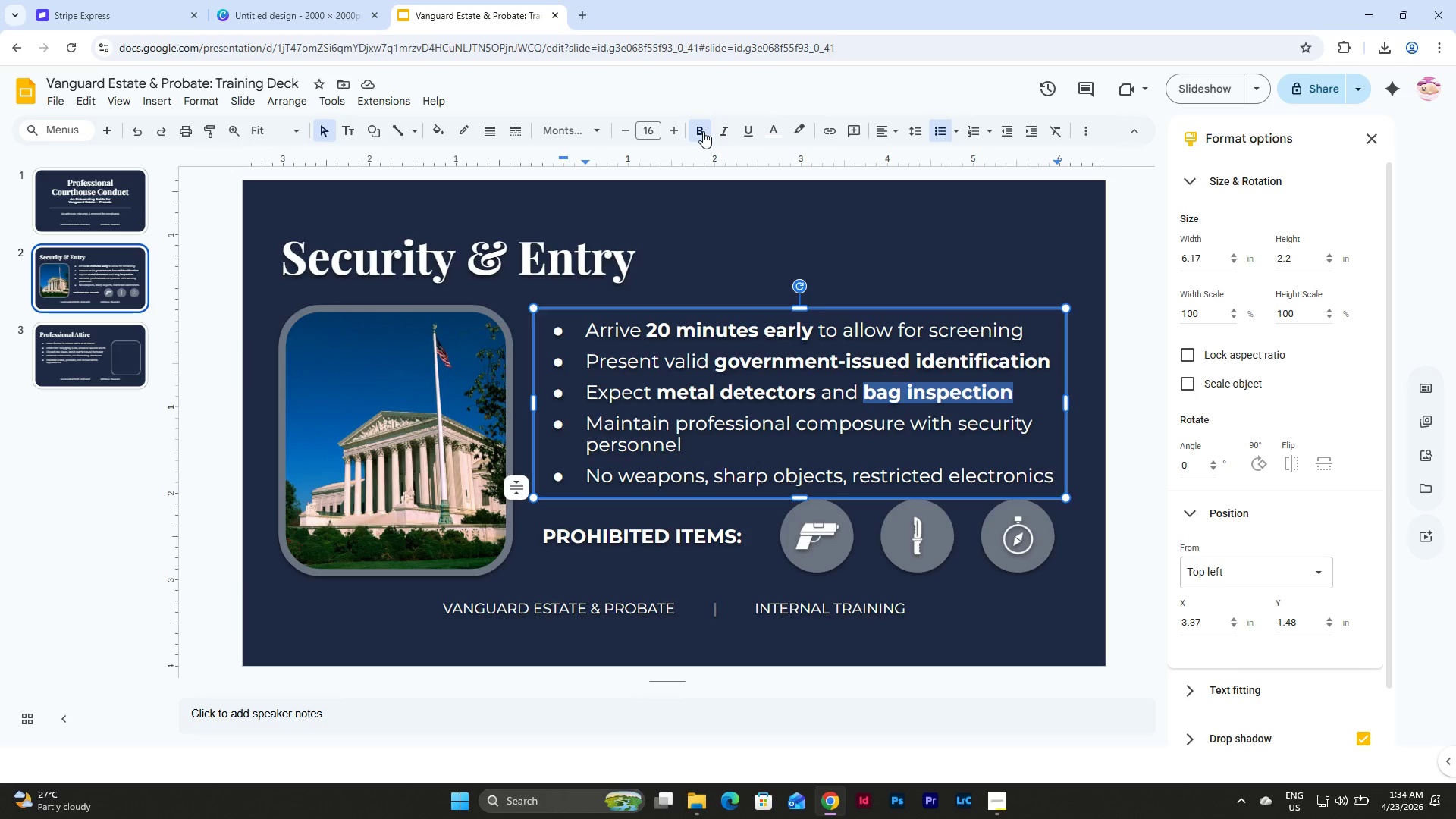 
wait(39.2)
 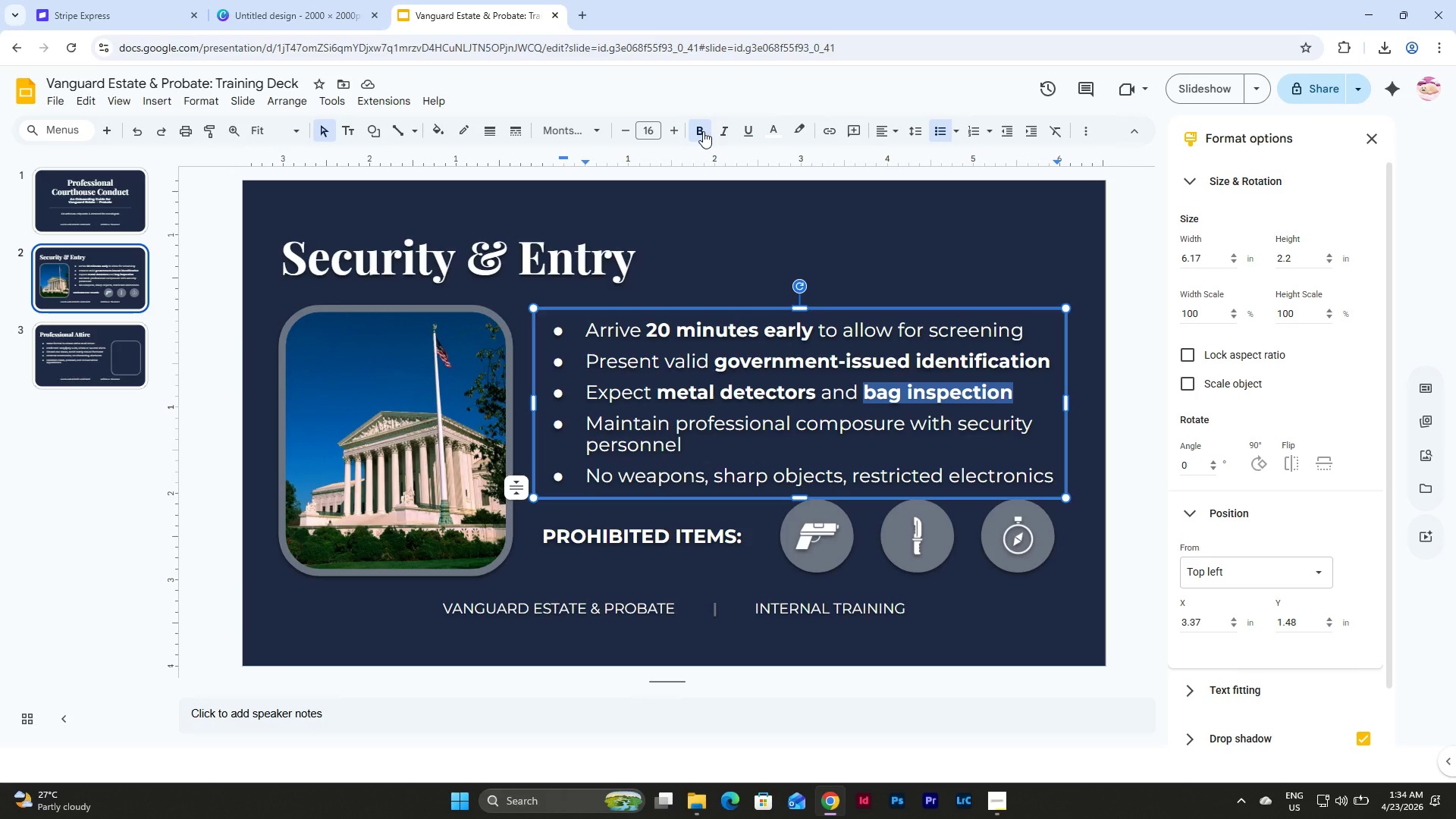 
left_click([797, 447])
 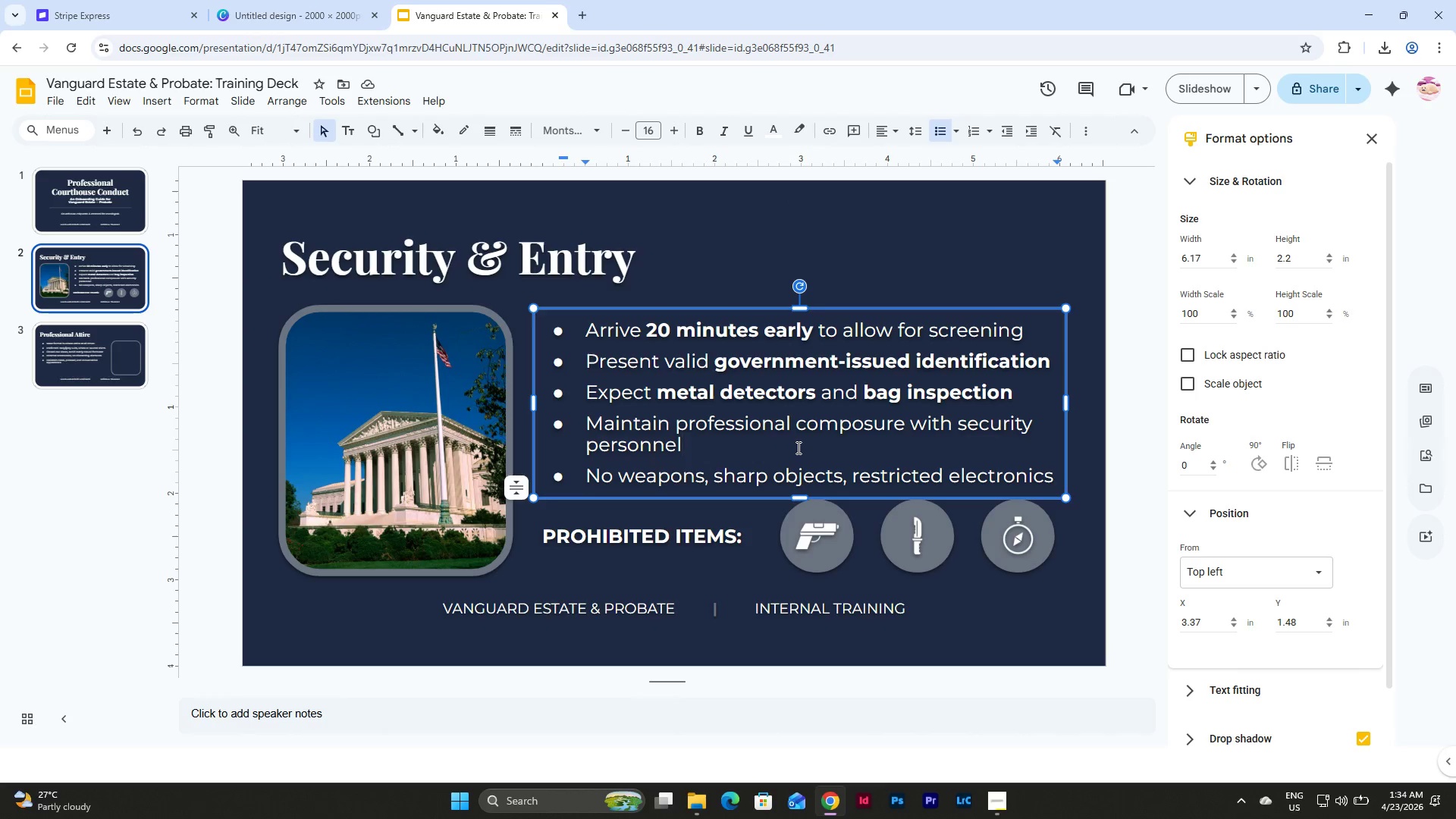 
wait(7.45)
 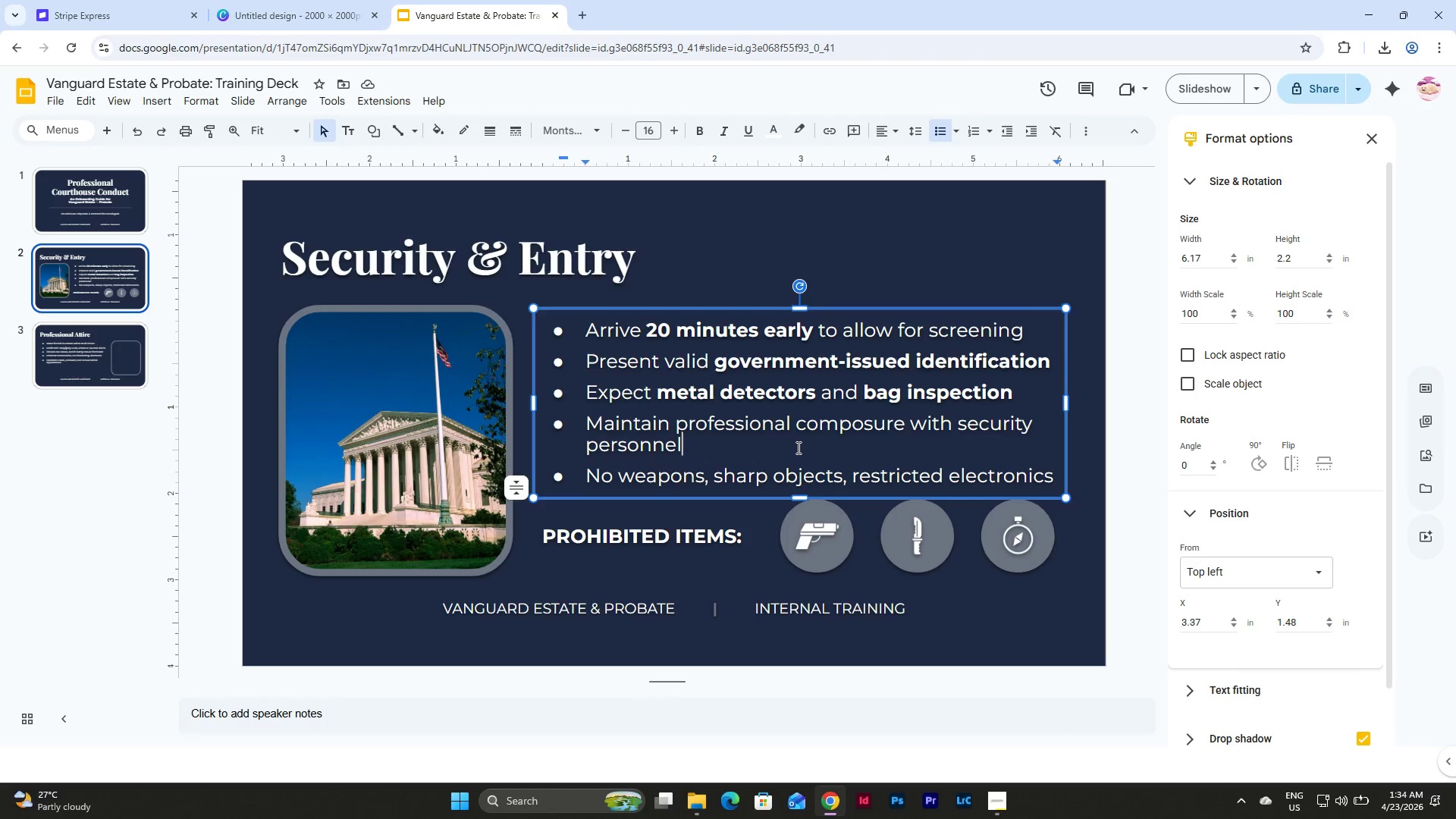 
left_click_drag(start_coordinate=[678, 425], to_coordinate=[904, 420])
 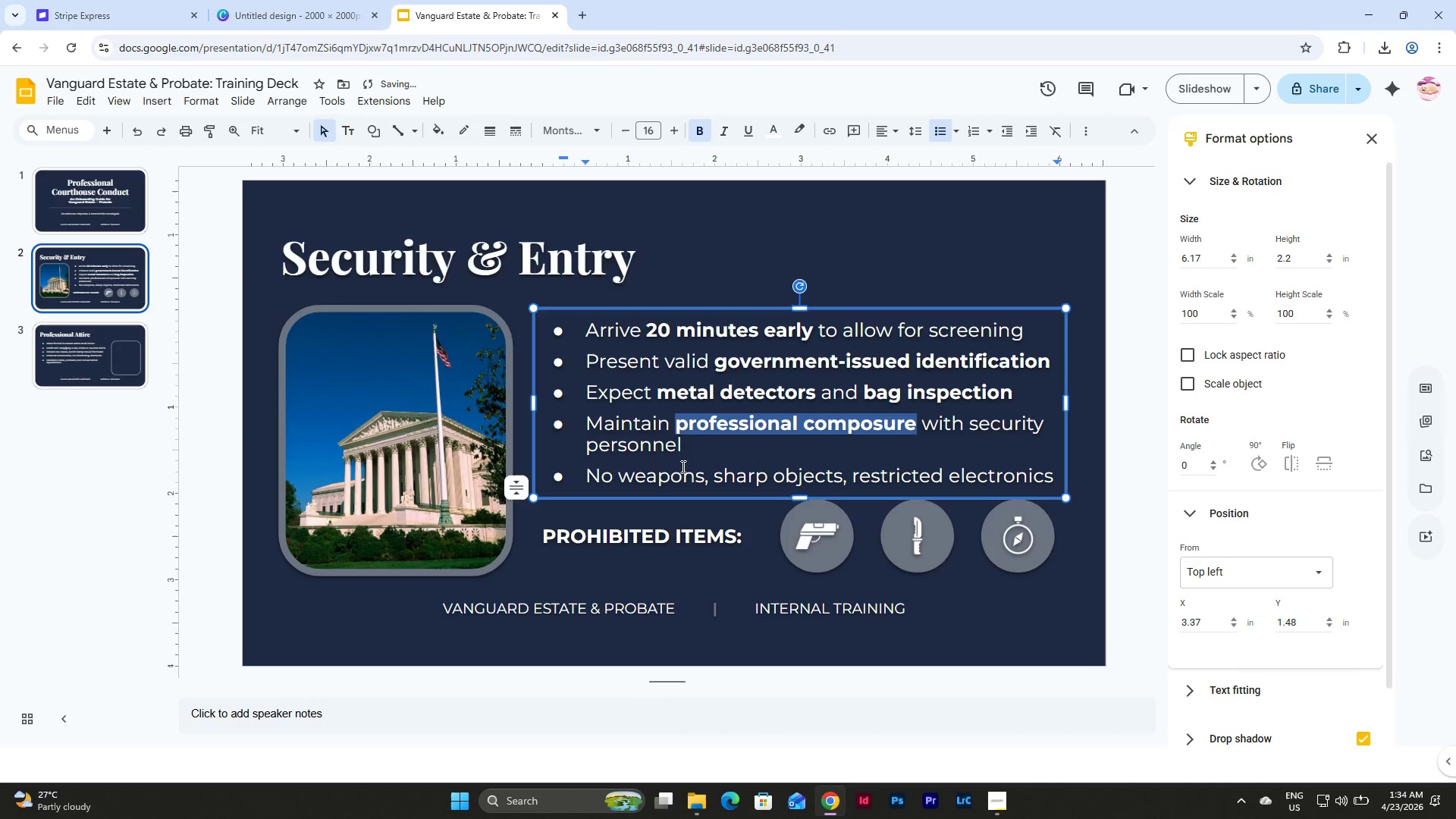 
left_click_drag(start_coordinate=[619, 479], to_coordinate=[700, 475])
 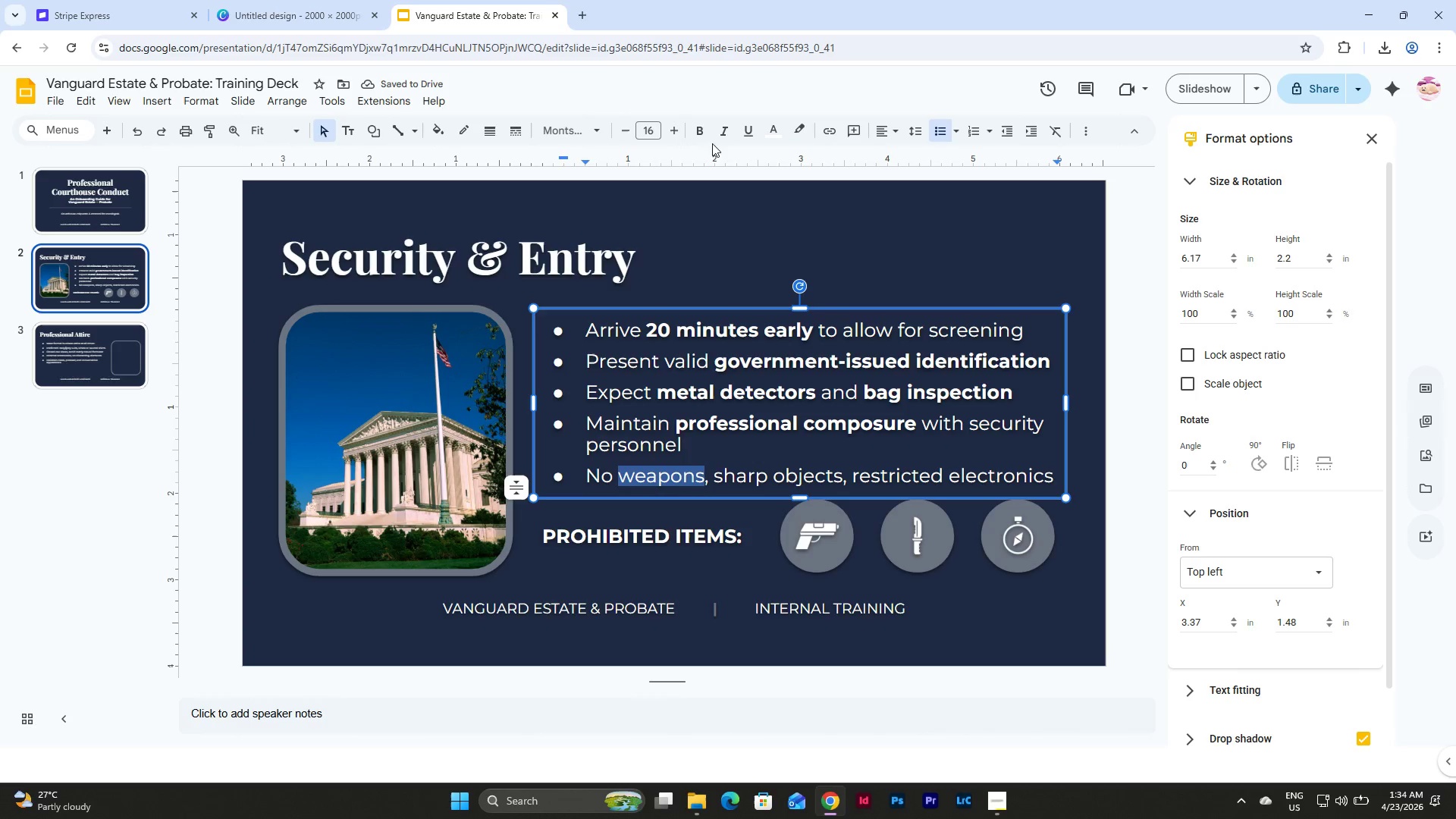 
left_click([705, 134])
 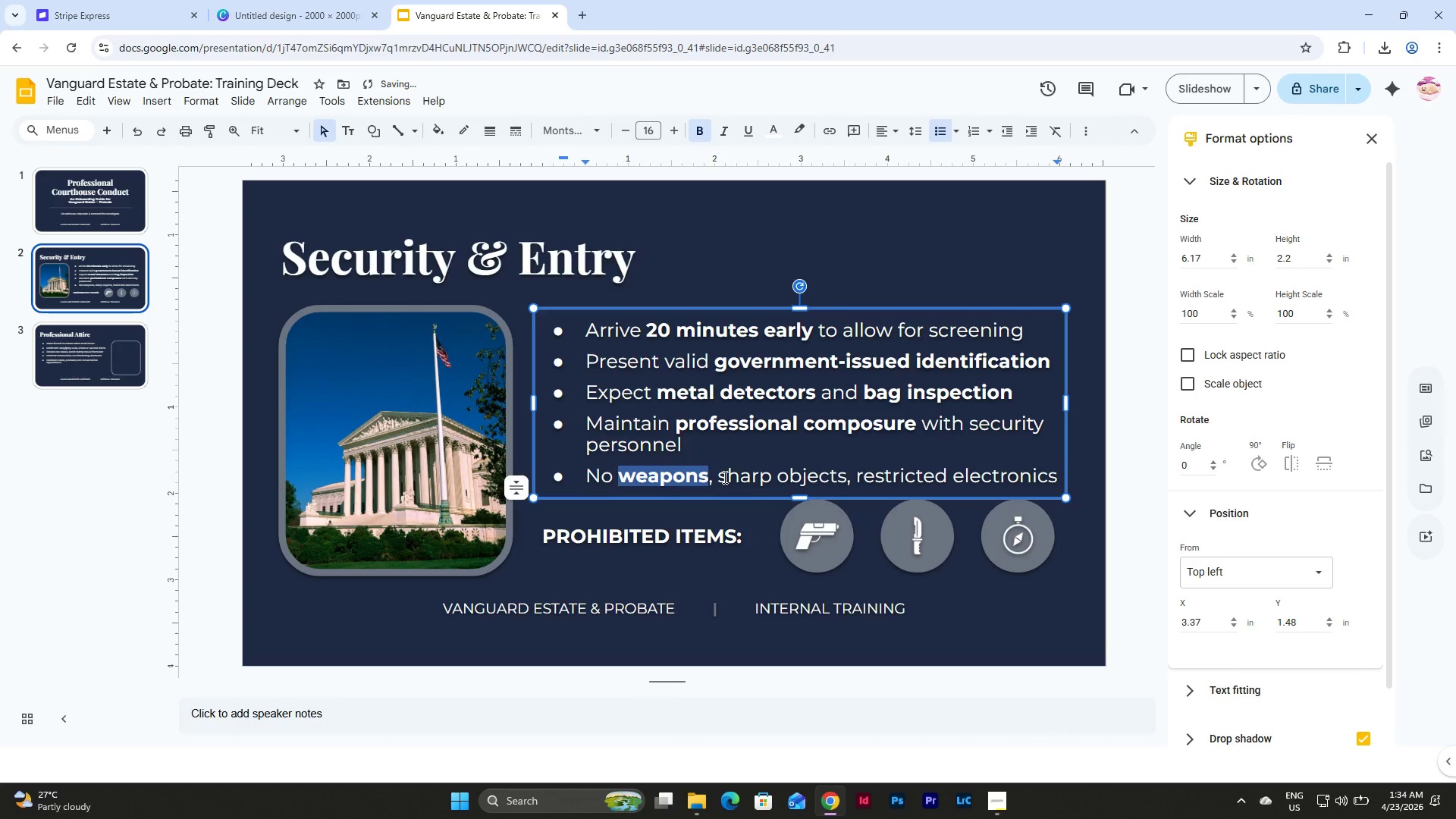 
left_click_drag(start_coordinate=[718, 475], to_coordinate=[843, 473])
 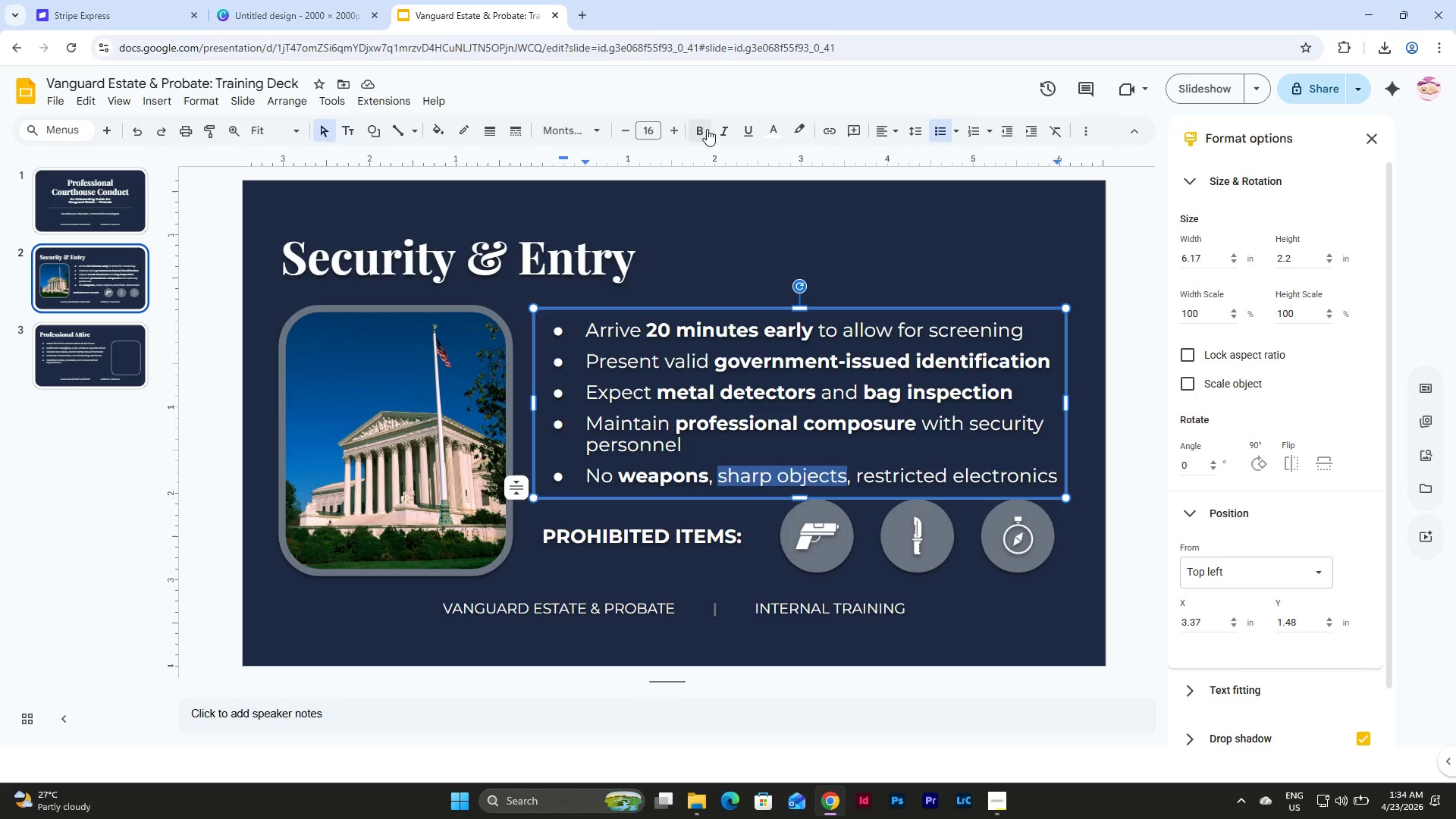 
left_click([699, 127])
 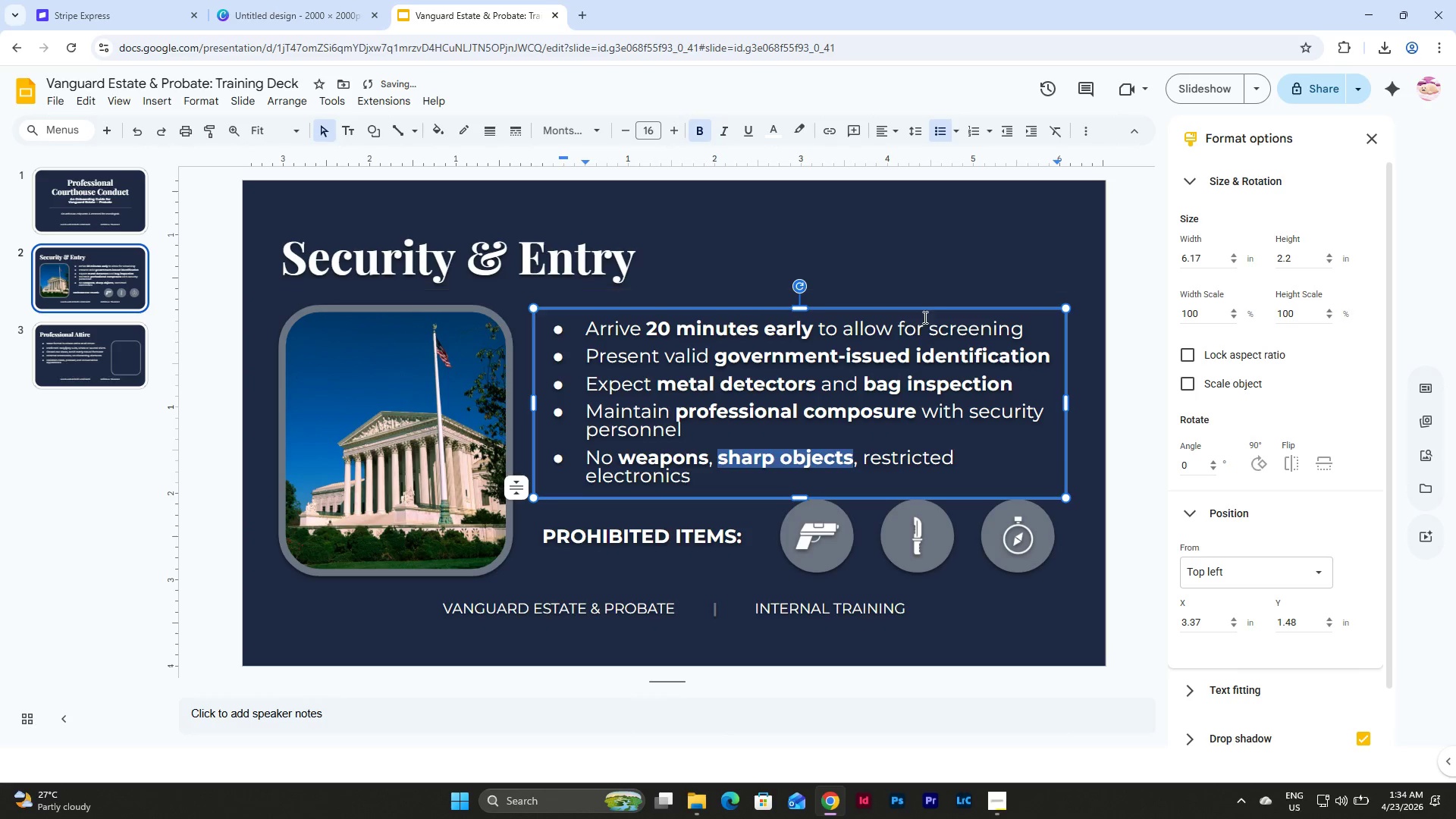 
left_click([920, 313])
 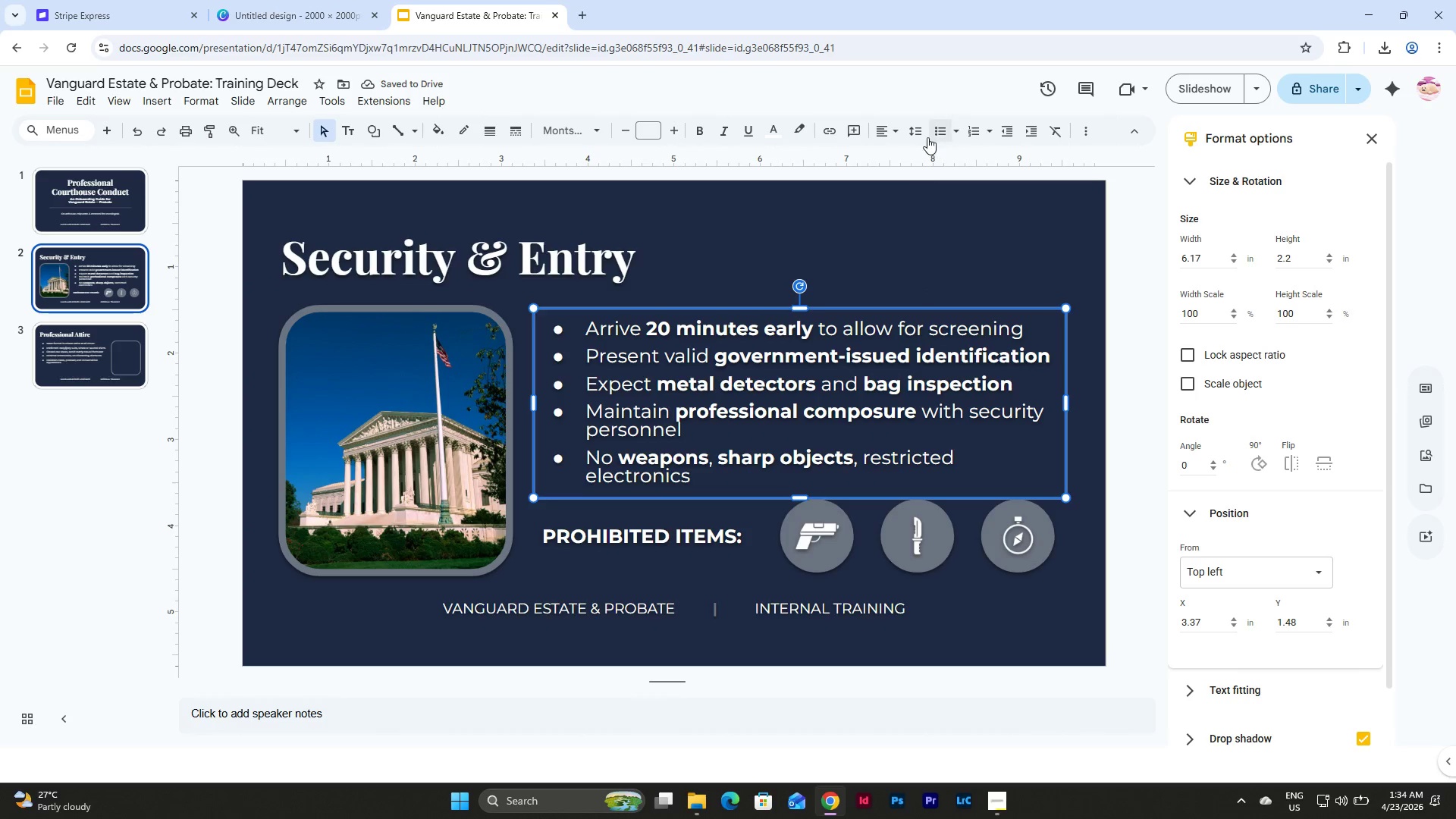 
left_click([918, 132])
 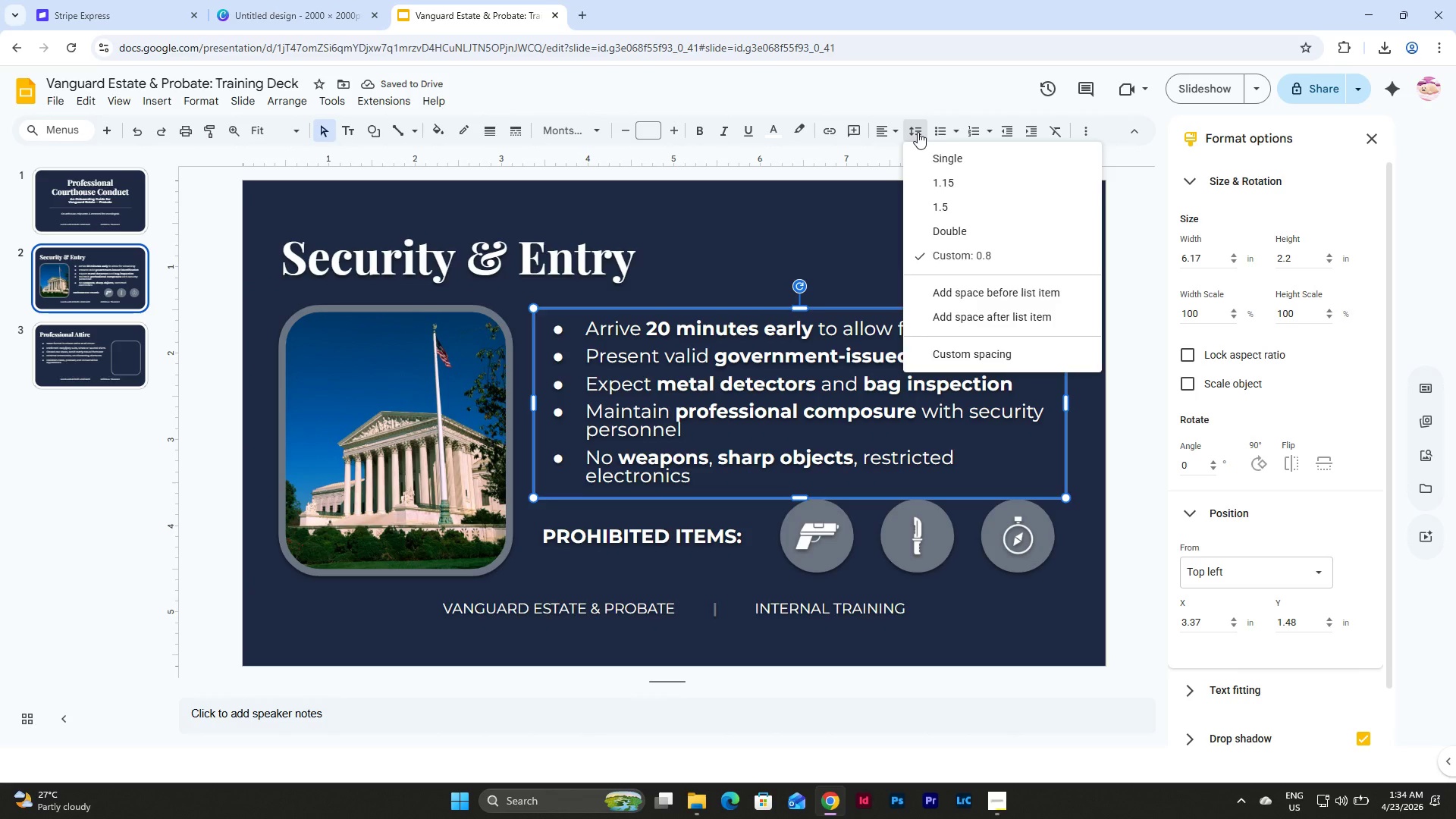 
left_click([918, 132])
 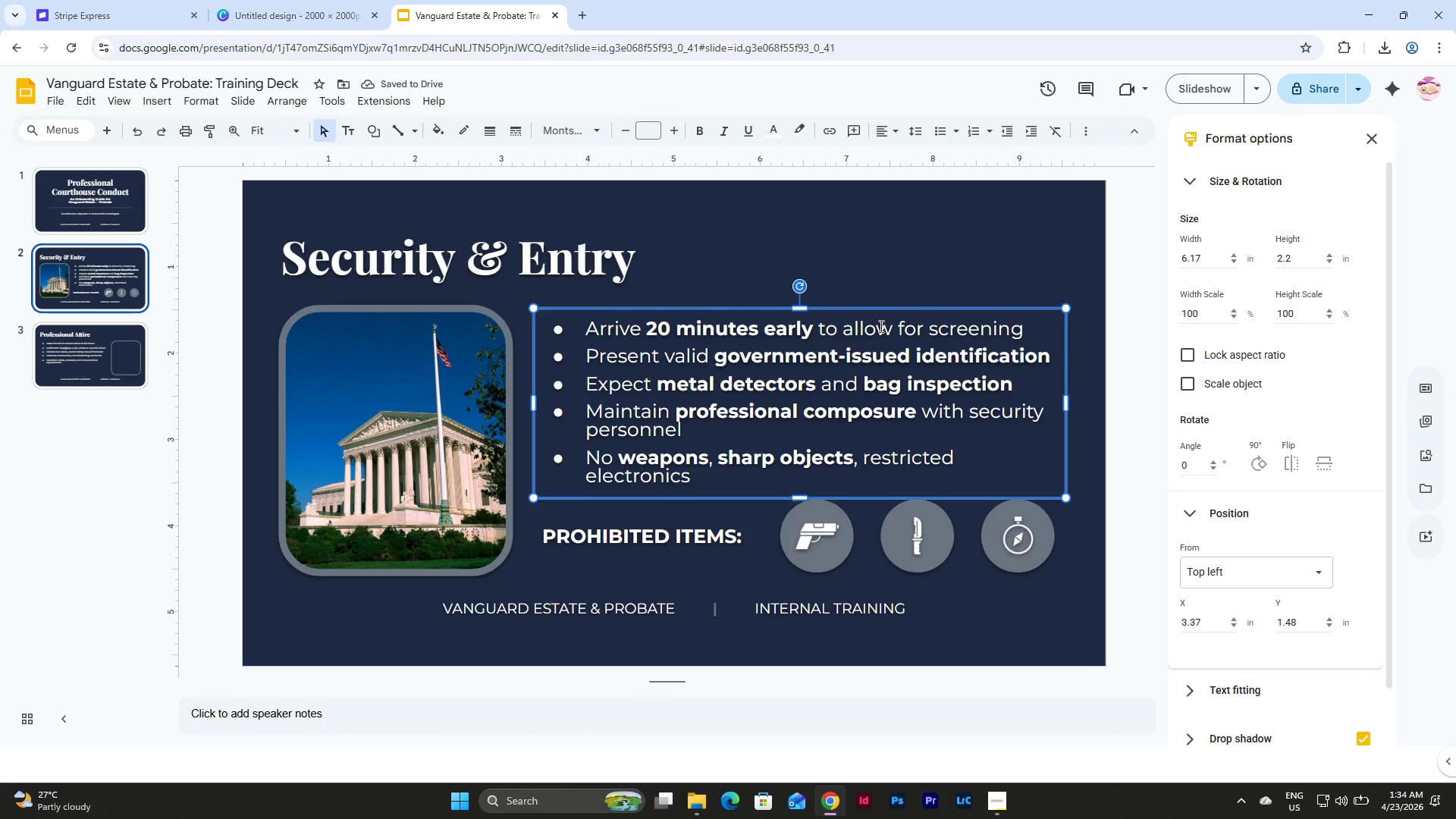 
key(Control+Z)
 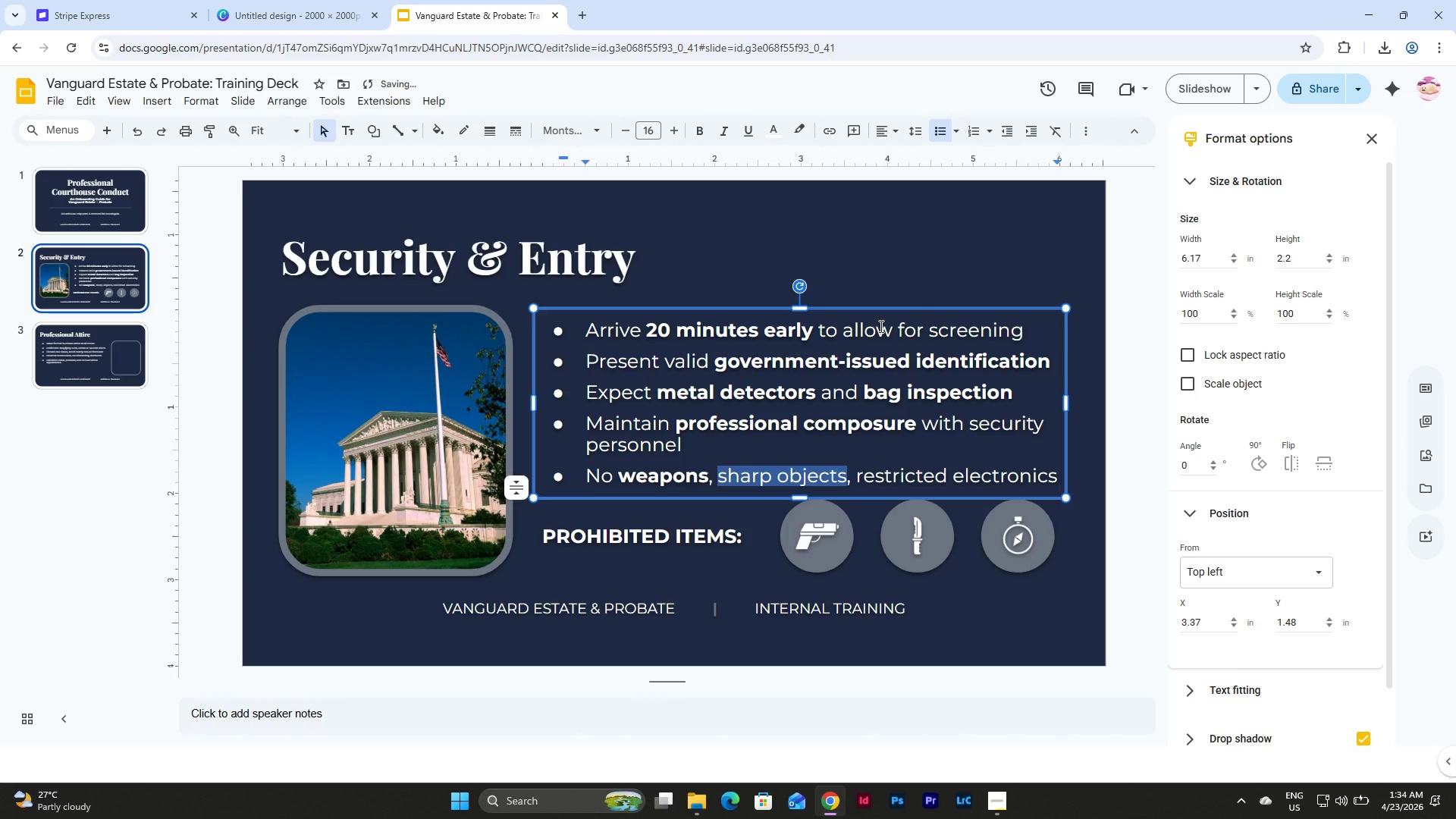 
key(Control+Z)
 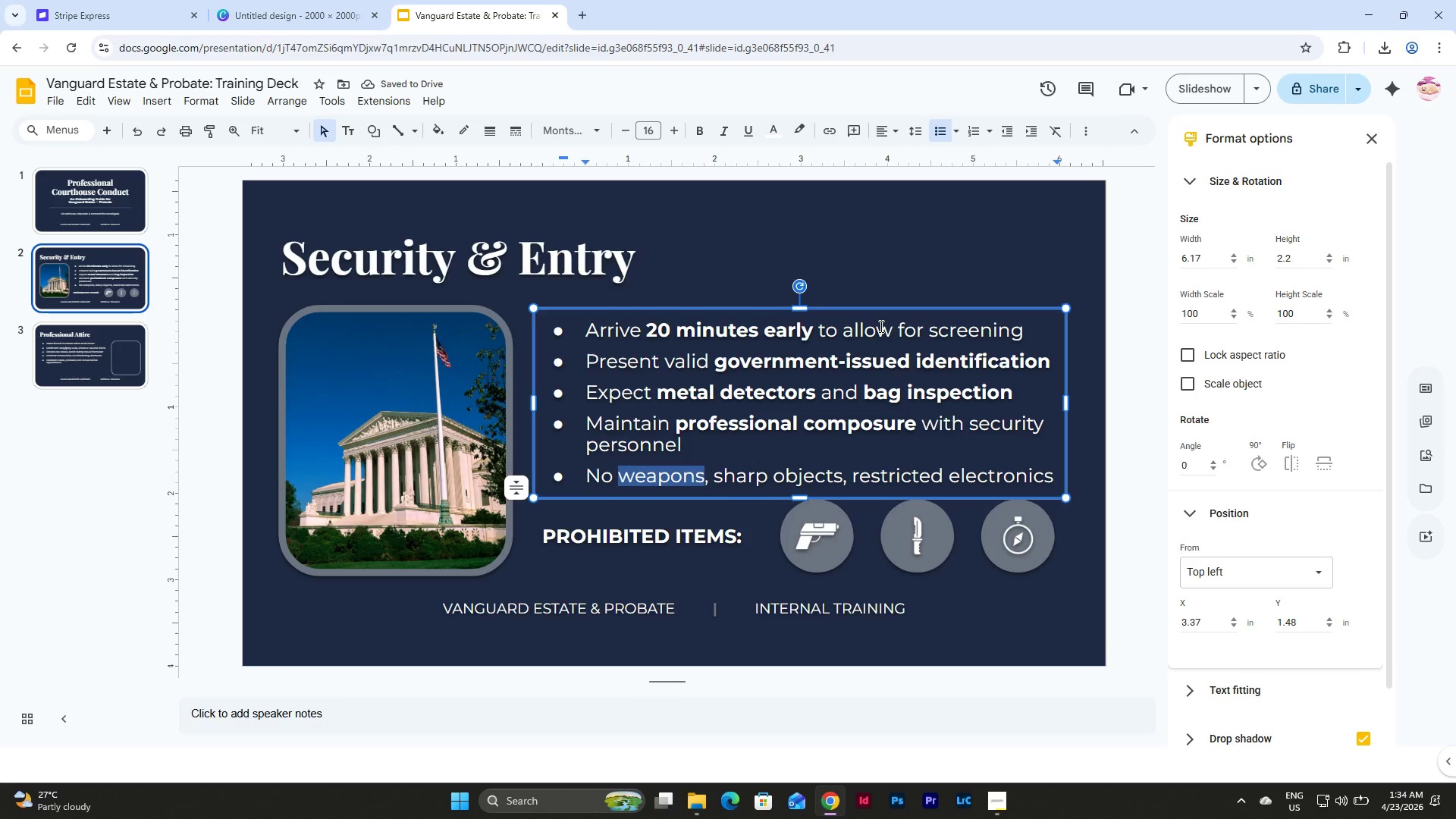 
wait(8.59)
 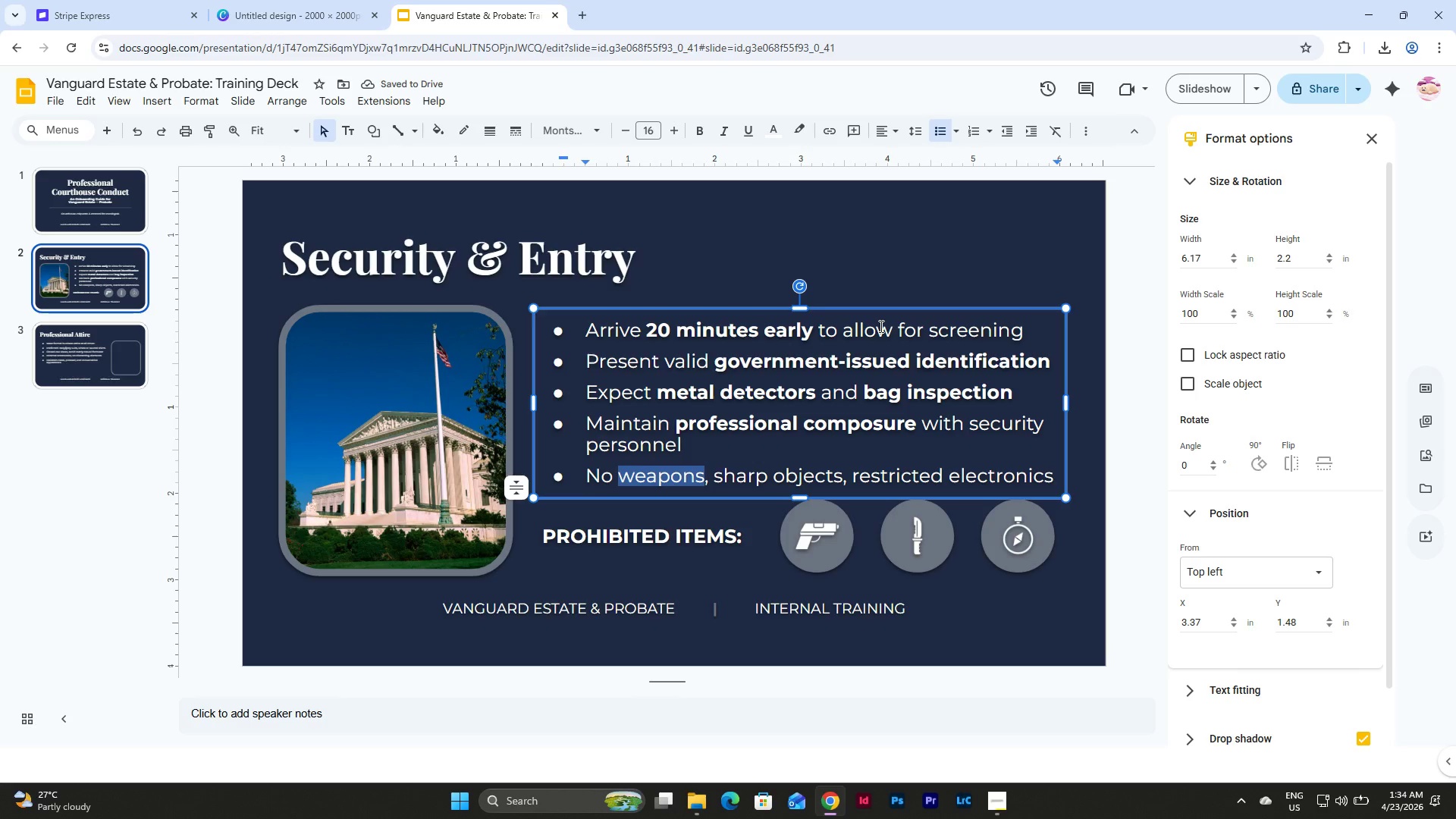 
left_click([921, 309])
 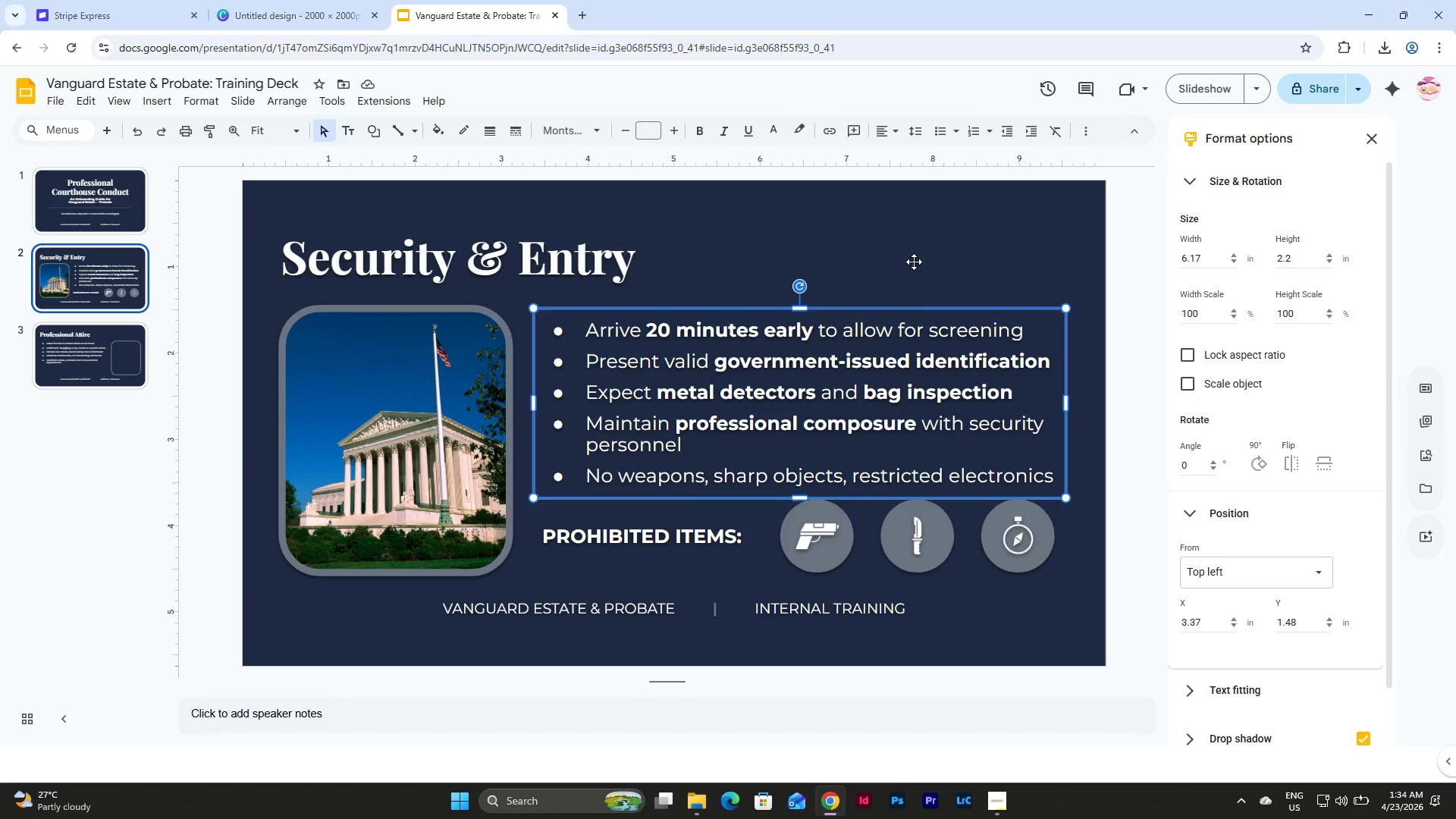 
left_click([890, 131])
 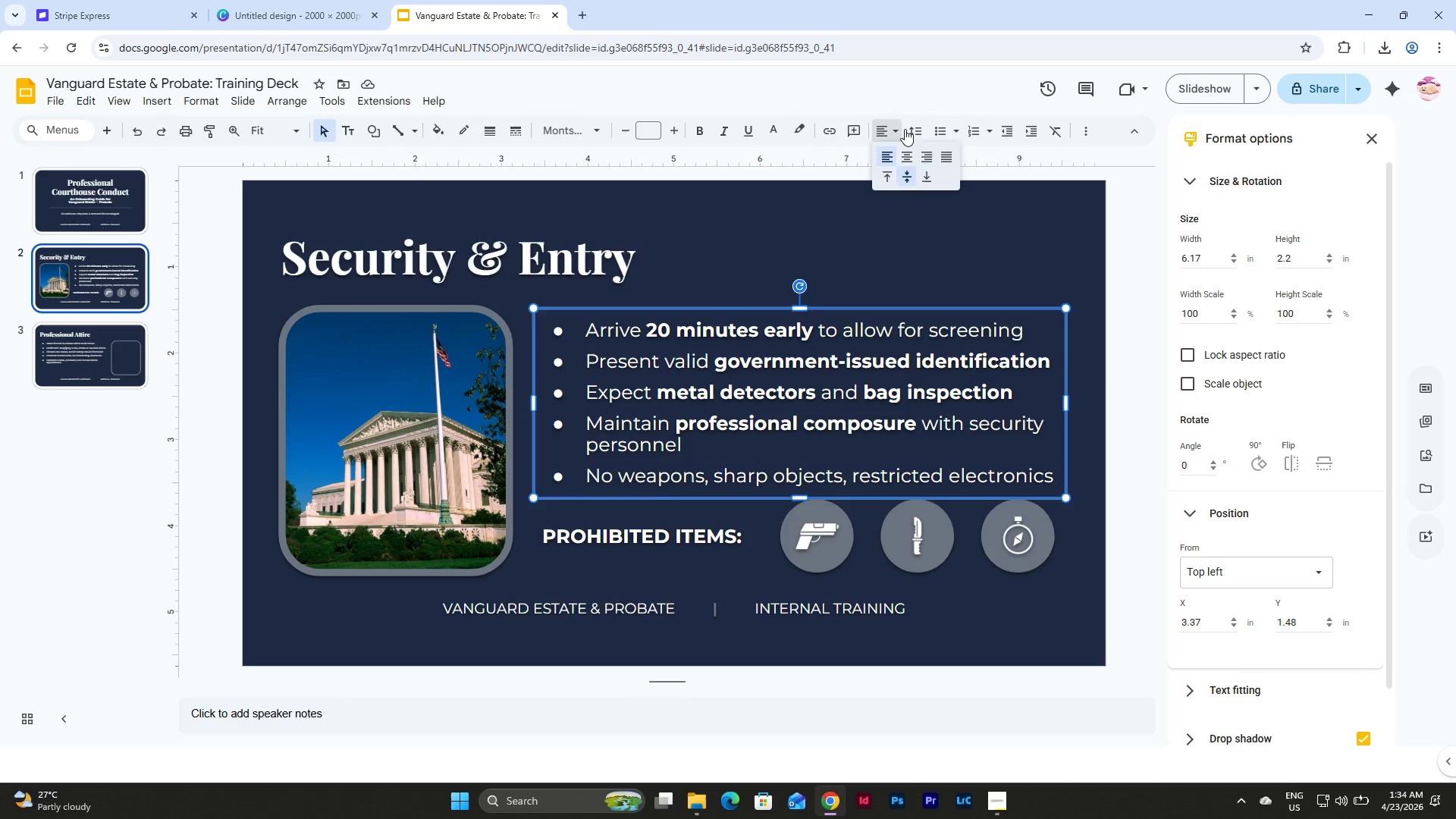 
left_click([909, 129])
 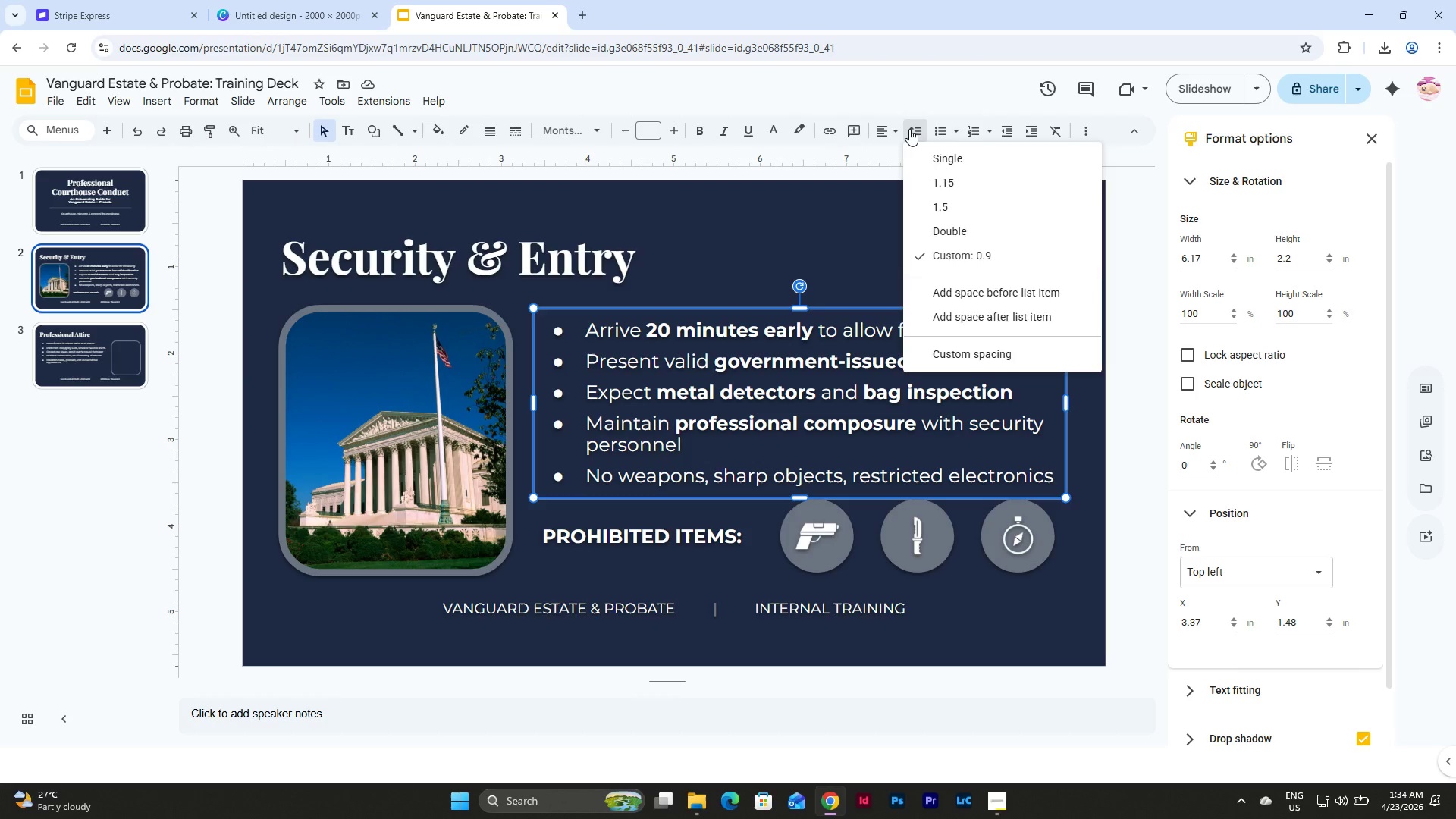 
left_click([909, 129])
 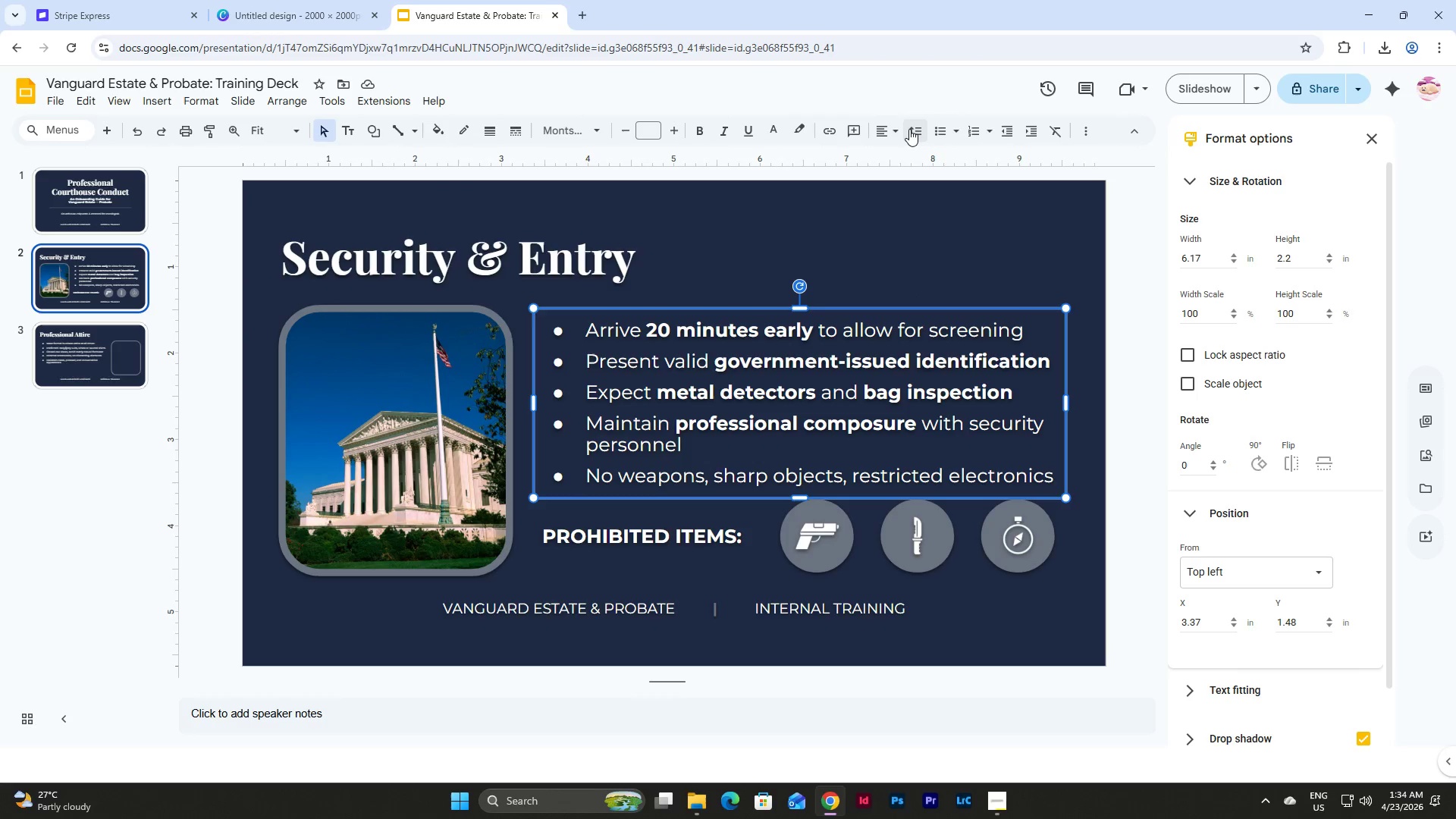 
wait(9.22)
 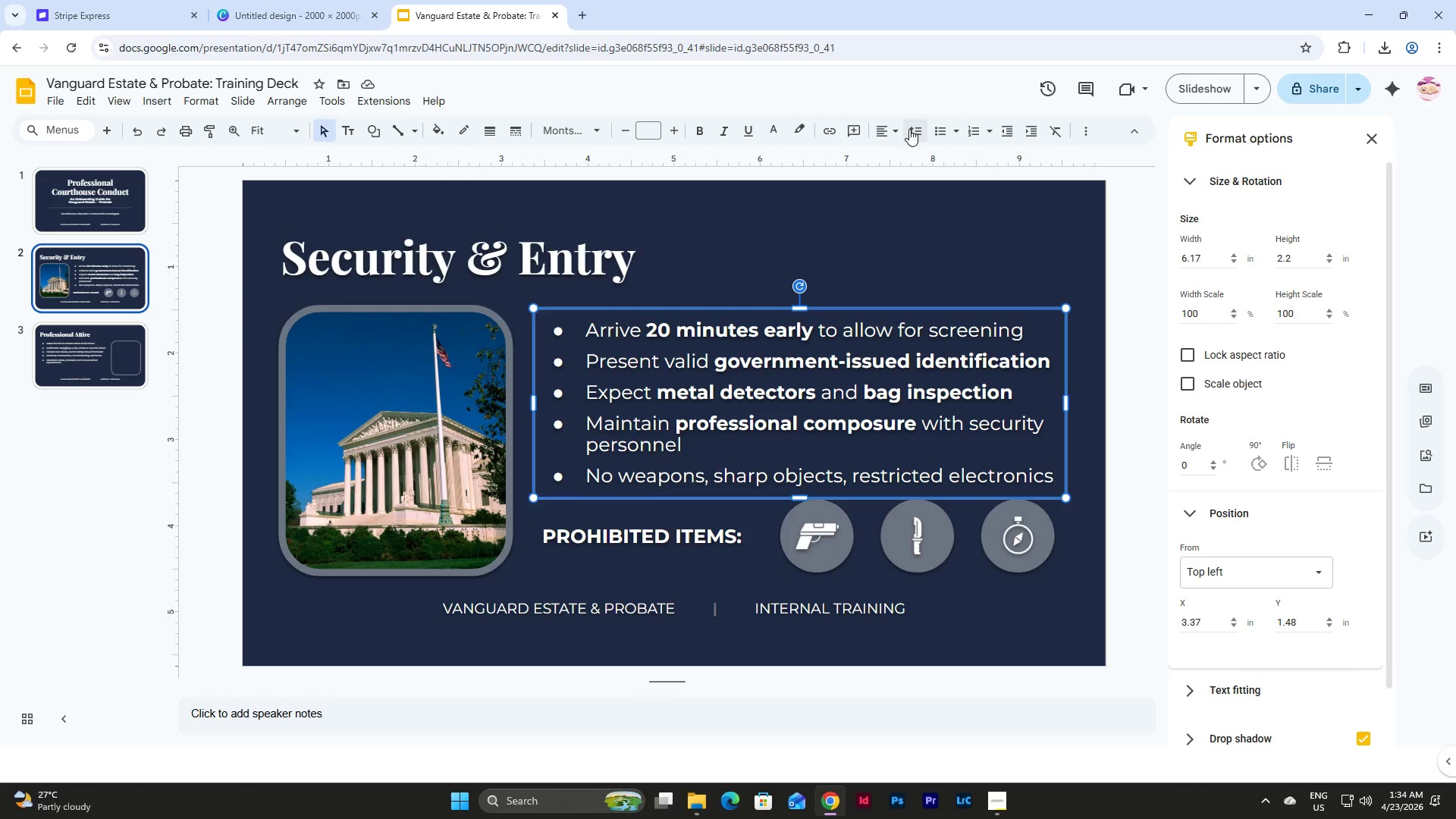 
left_click([1084, 585])
 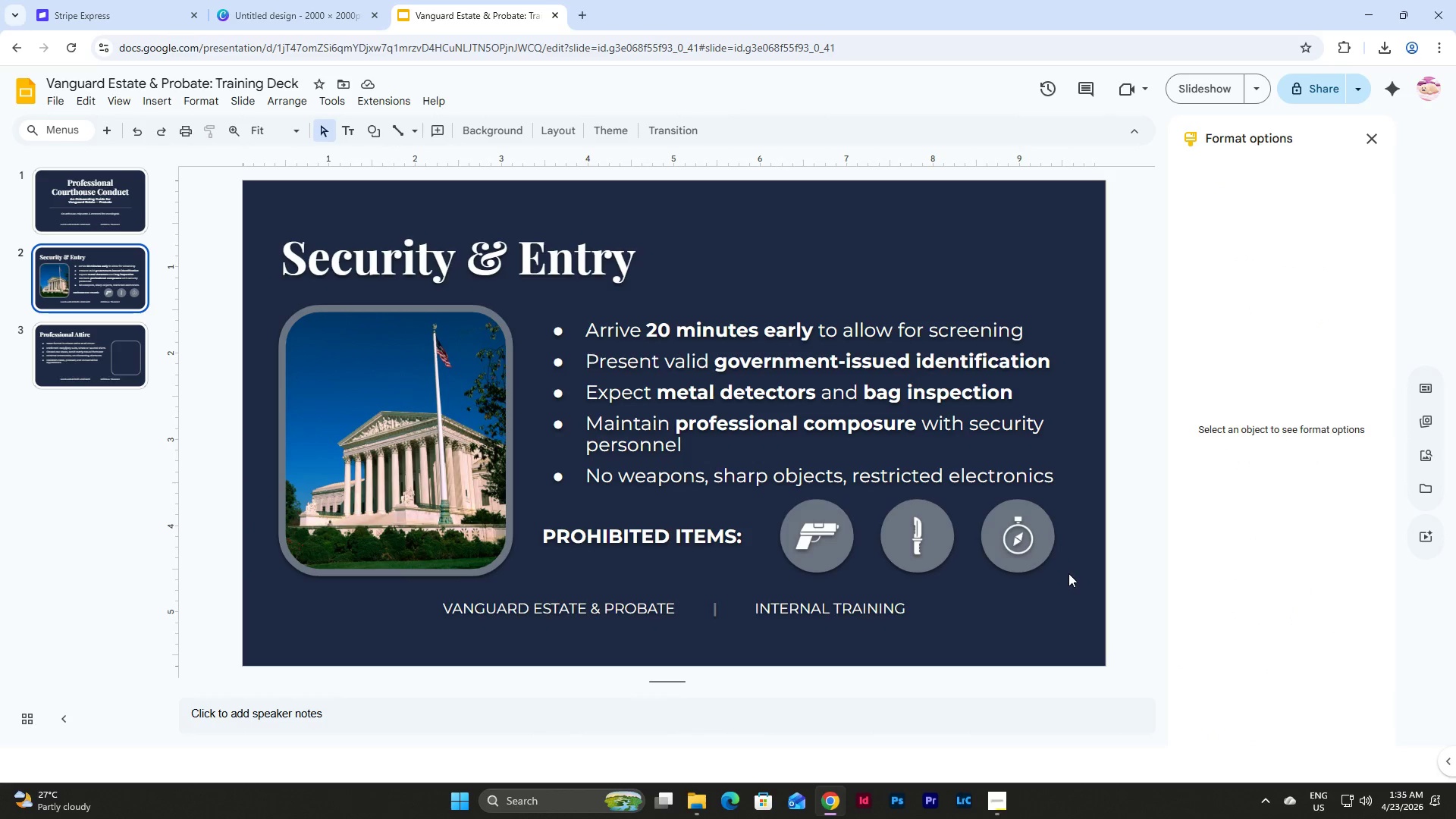 
left_click_drag(start_coordinate=[1068, 573], to_coordinate=[546, 322])
 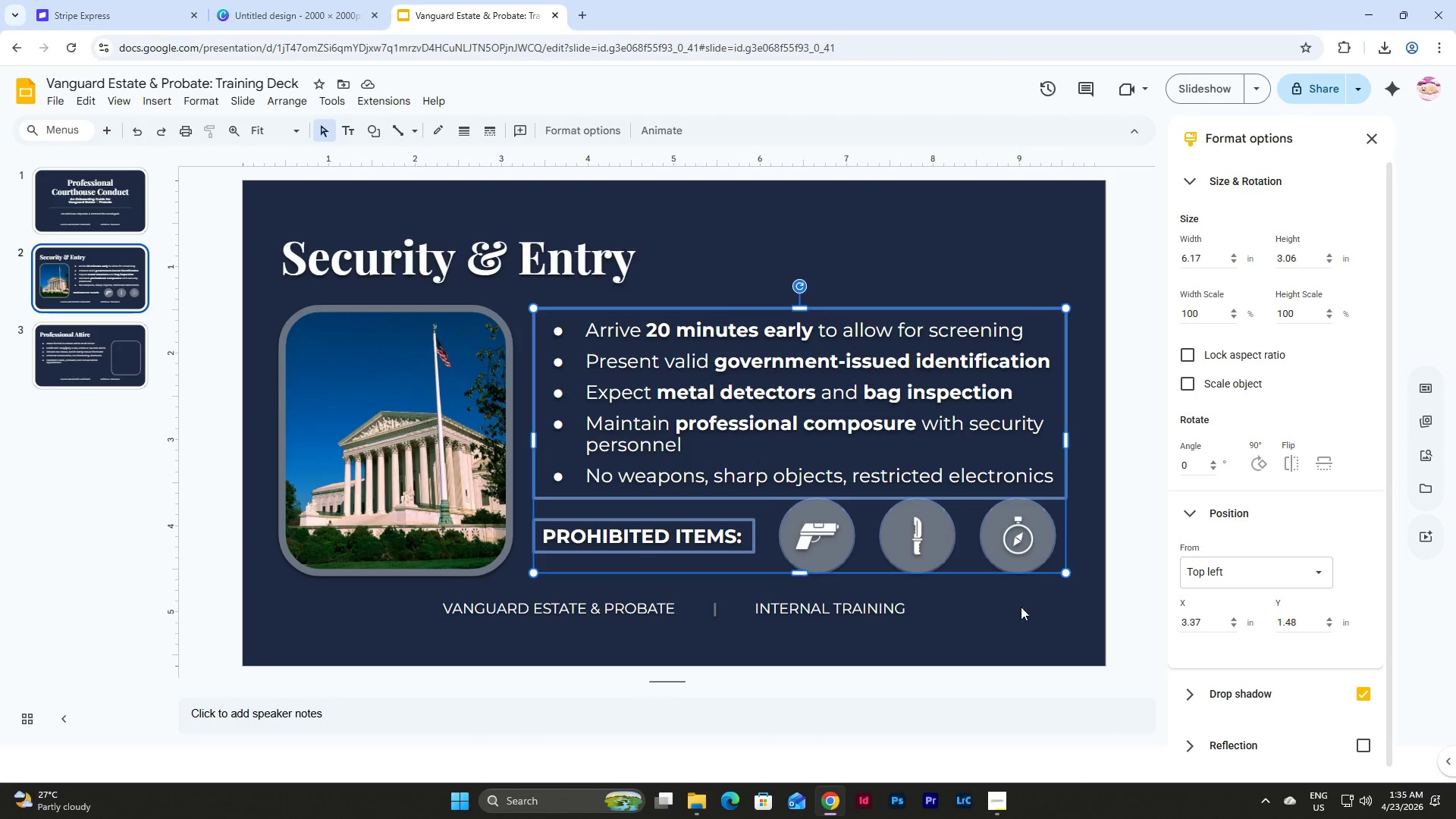 
left_click([1045, 626])
 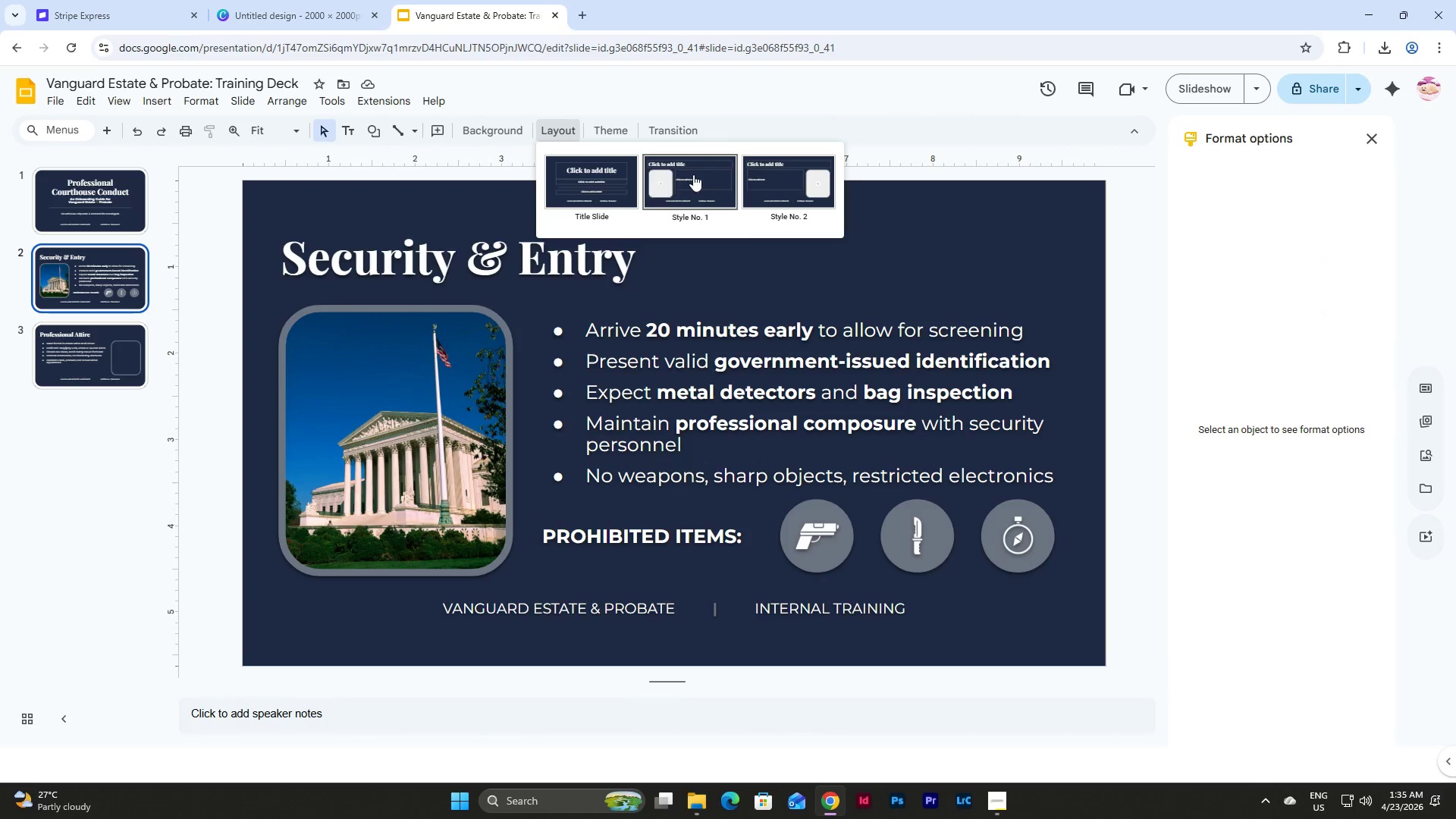 
left_click([710, 173])
 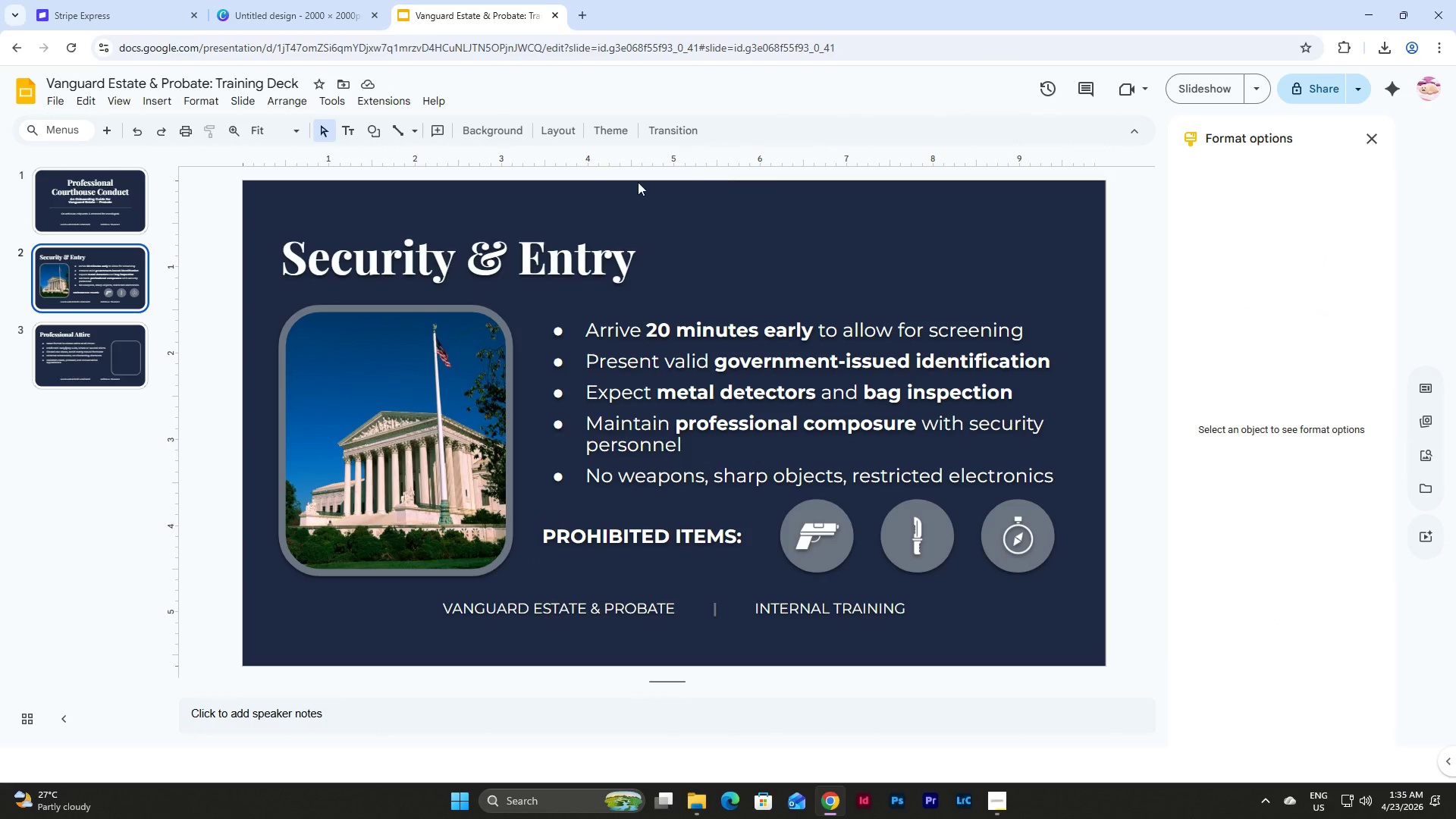 
left_click([63, 354])
 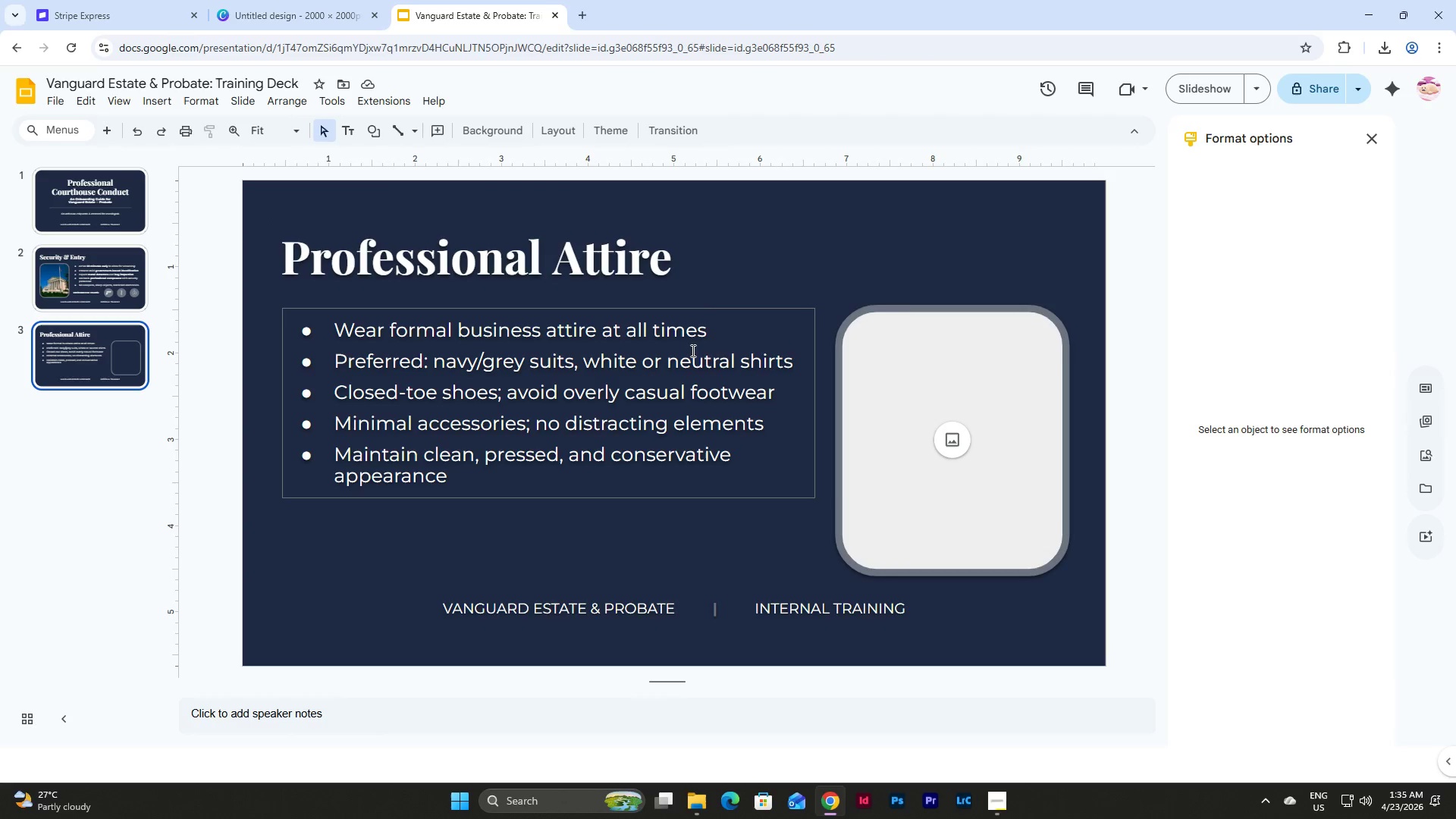 
left_click([701, 309])
 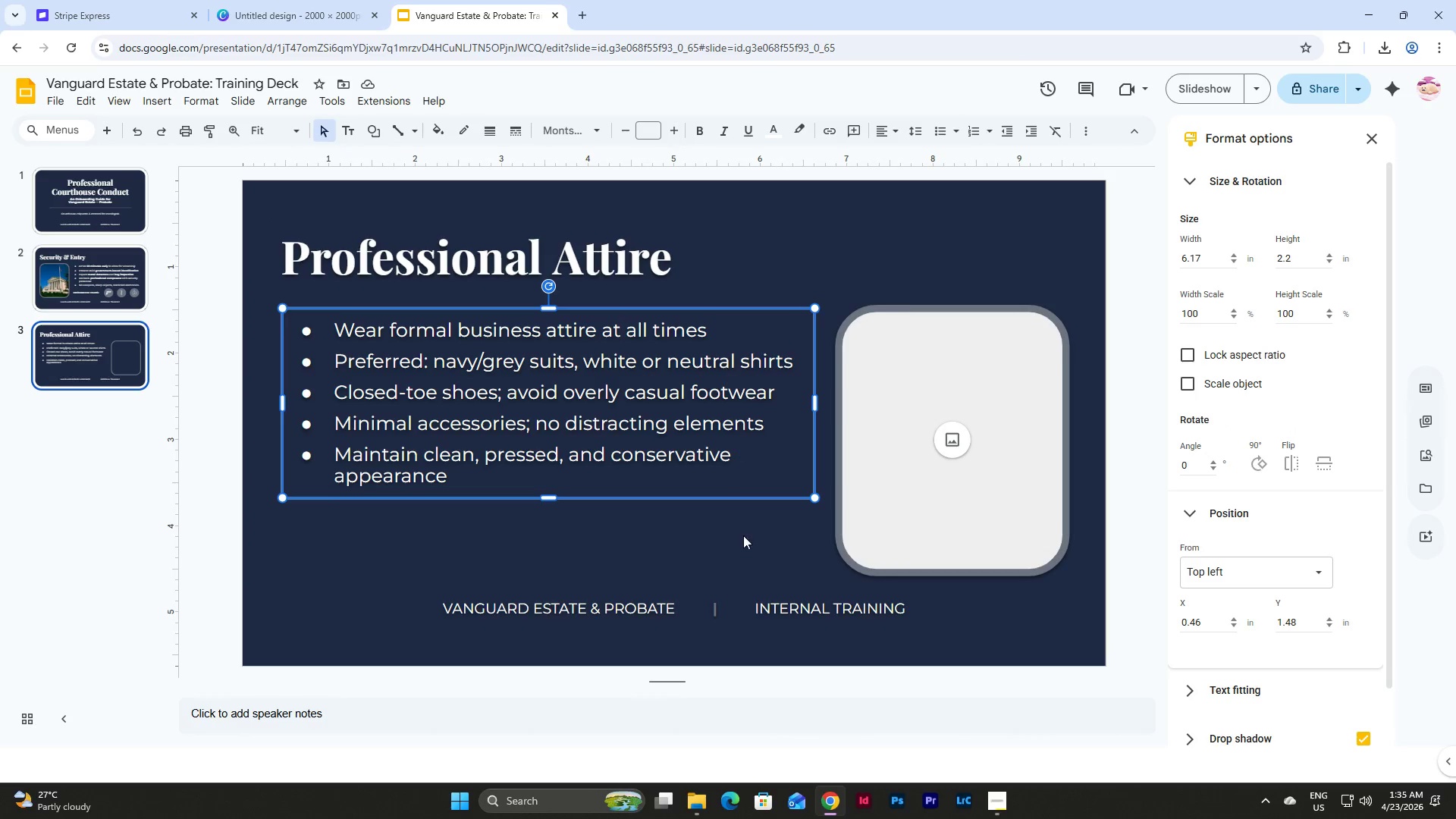 
left_click([740, 557])
 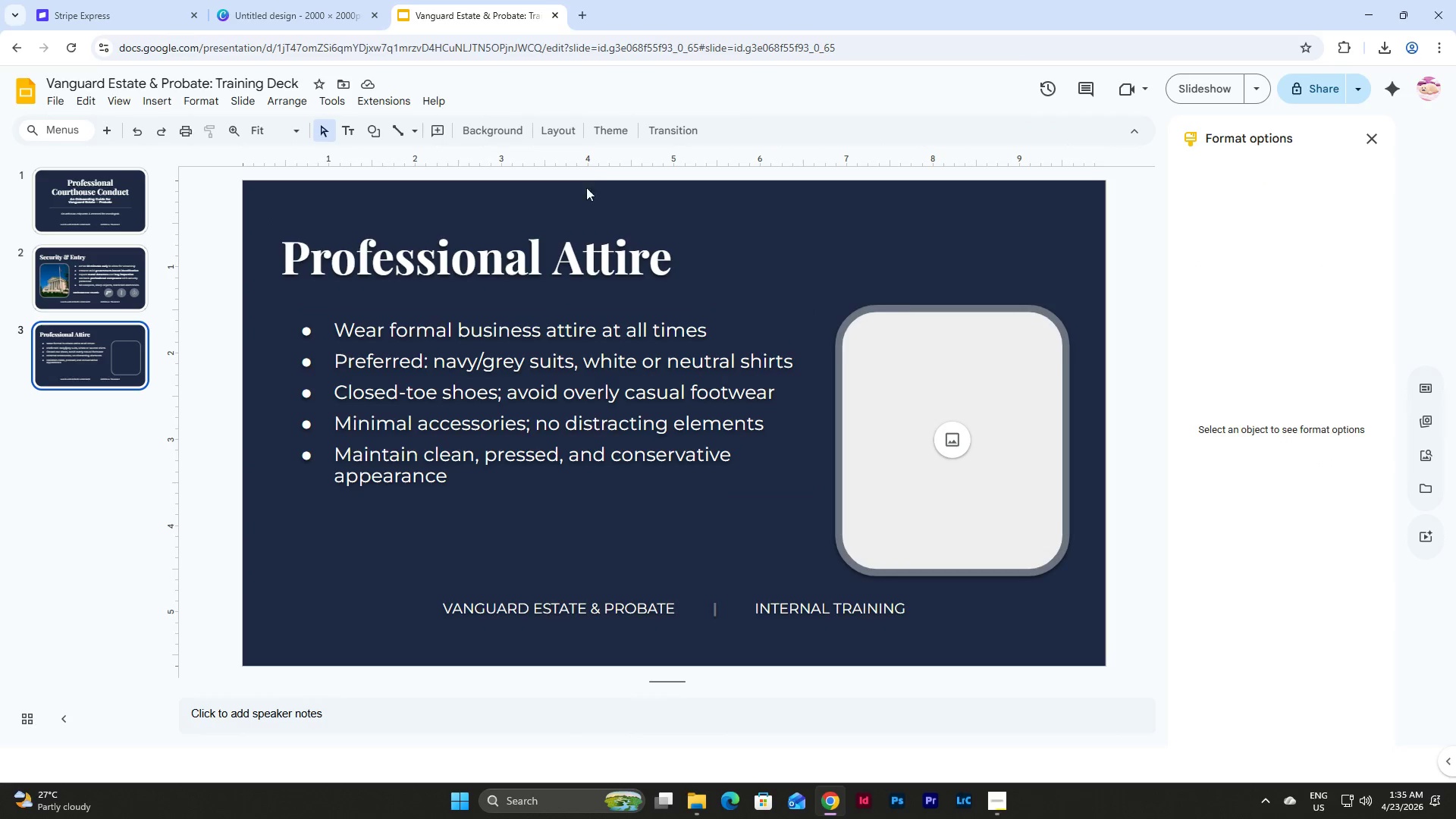 
left_click([556, 126])
 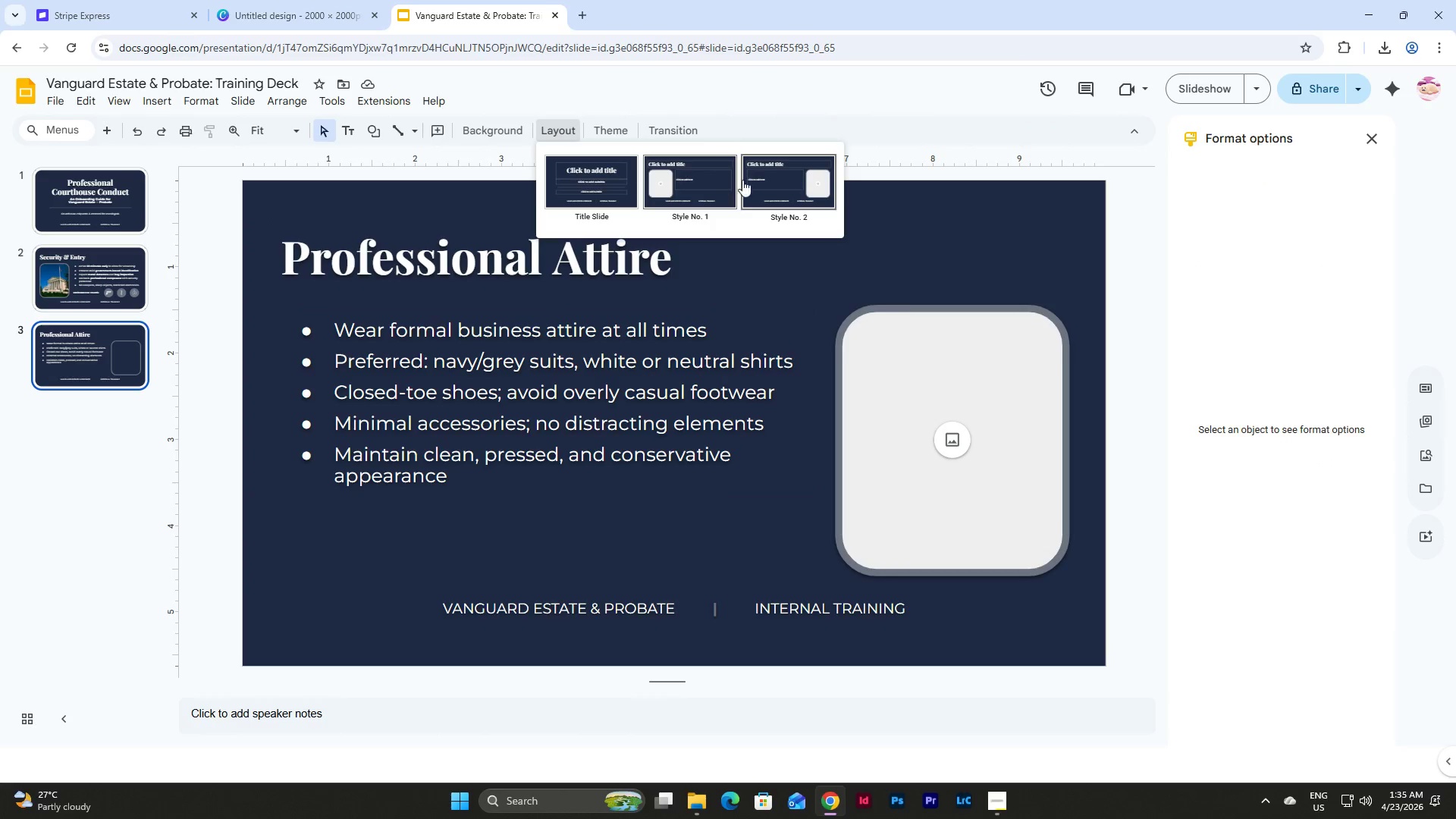 
left_click([783, 180])
 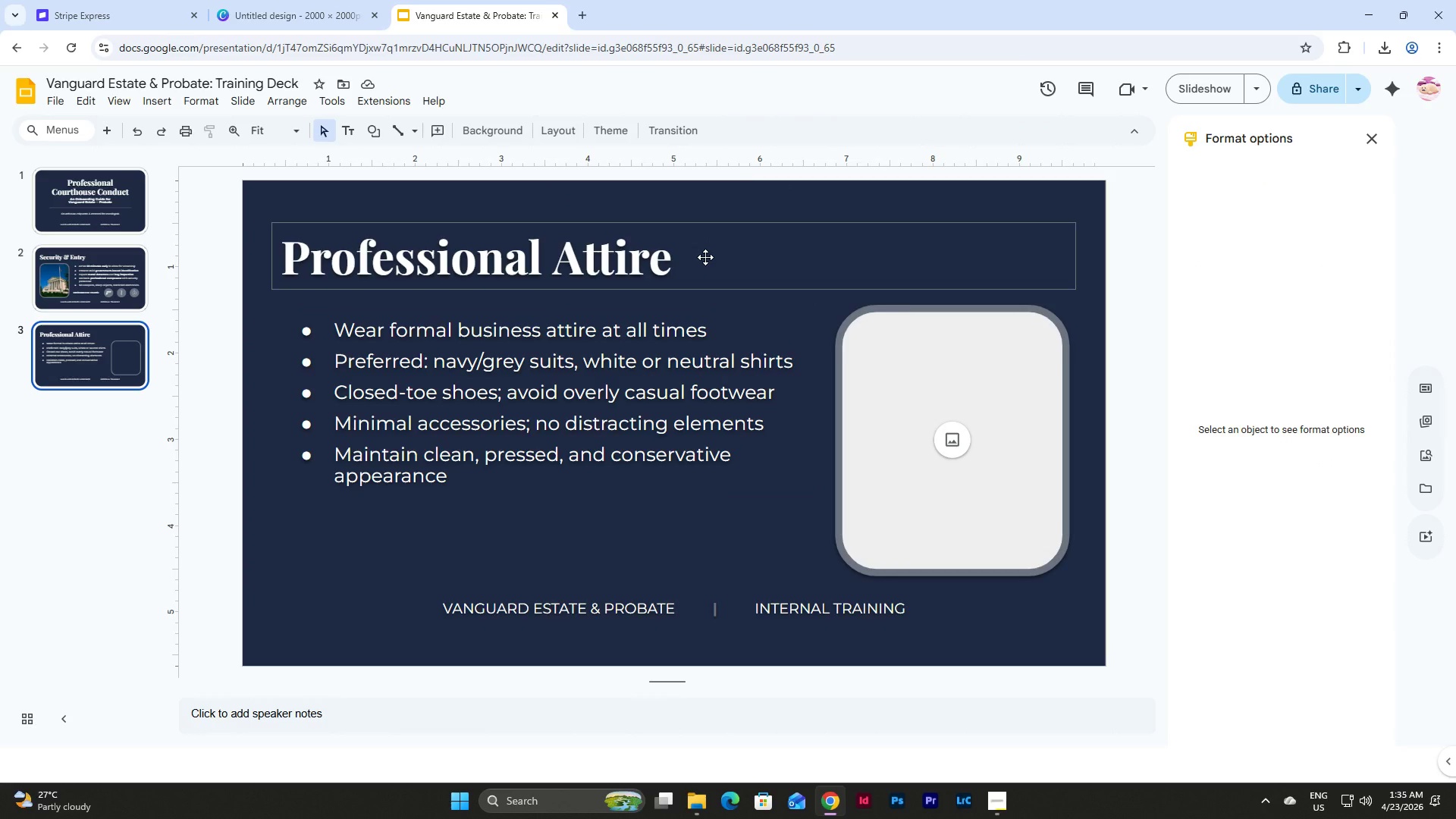 
left_click([437, 328])
 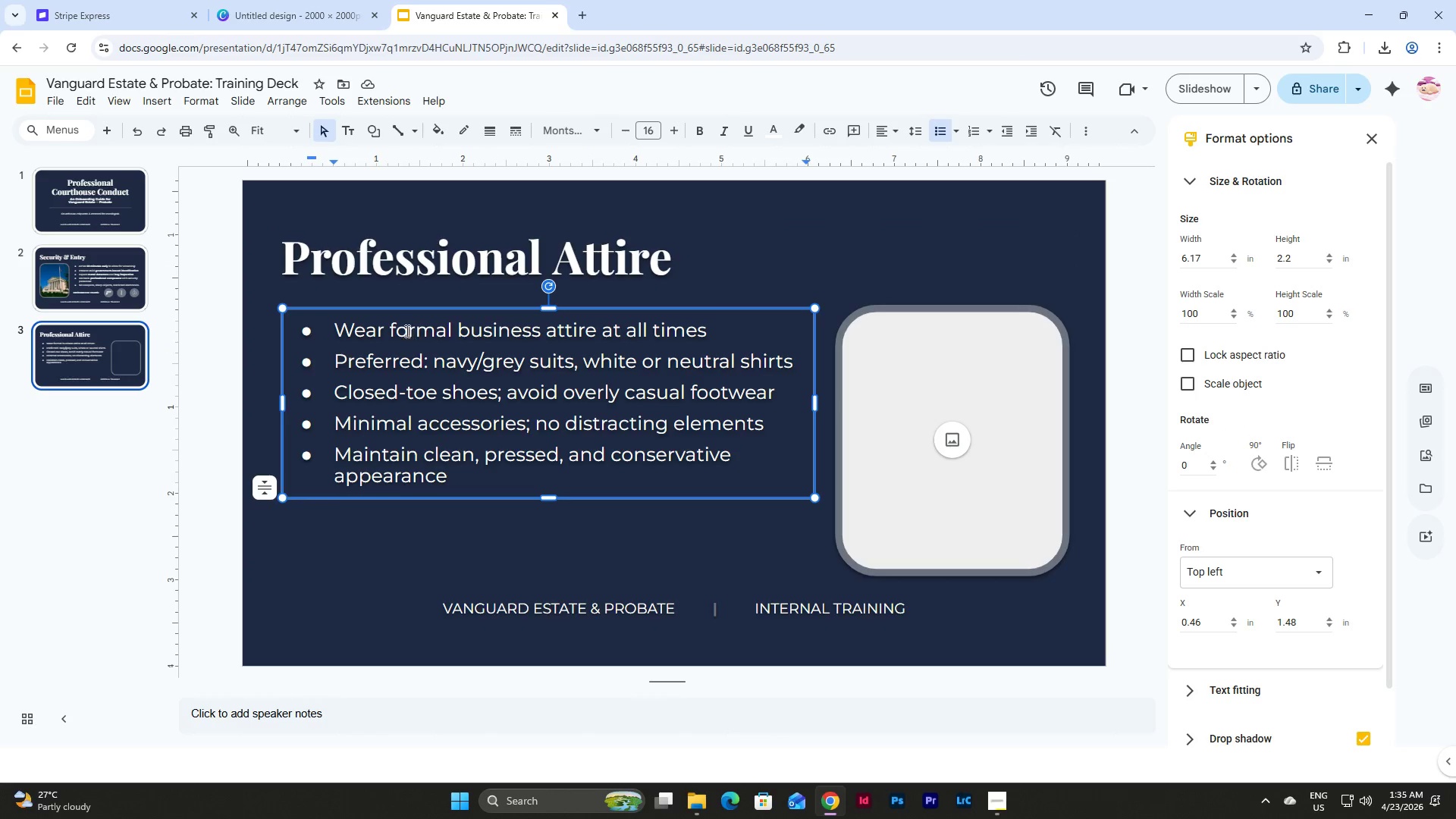 
left_click_drag(start_coordinate=[391, 328], to_coordinate=[597, 329])
 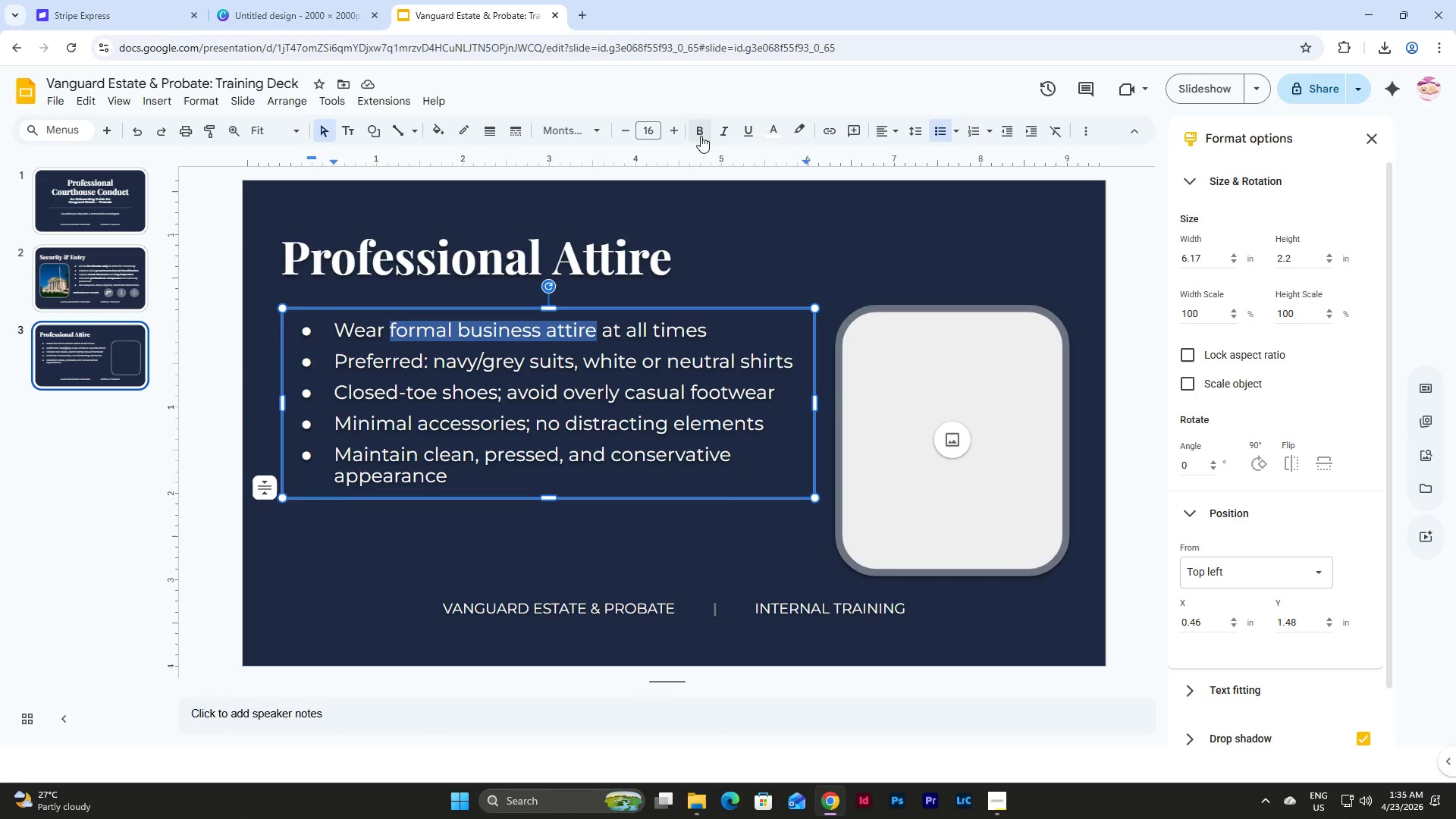 
left_click([701, 136])
 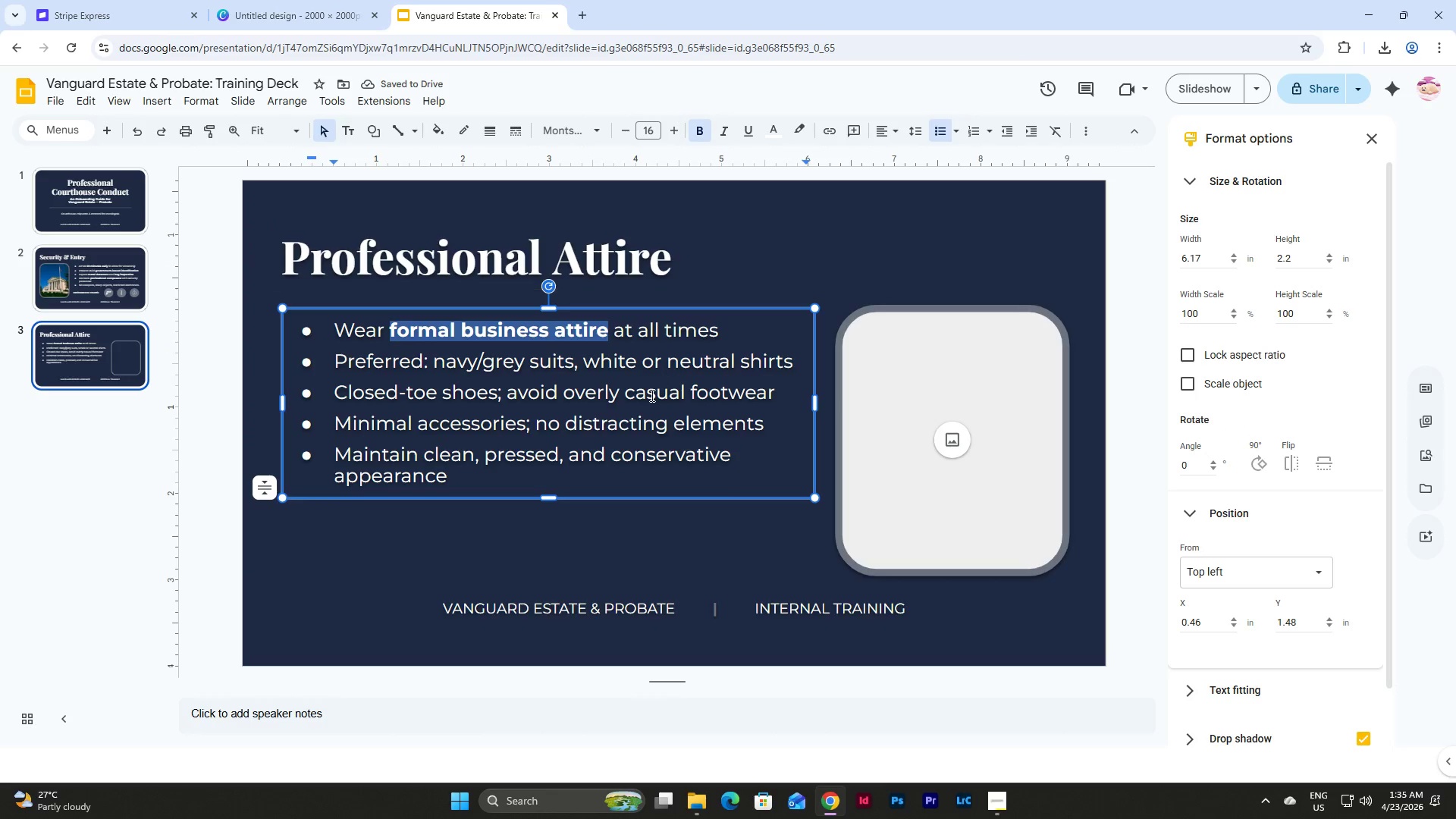 
left_click_drag(start_coordinate=[536, 425], to_coordinate=[760, 423])
 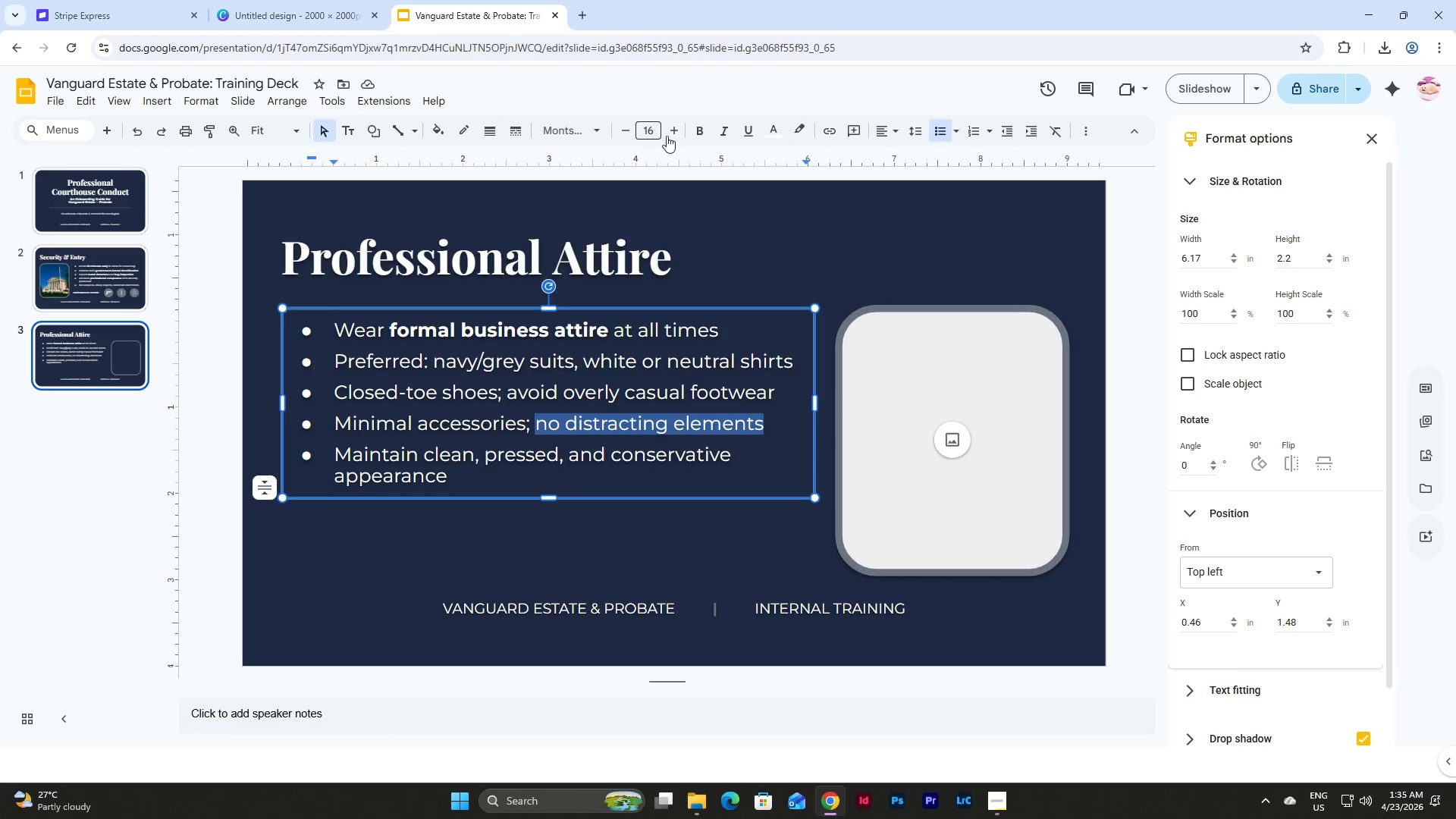 
left_click([694, 128])
 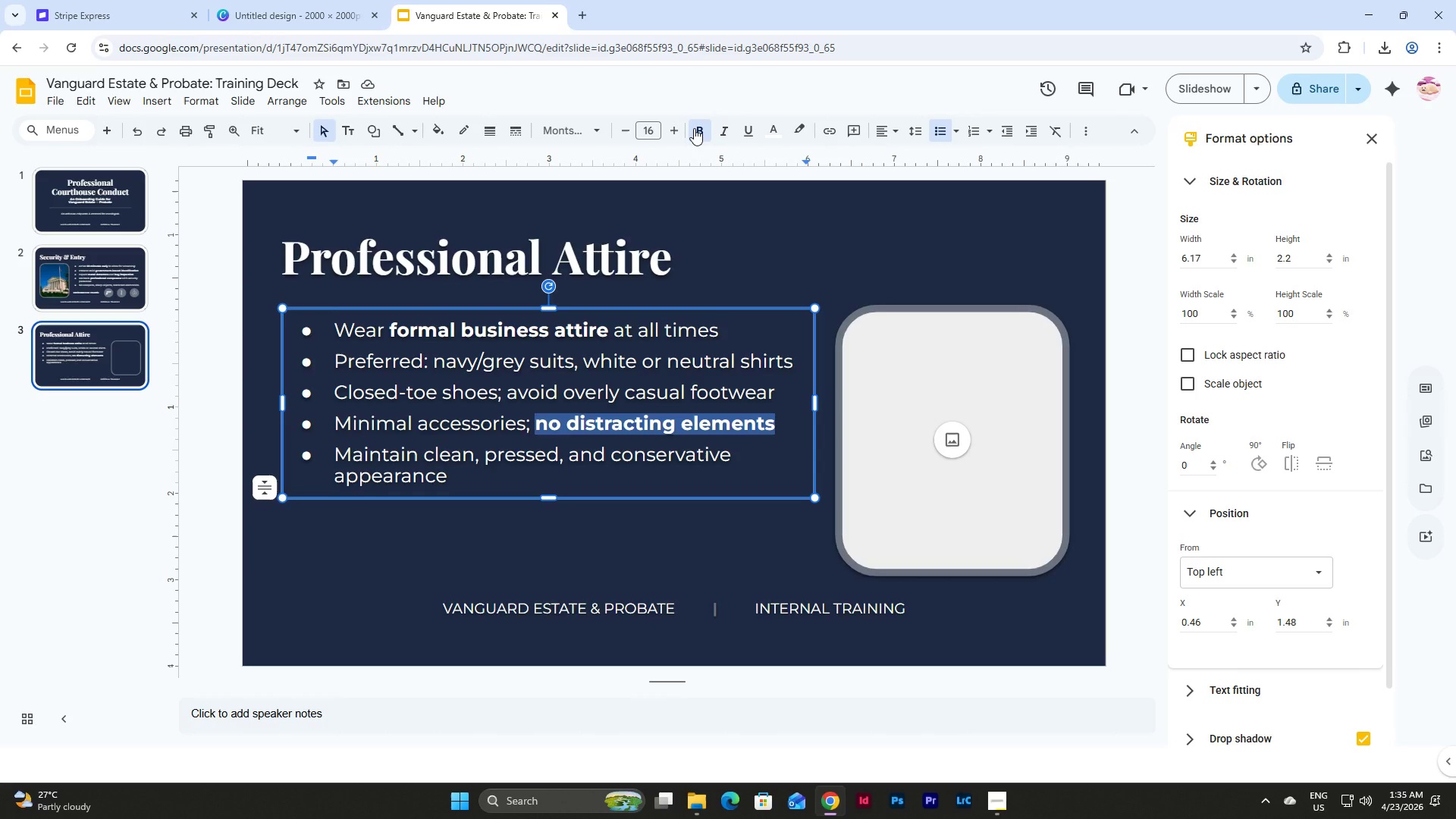 
wait(7.86)
 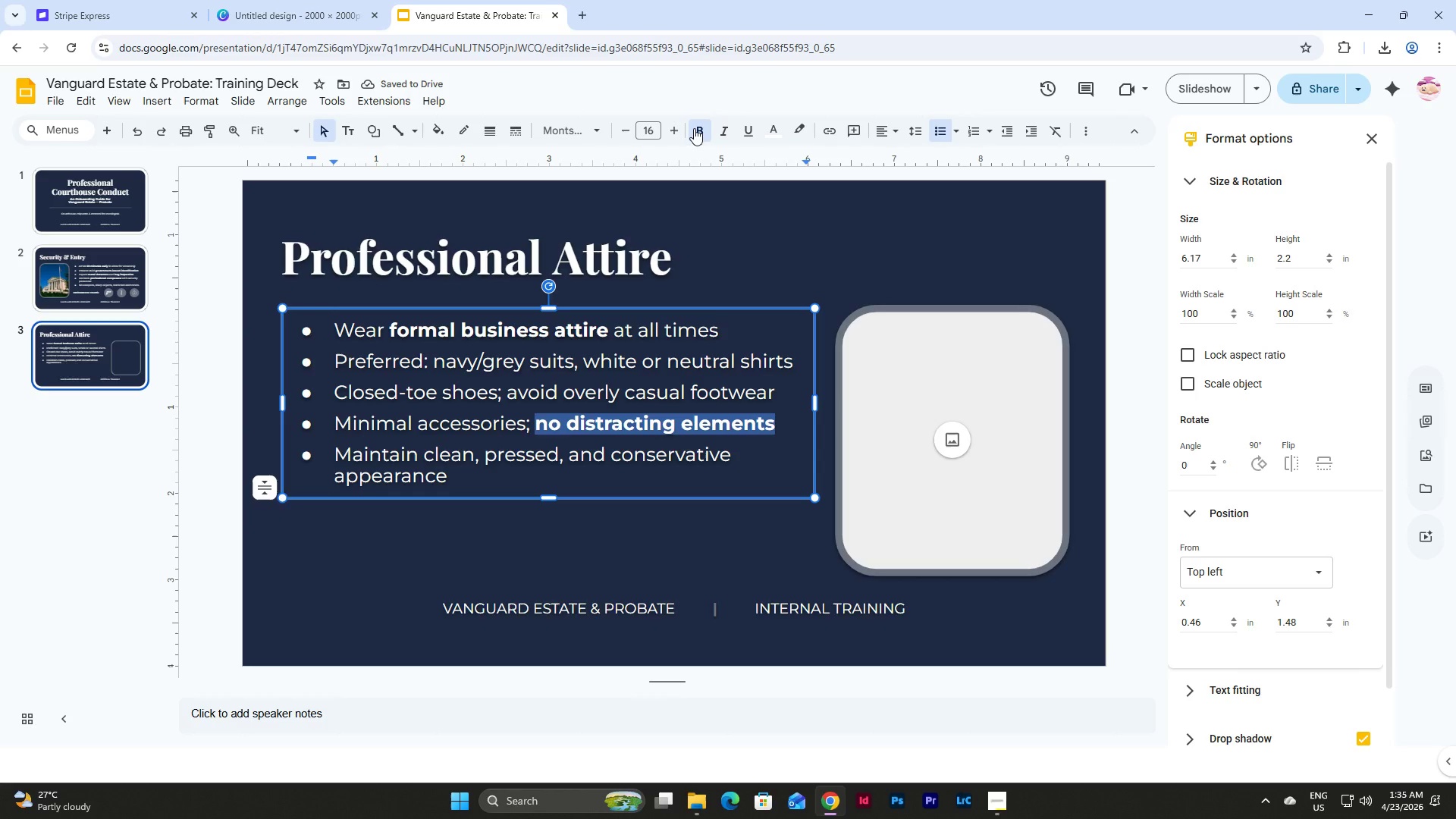 
left_click_drag(start_coordinate=[422, 458], to_coordinate=[469, 447])
 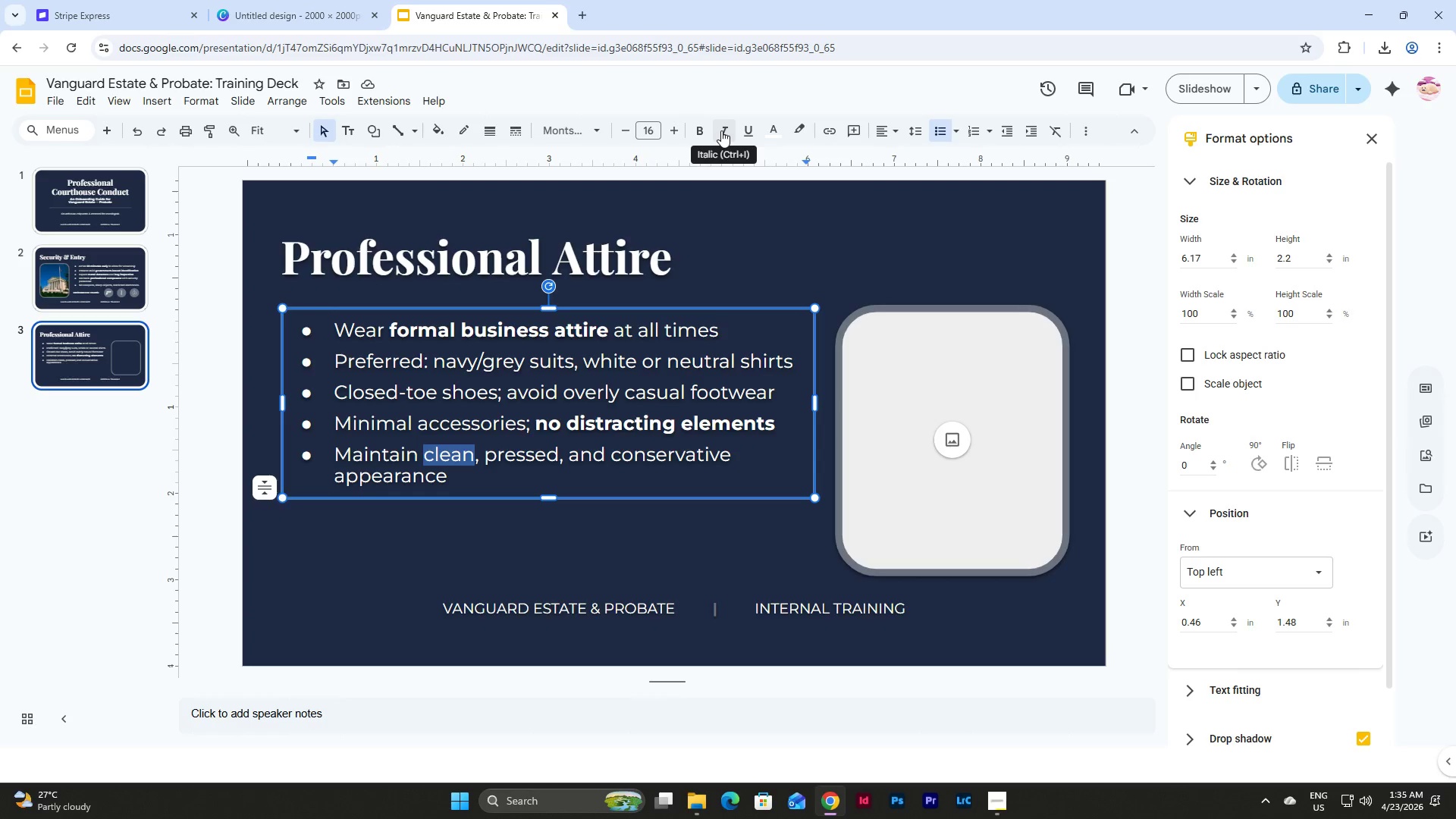 
wait(5.72)
 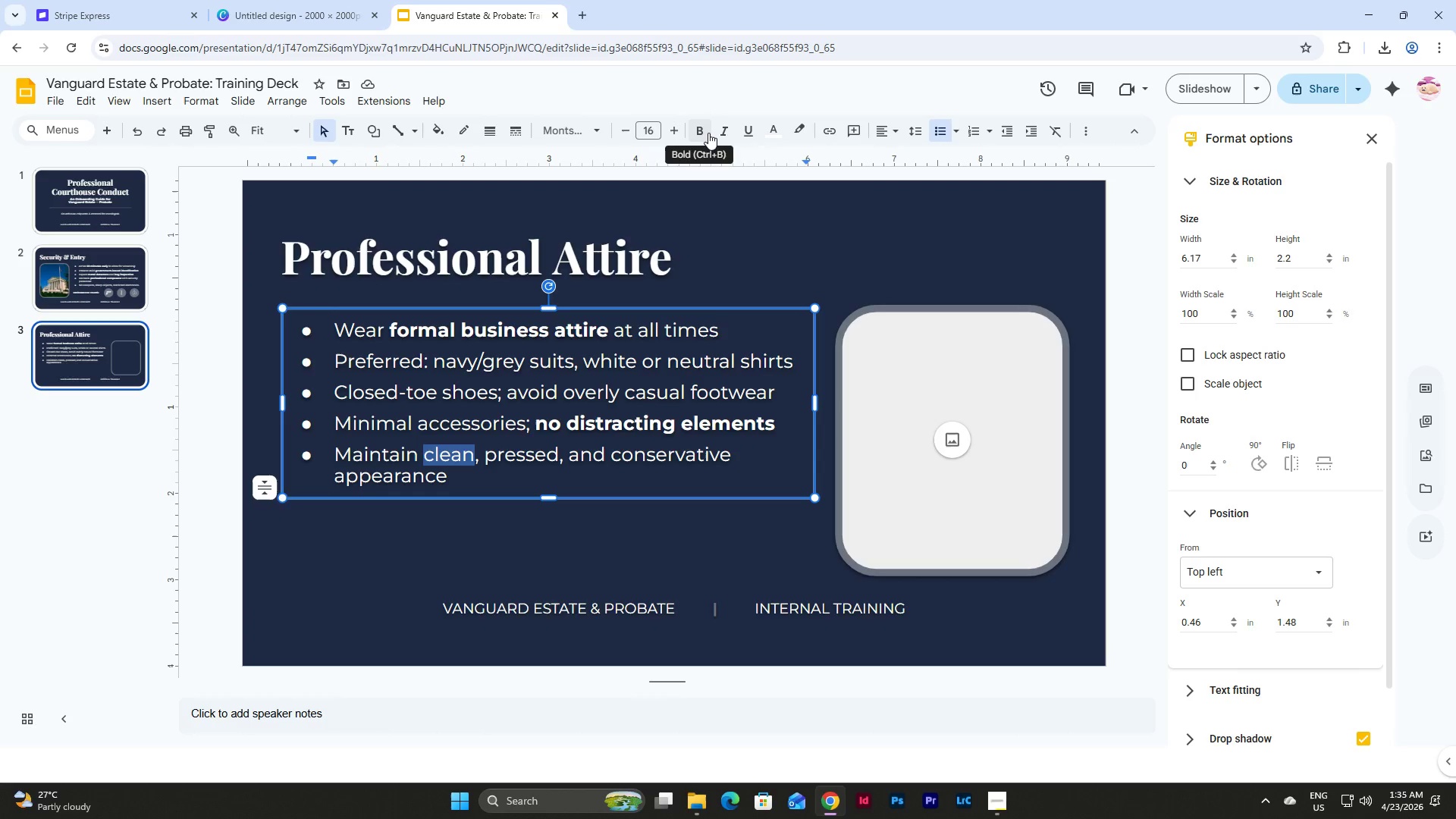 
left_click([721, 130])
 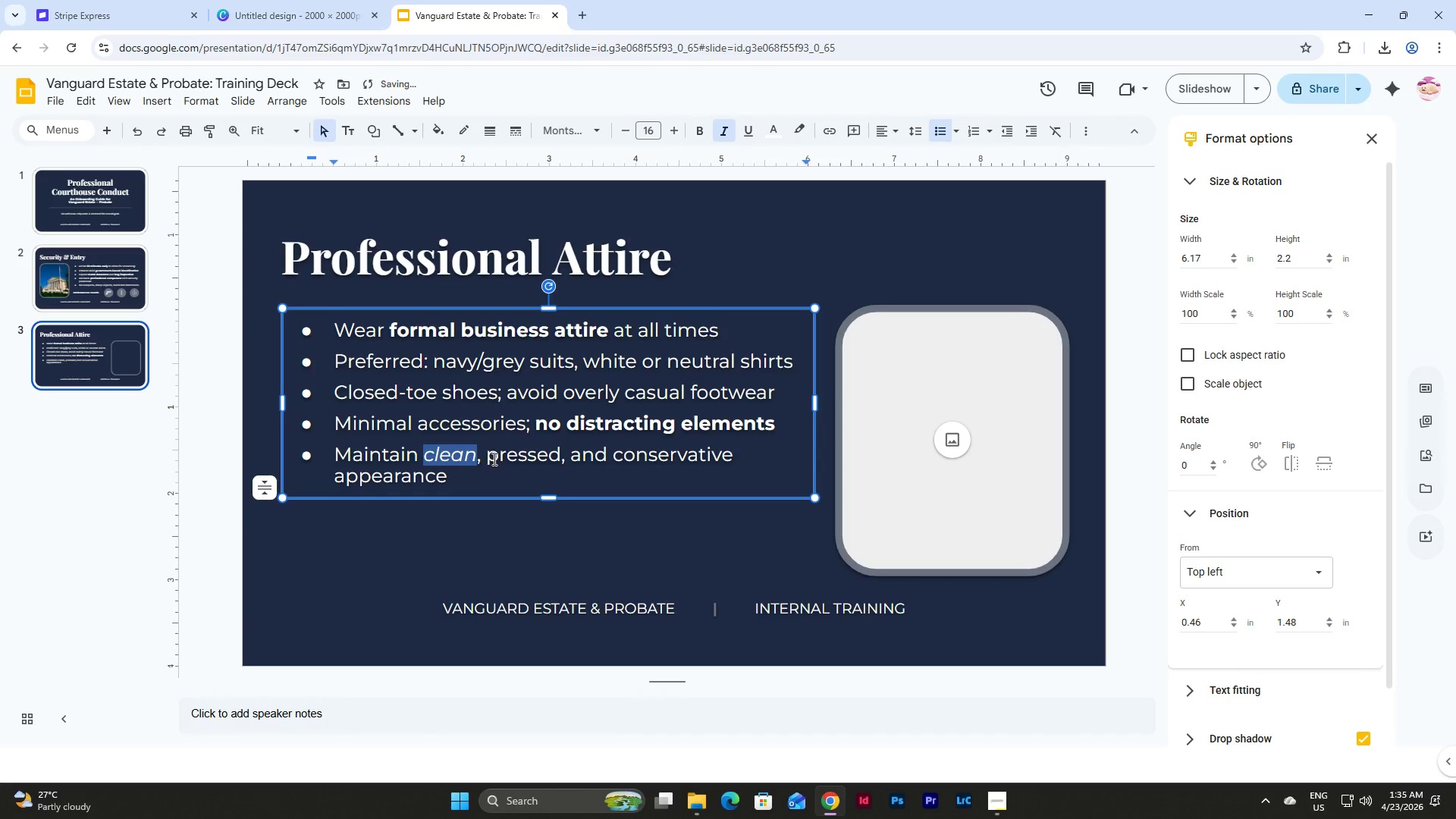 
left_click_drag(start_coordinate=[490, 456], to_coordinate=[559, 450])
 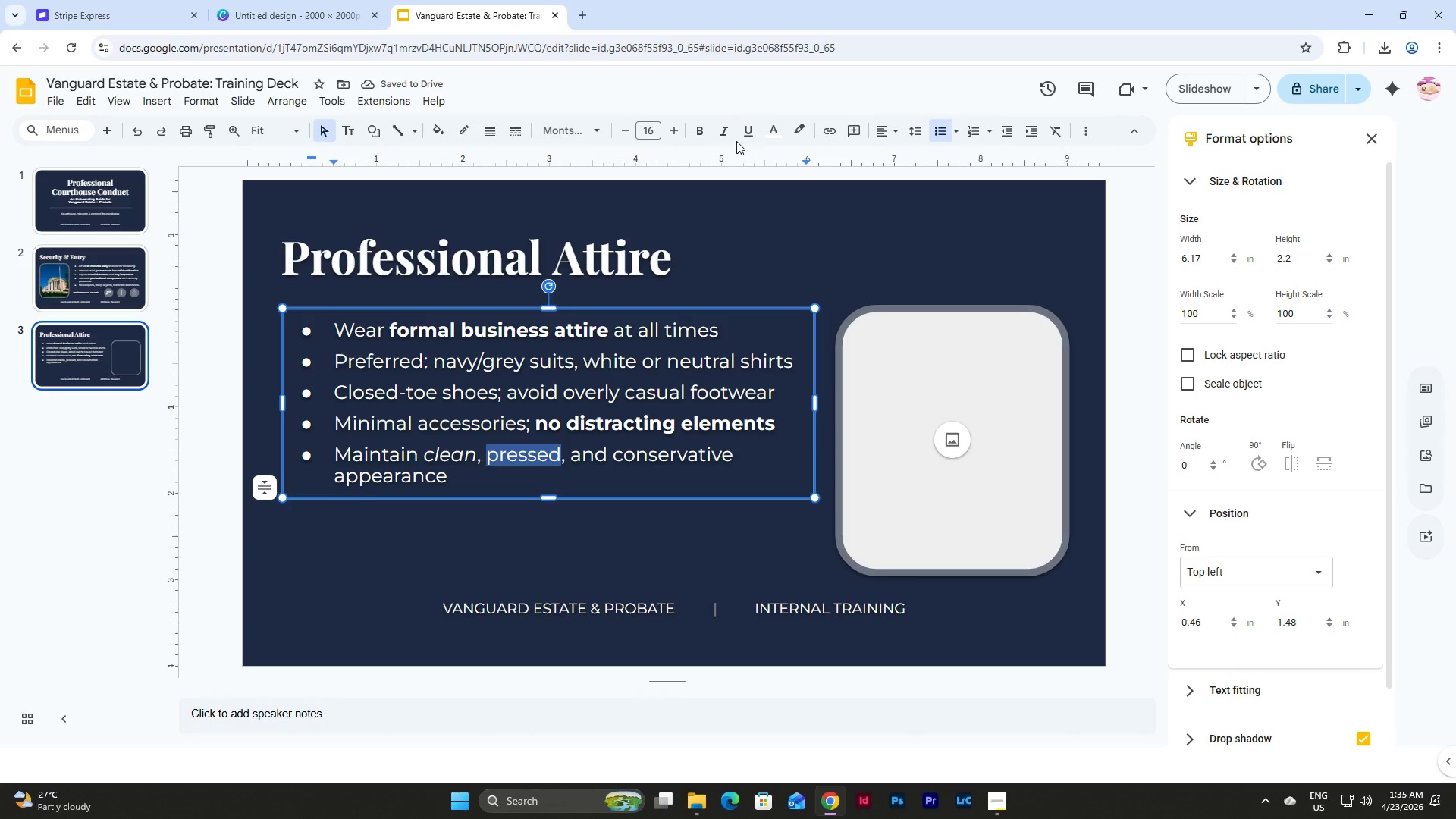 
left_click([732, 130])
 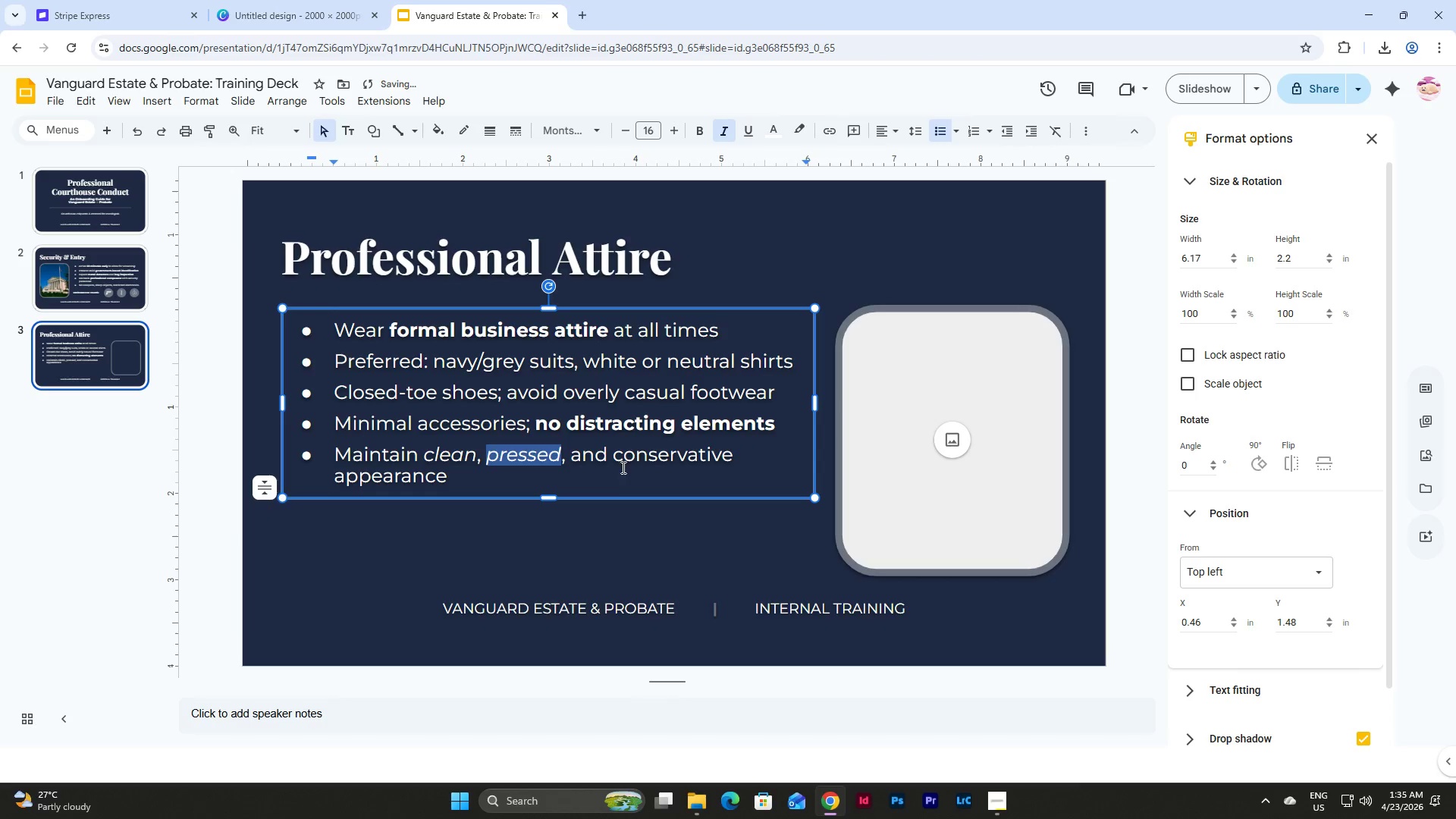 
left_click_drag(start_coordinate=[613, 452], to_coordinate=[447, 479])
 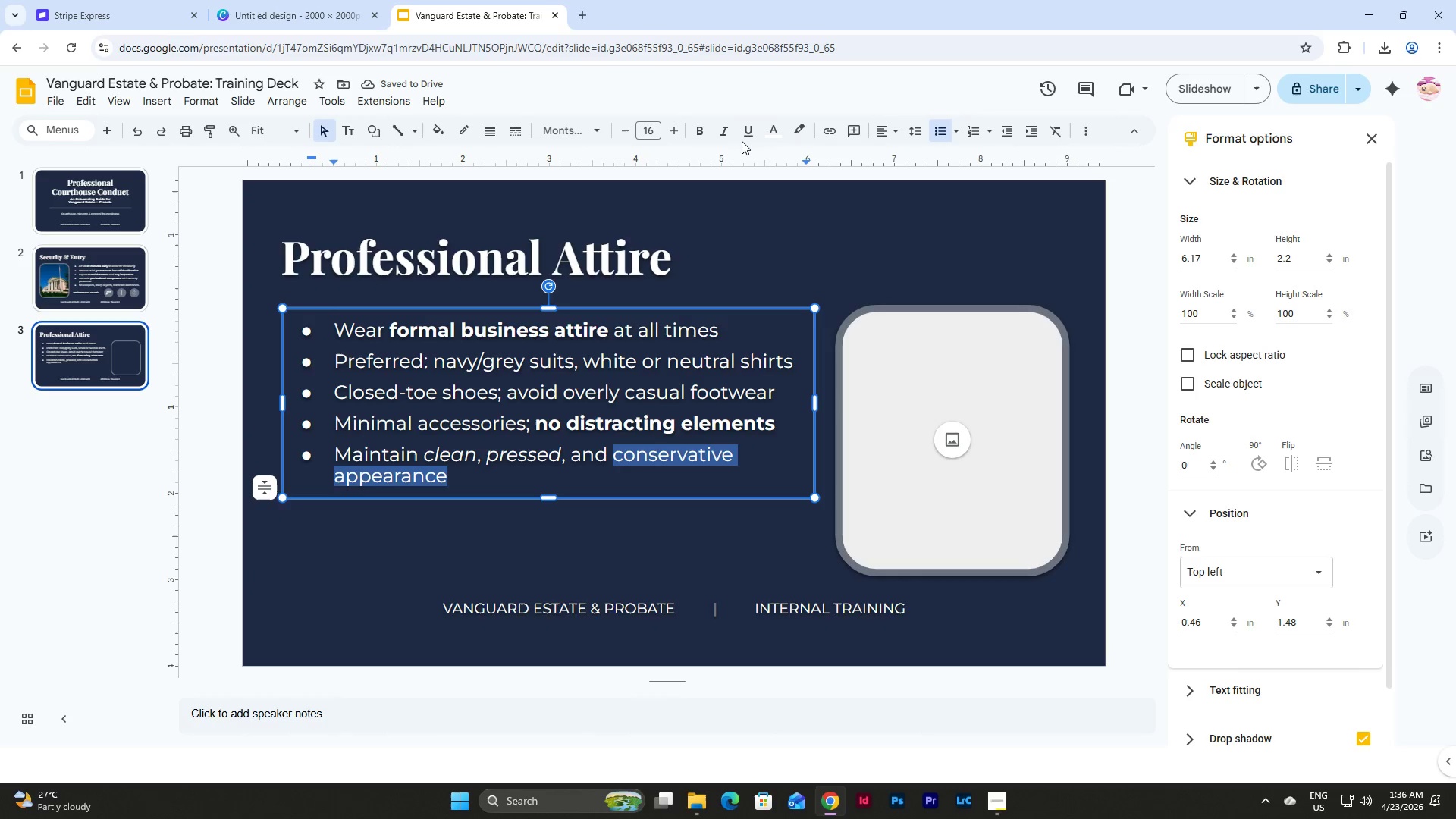 
left_click([732, 135])
 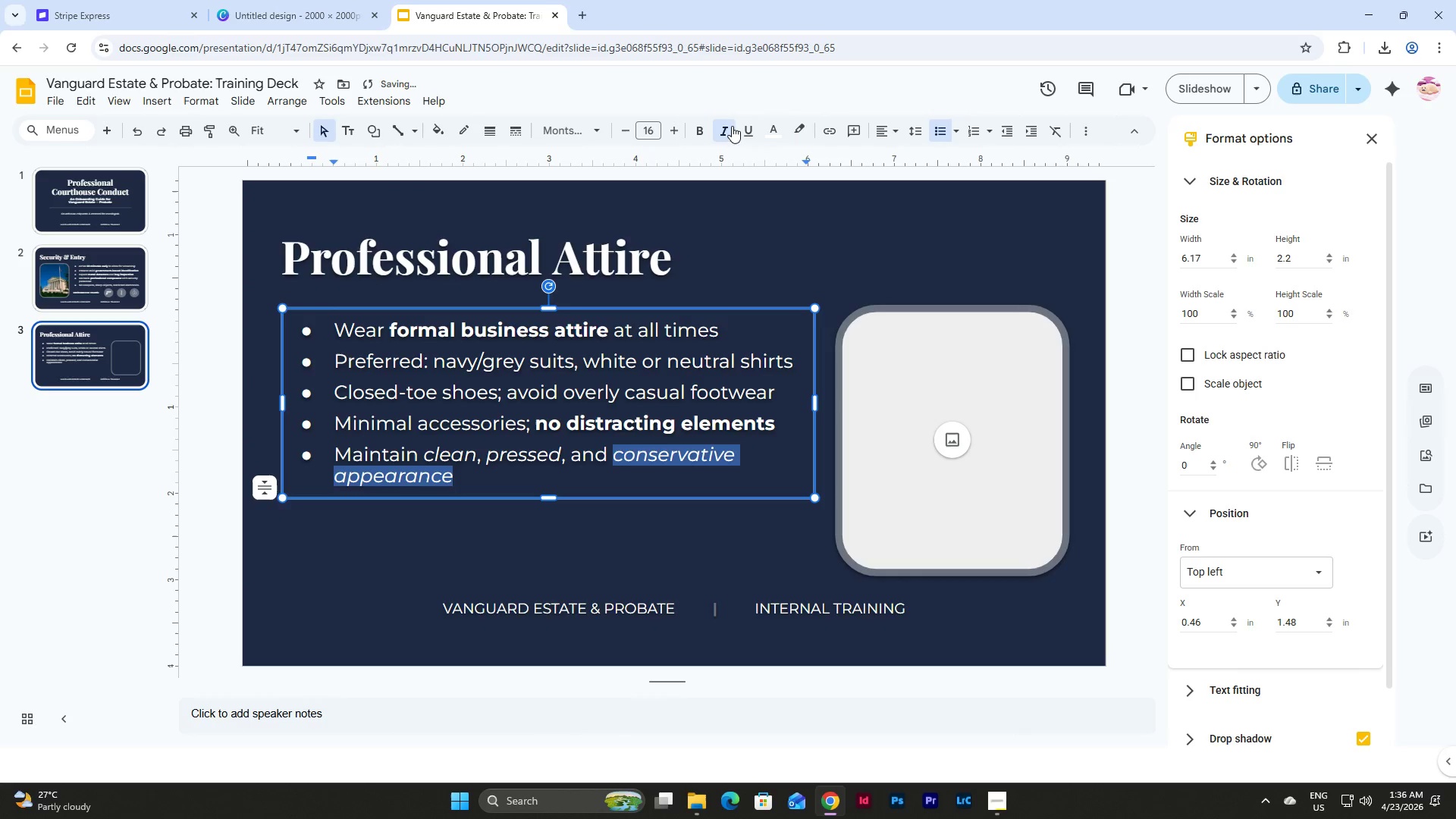 
left_click([121, 275])
 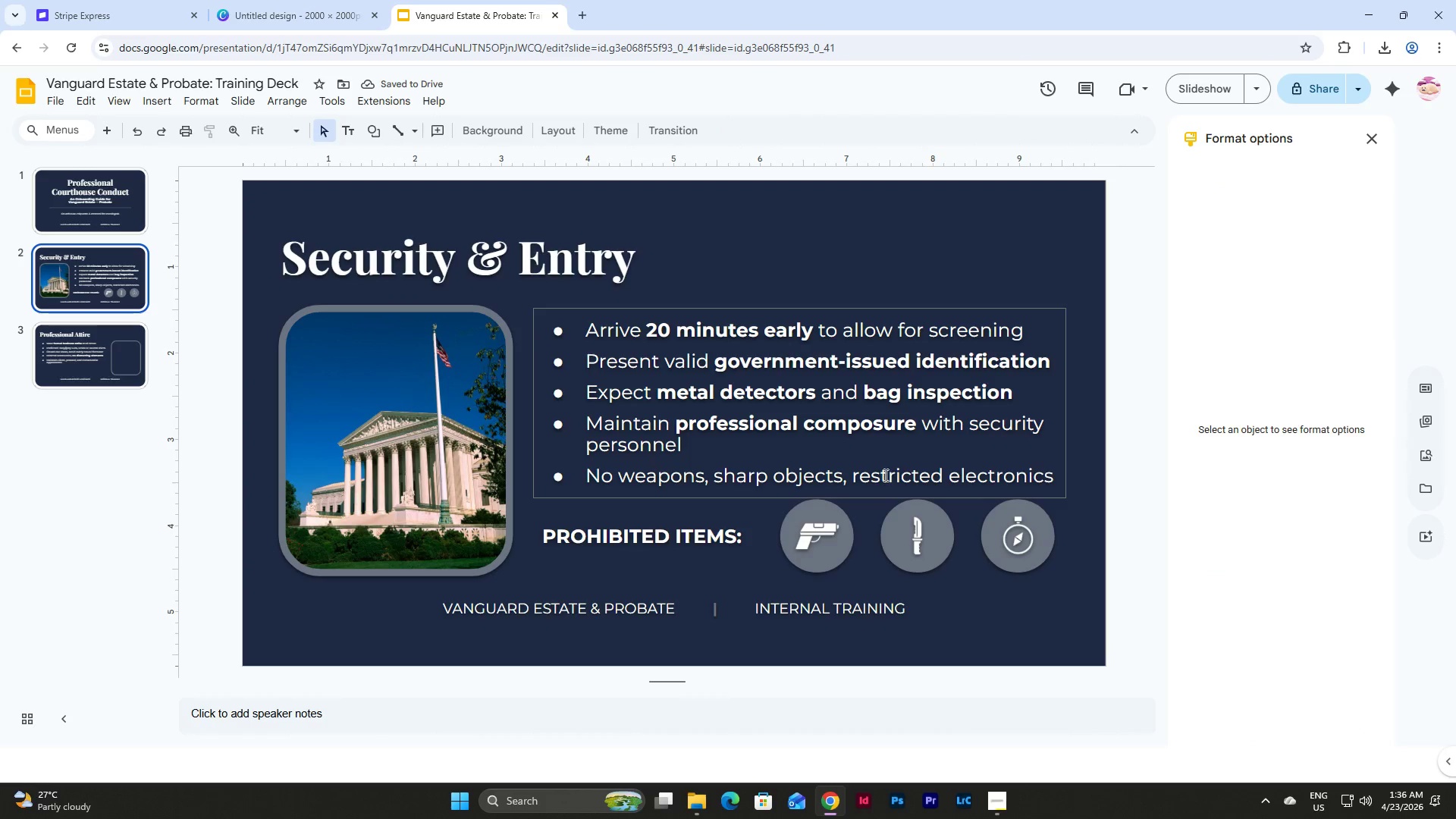 
left_click_drag(start_coordinate=[853, 475], to_coordinate=[1051, 479])
 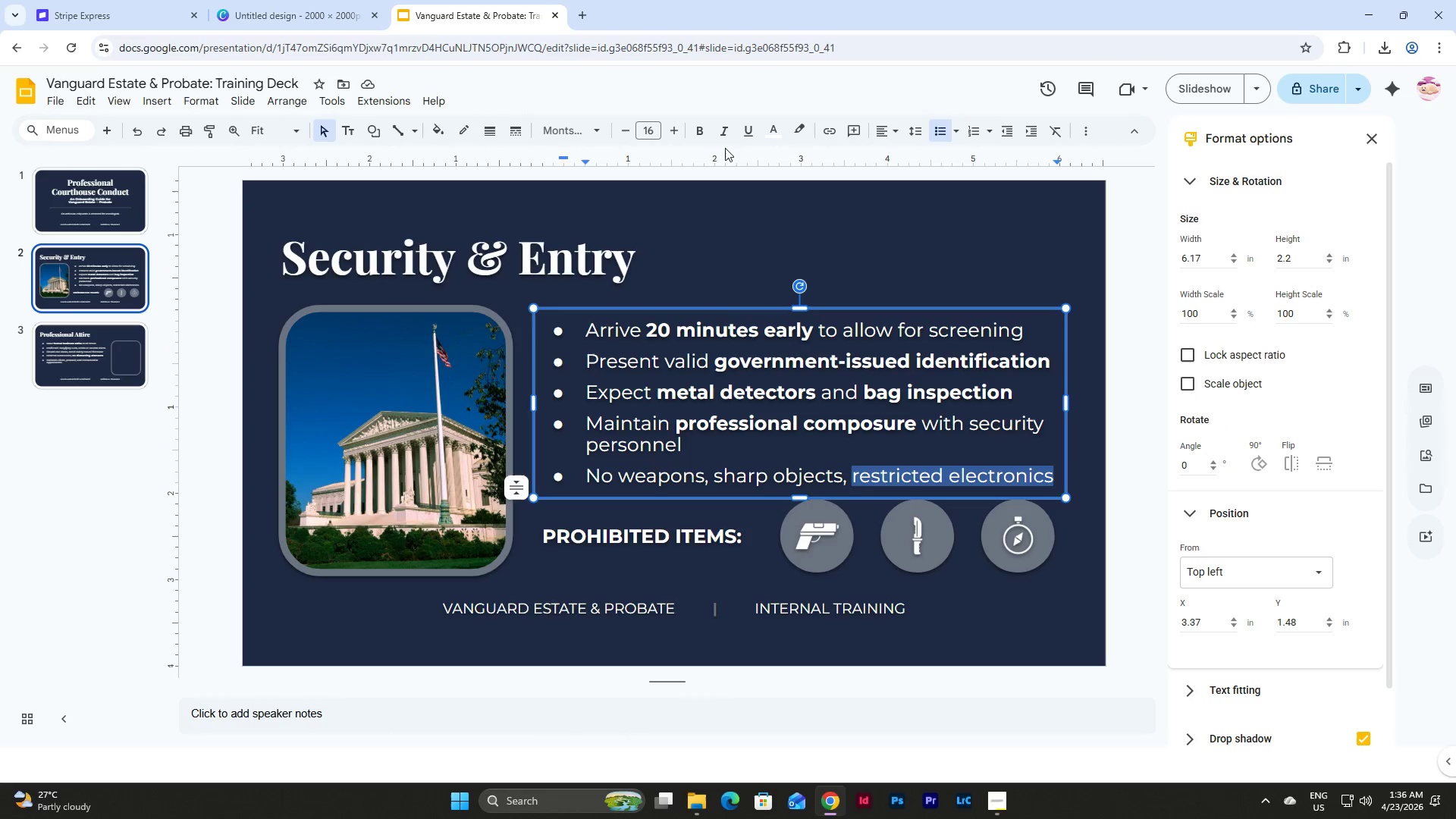 
left_click([720, 135])
 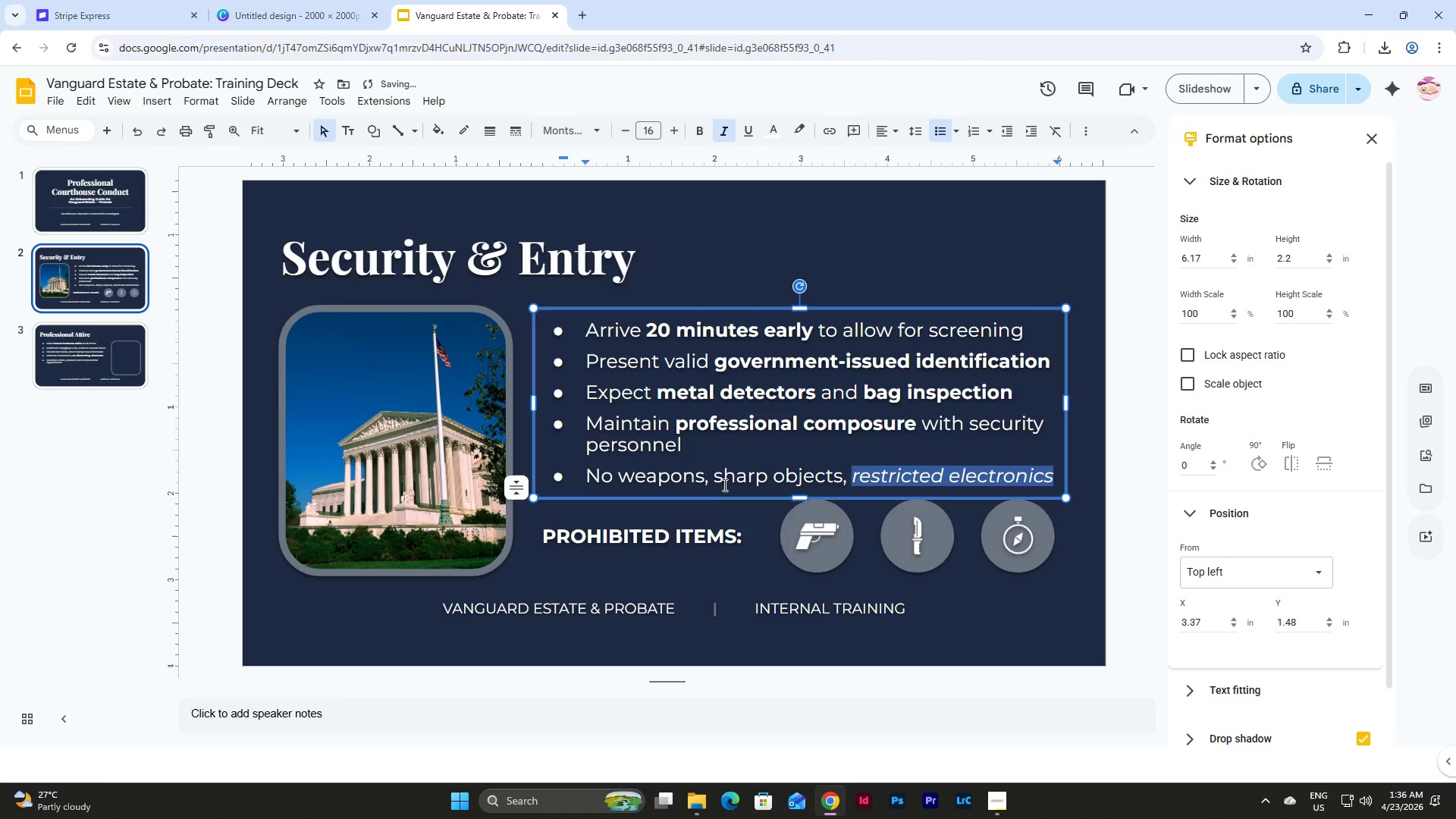 
left_click_drag(start_coordinate=[714, 474], to_coordinate=[843, 472])
 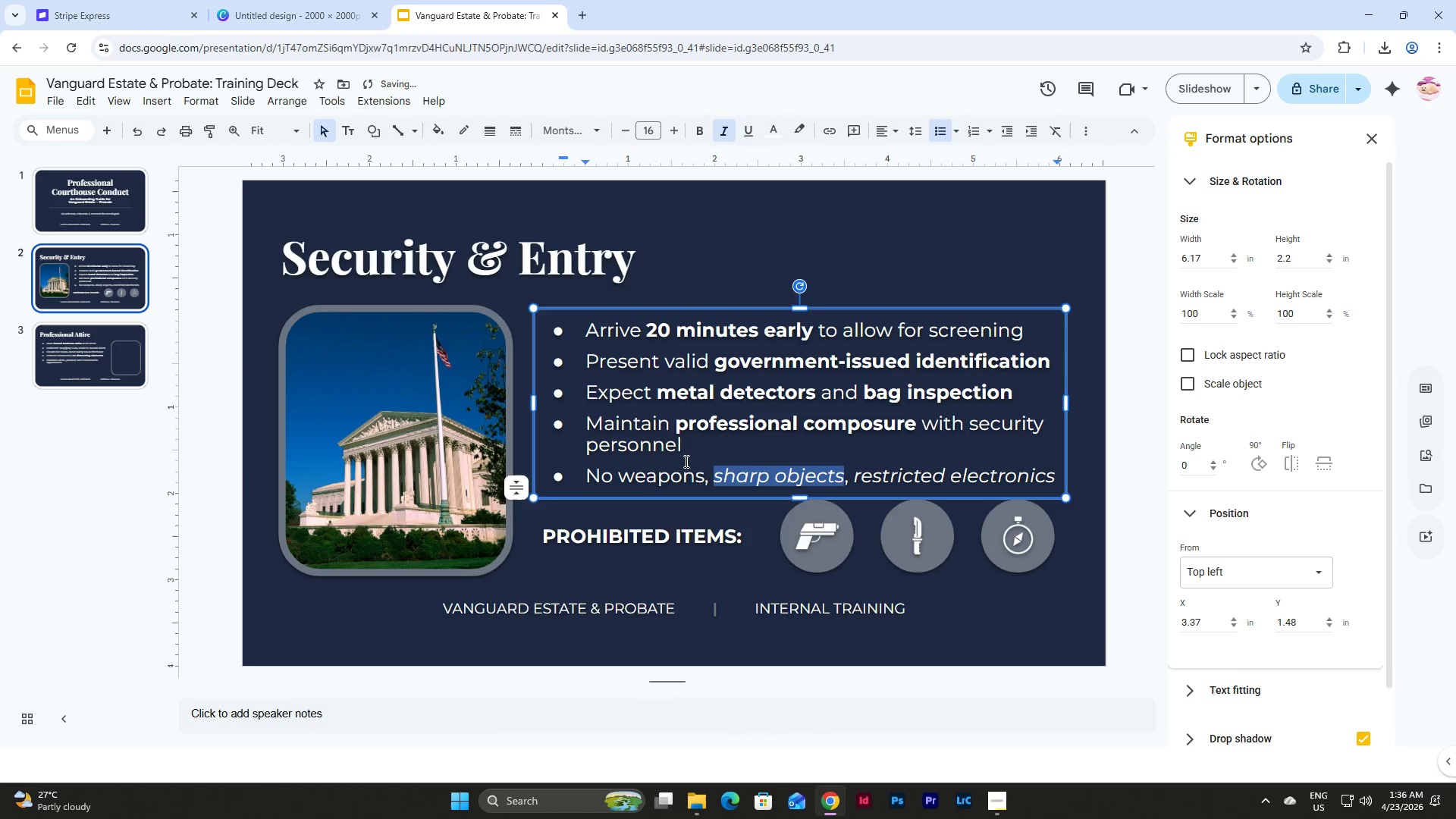 
left_click_drag(start_coordinate=[622, 479], to_coordinate=[704, 480])
 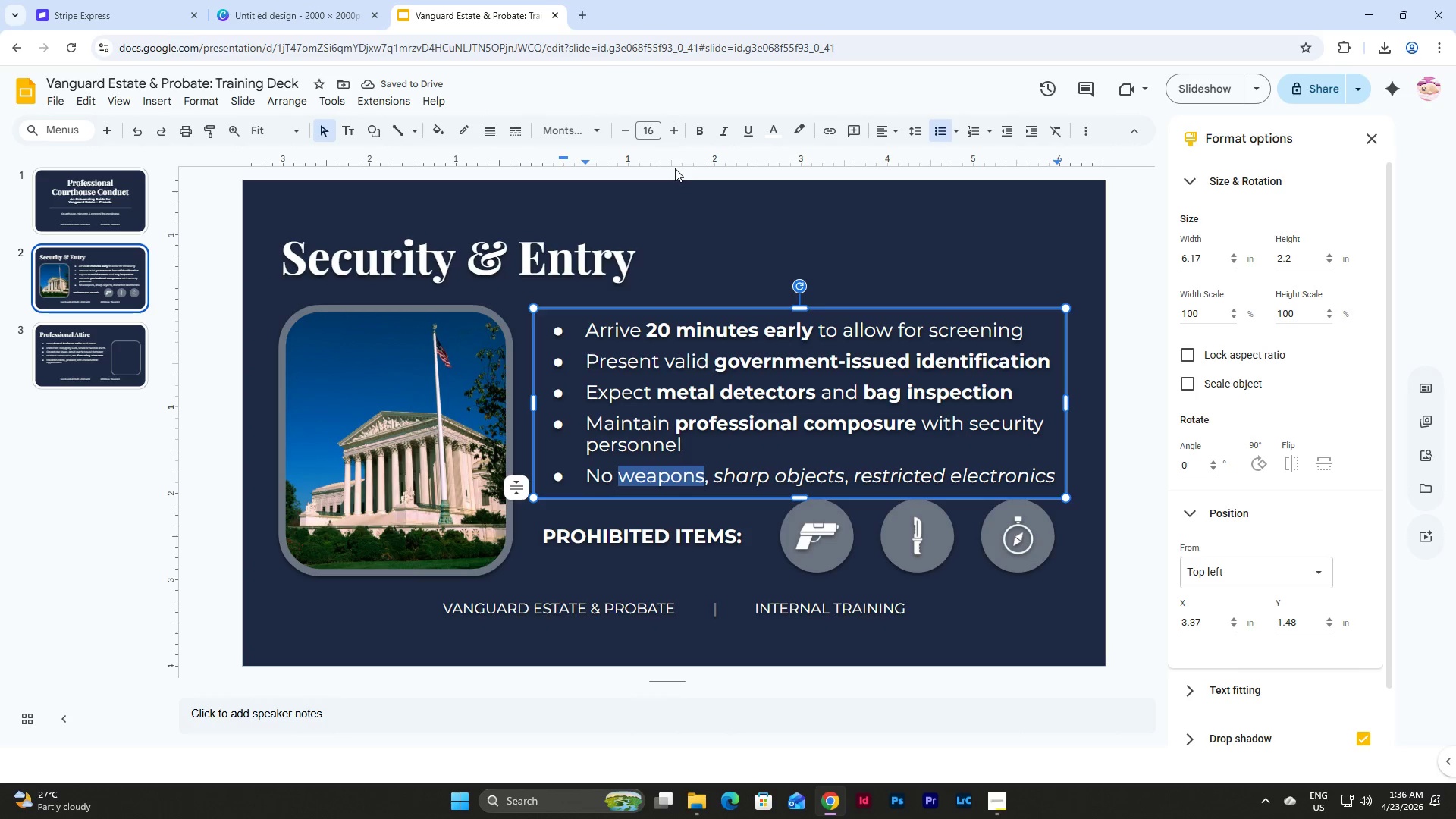 
left_click([730, 136])
 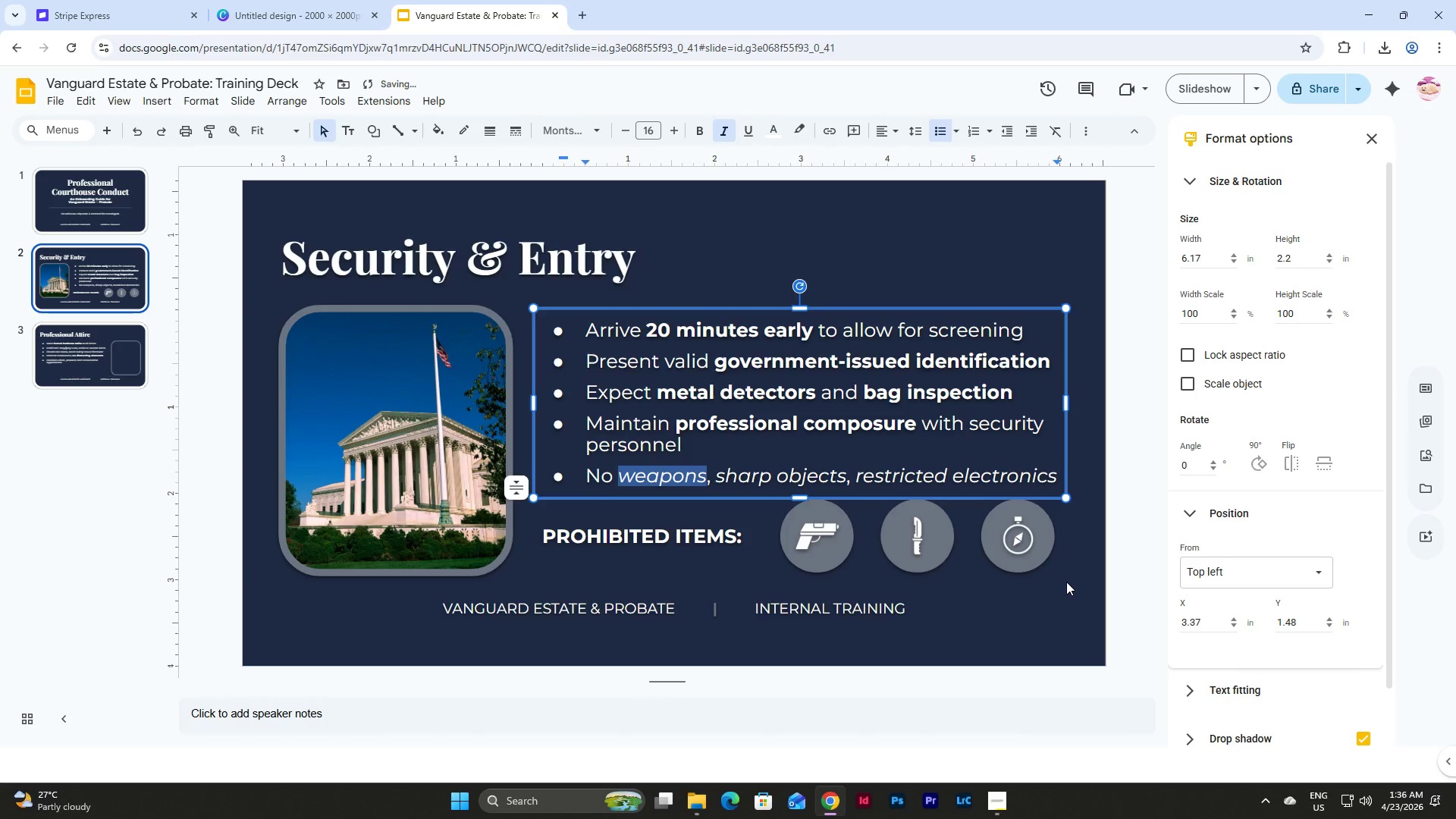 
left_click([1066, 585])
 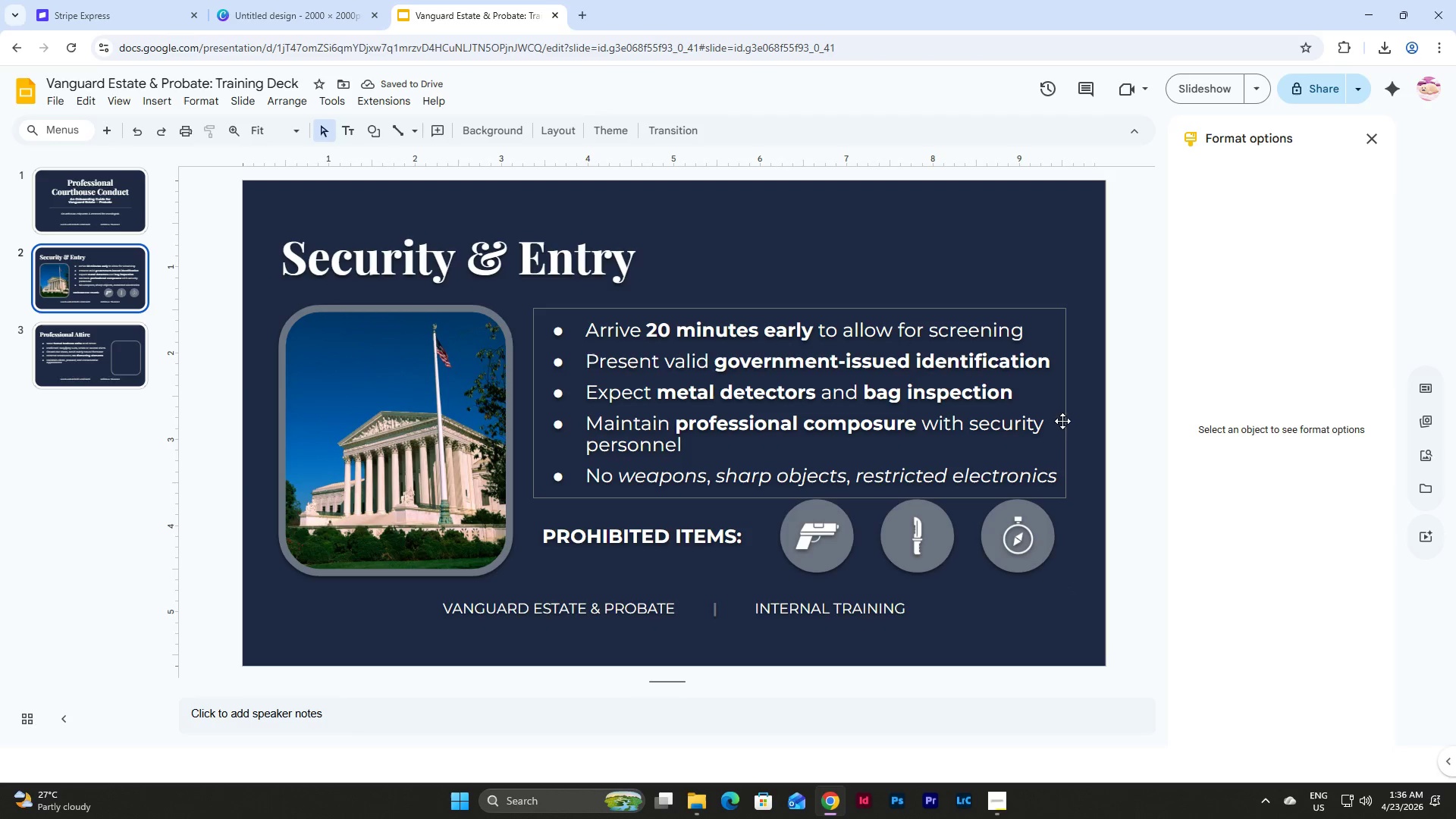 
left_click([112, 359])
 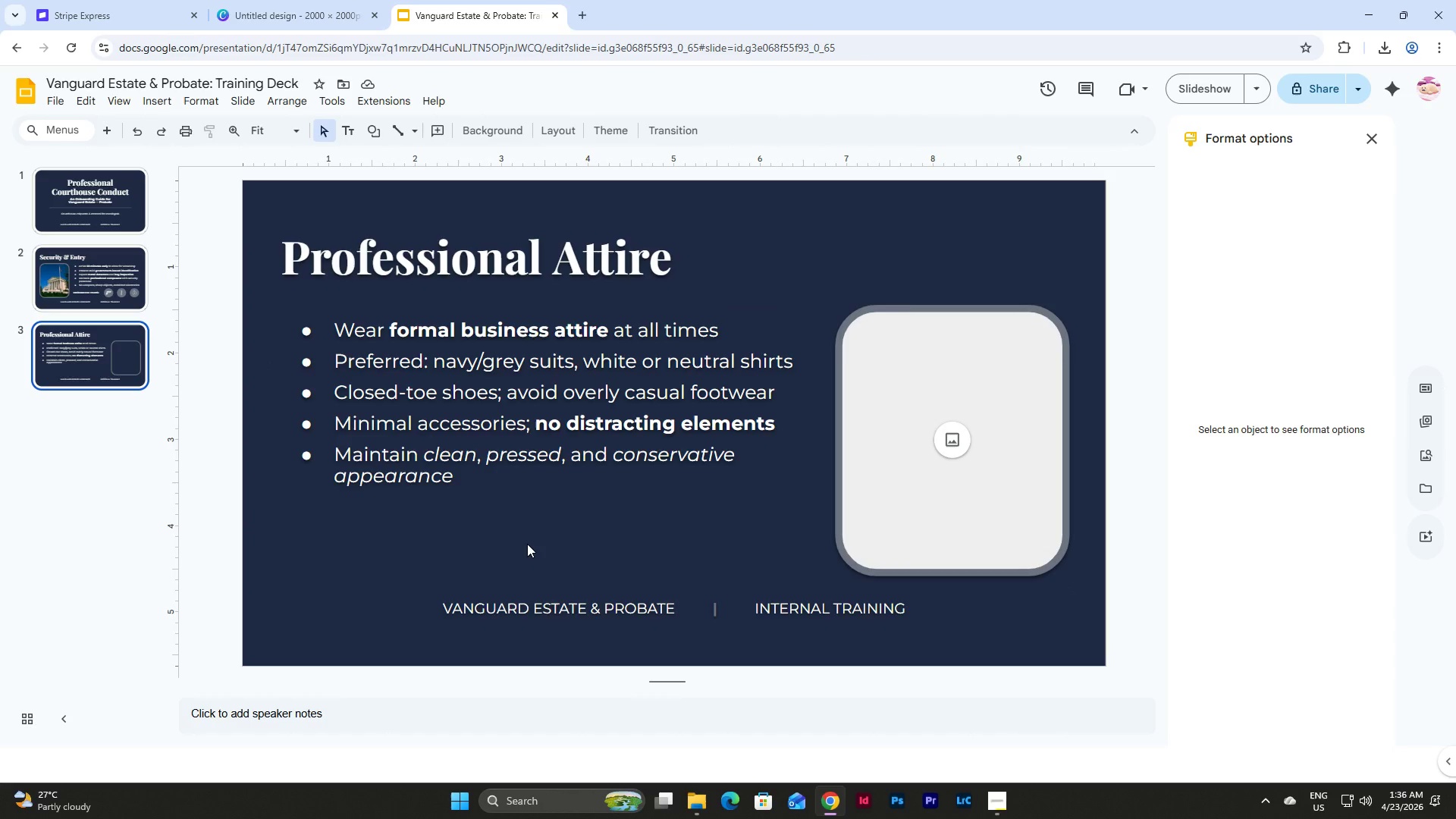 
left_click([78, 274])
 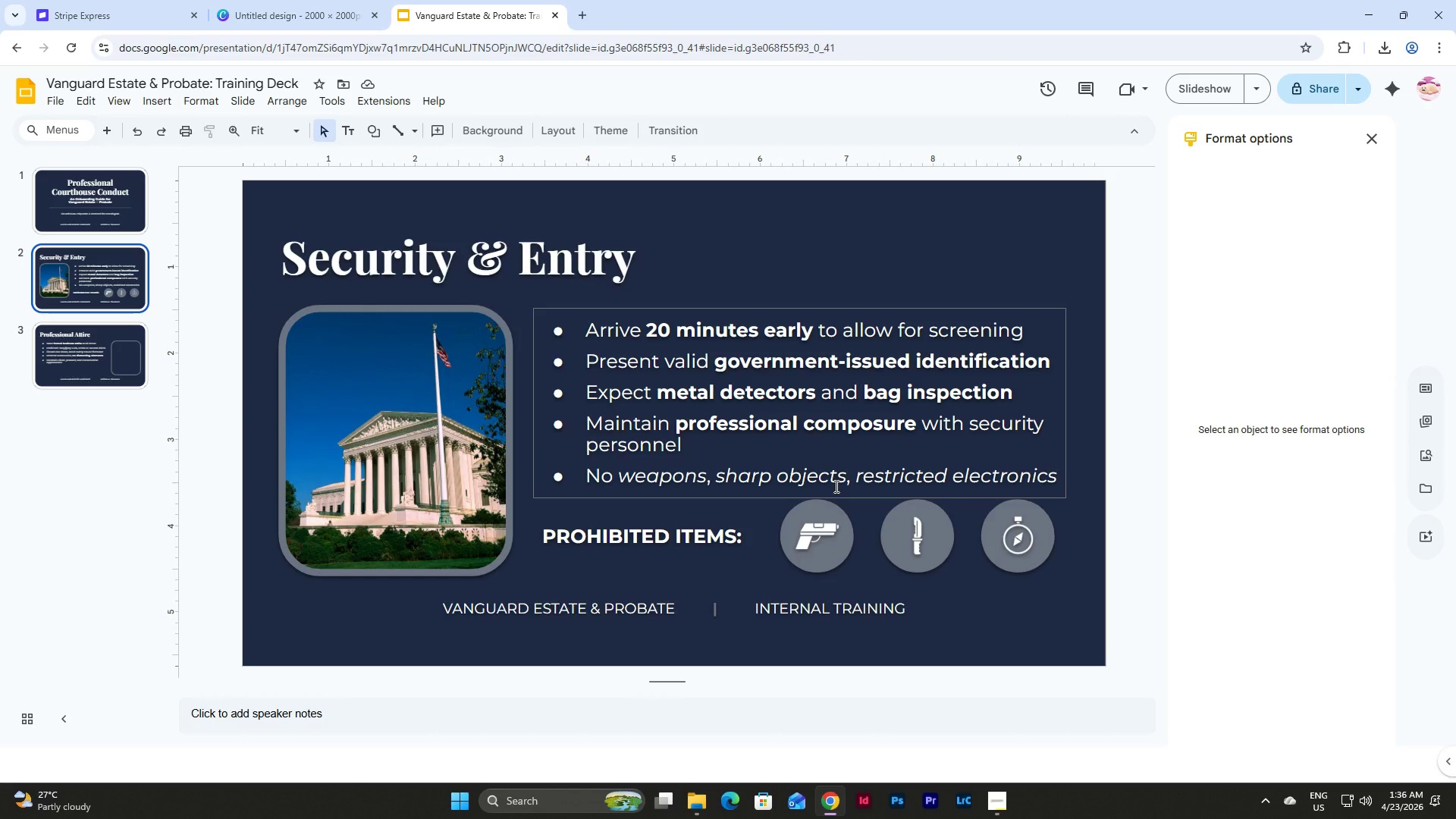 
wait(5.91)
 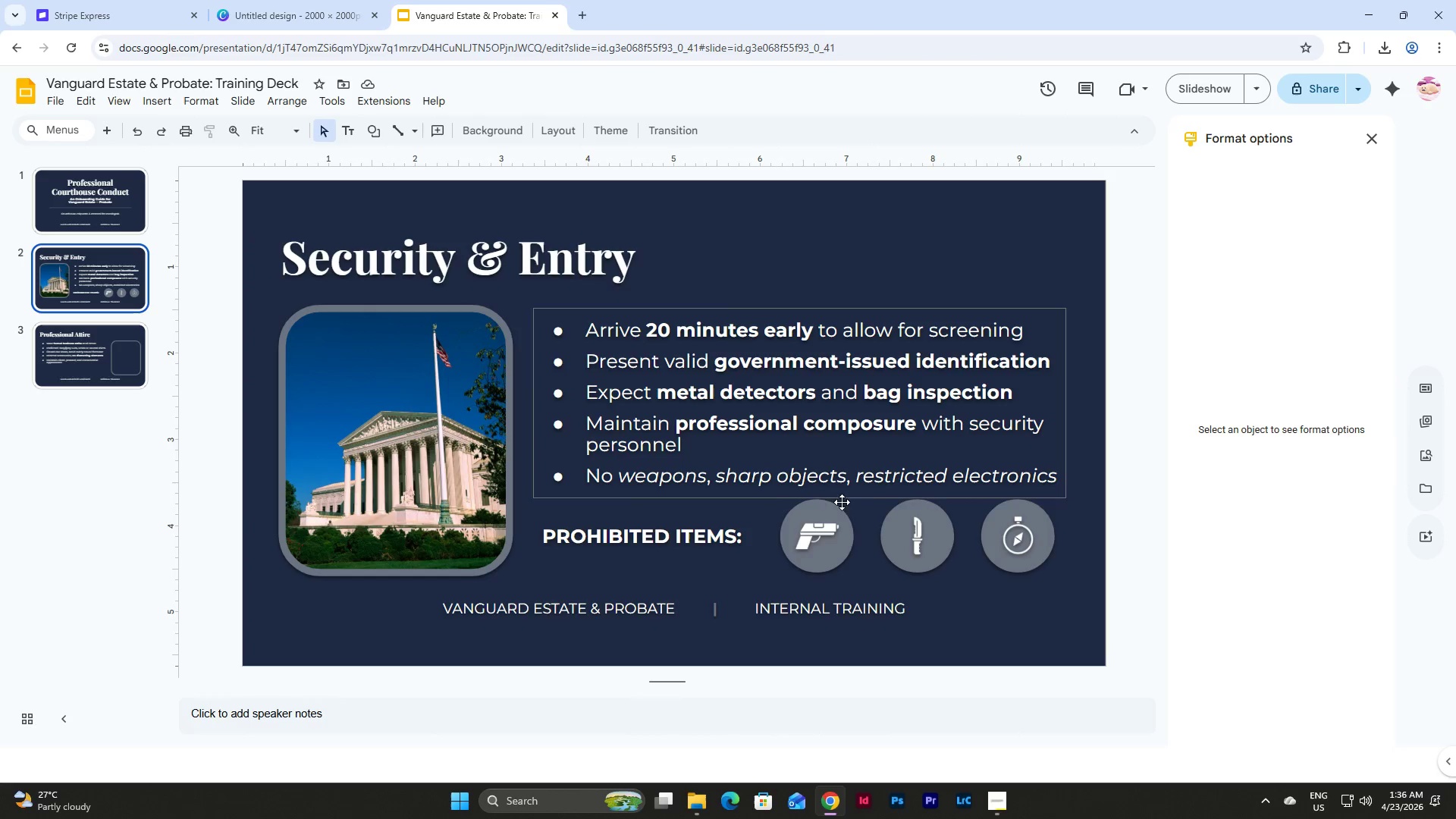 
left_click([861, 306])
 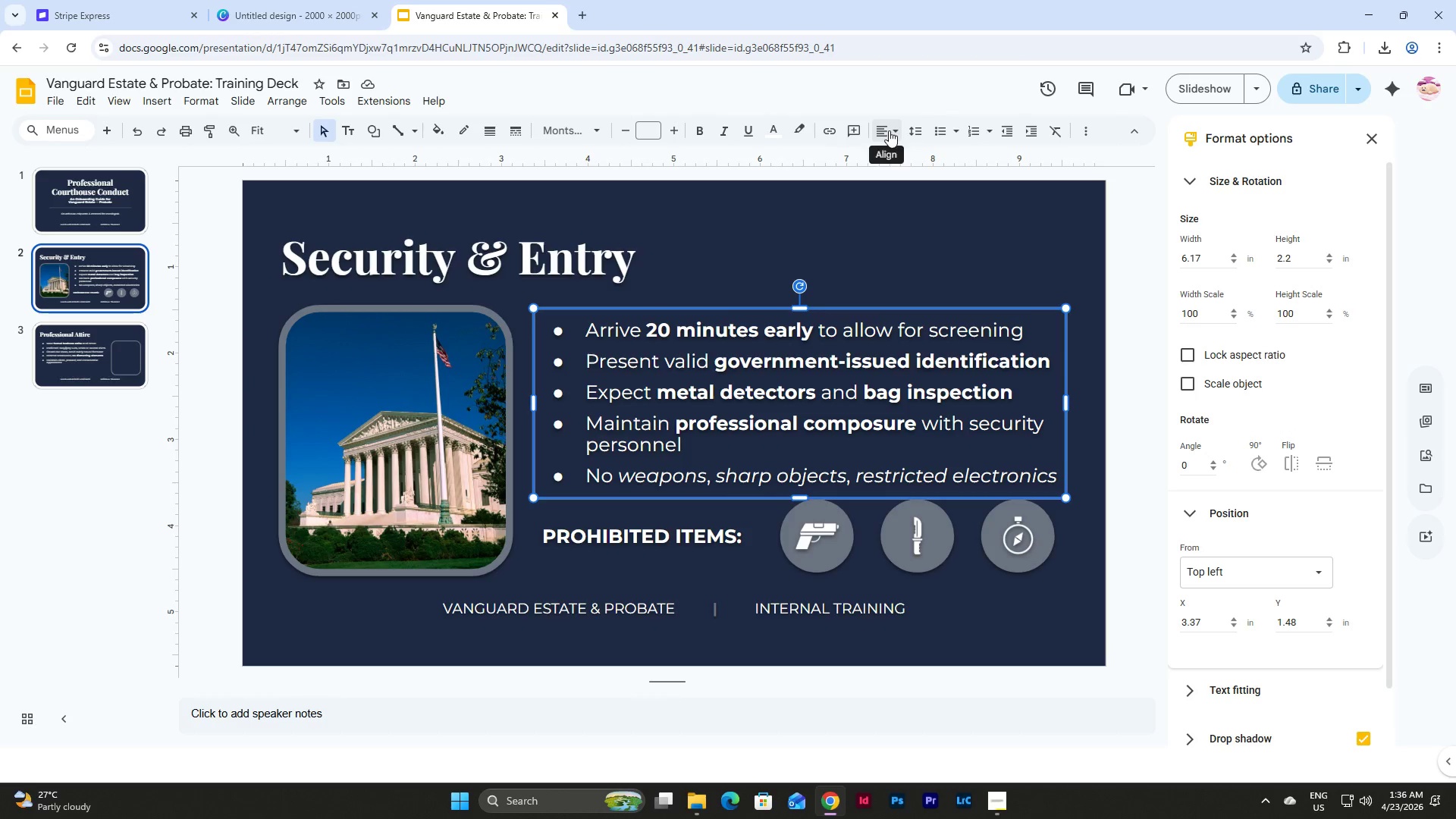 
left_click([914, 130])
 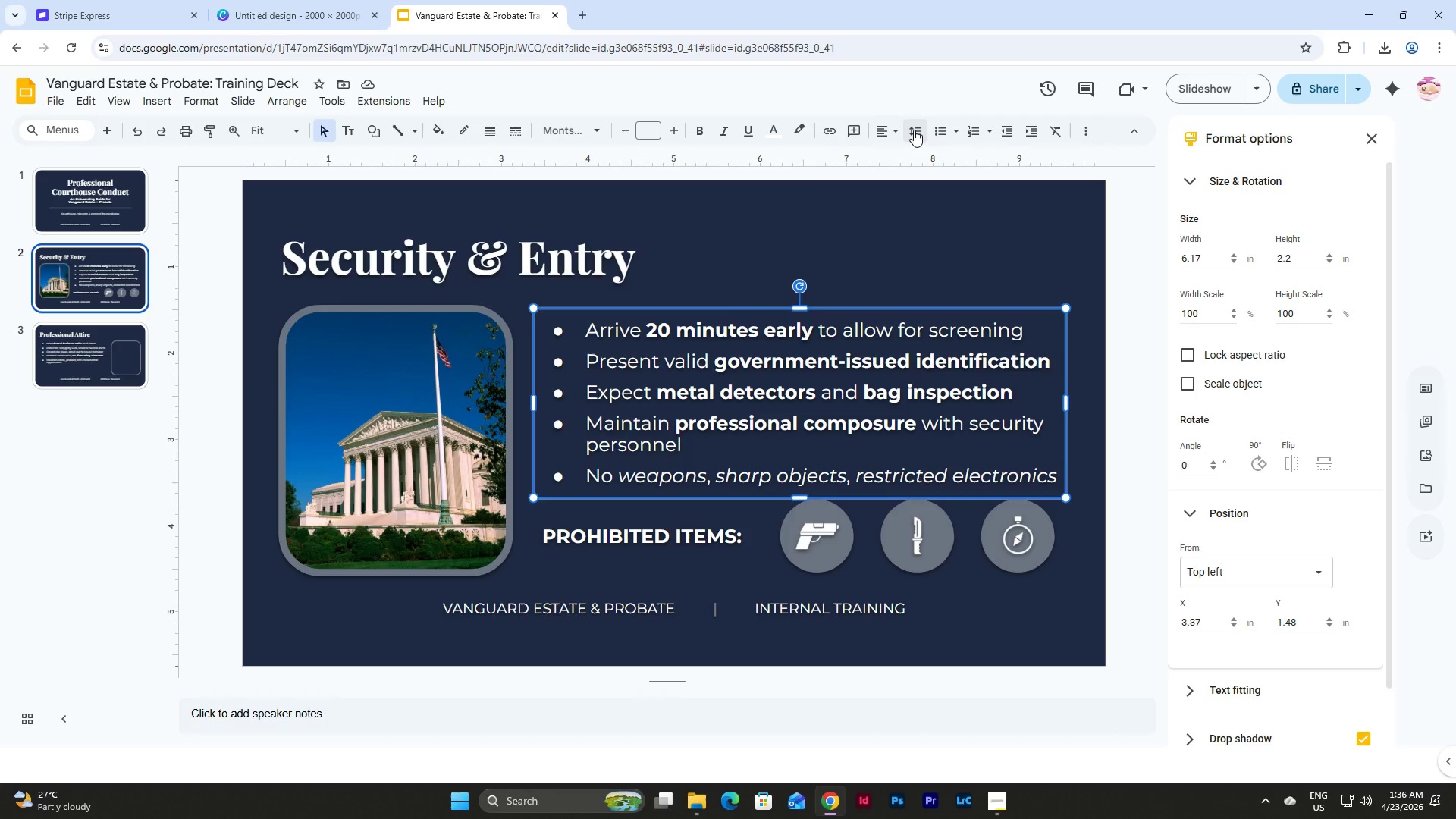 
left_click([914, 130])
 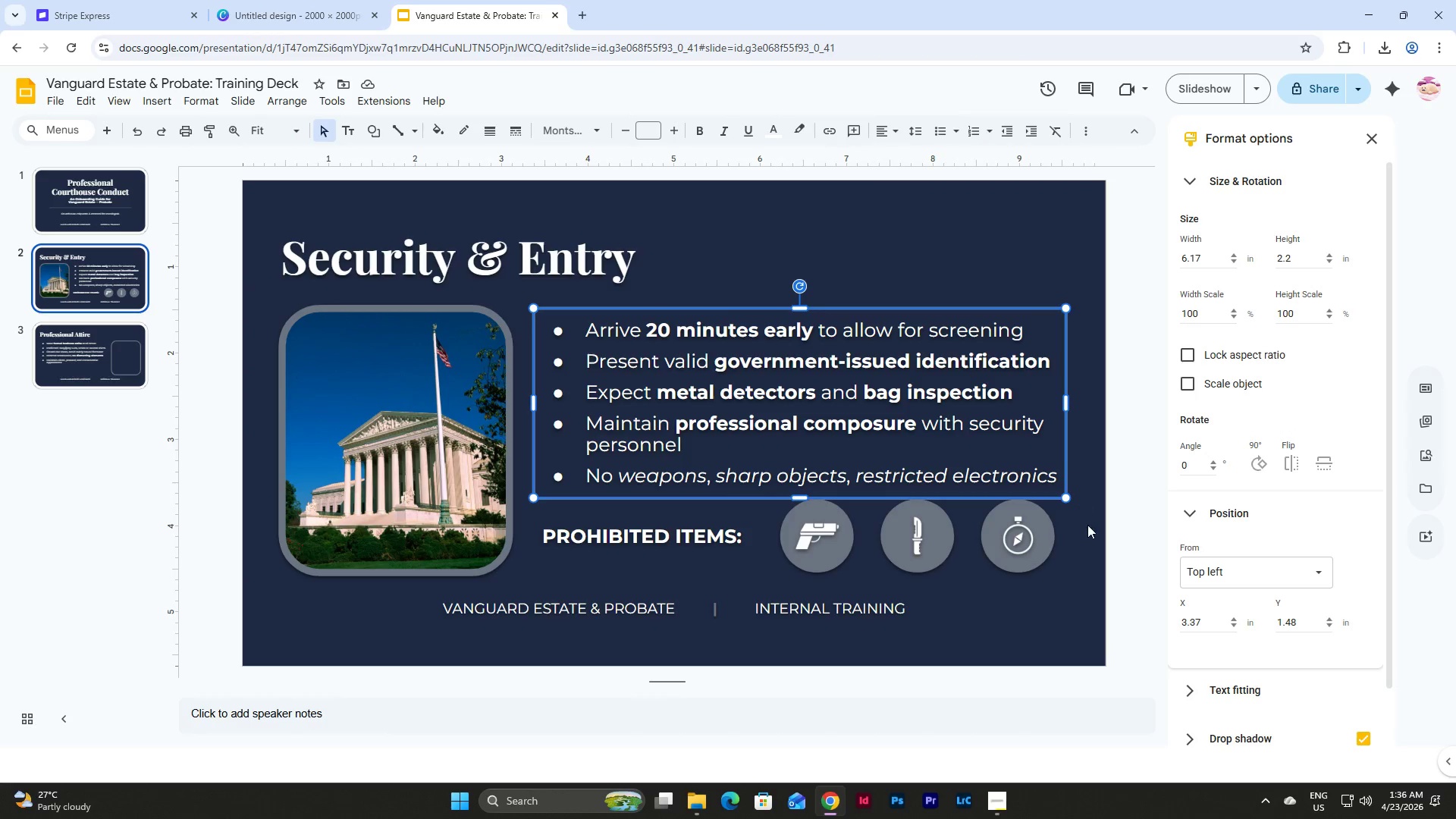 
left_click([1088, 535])
 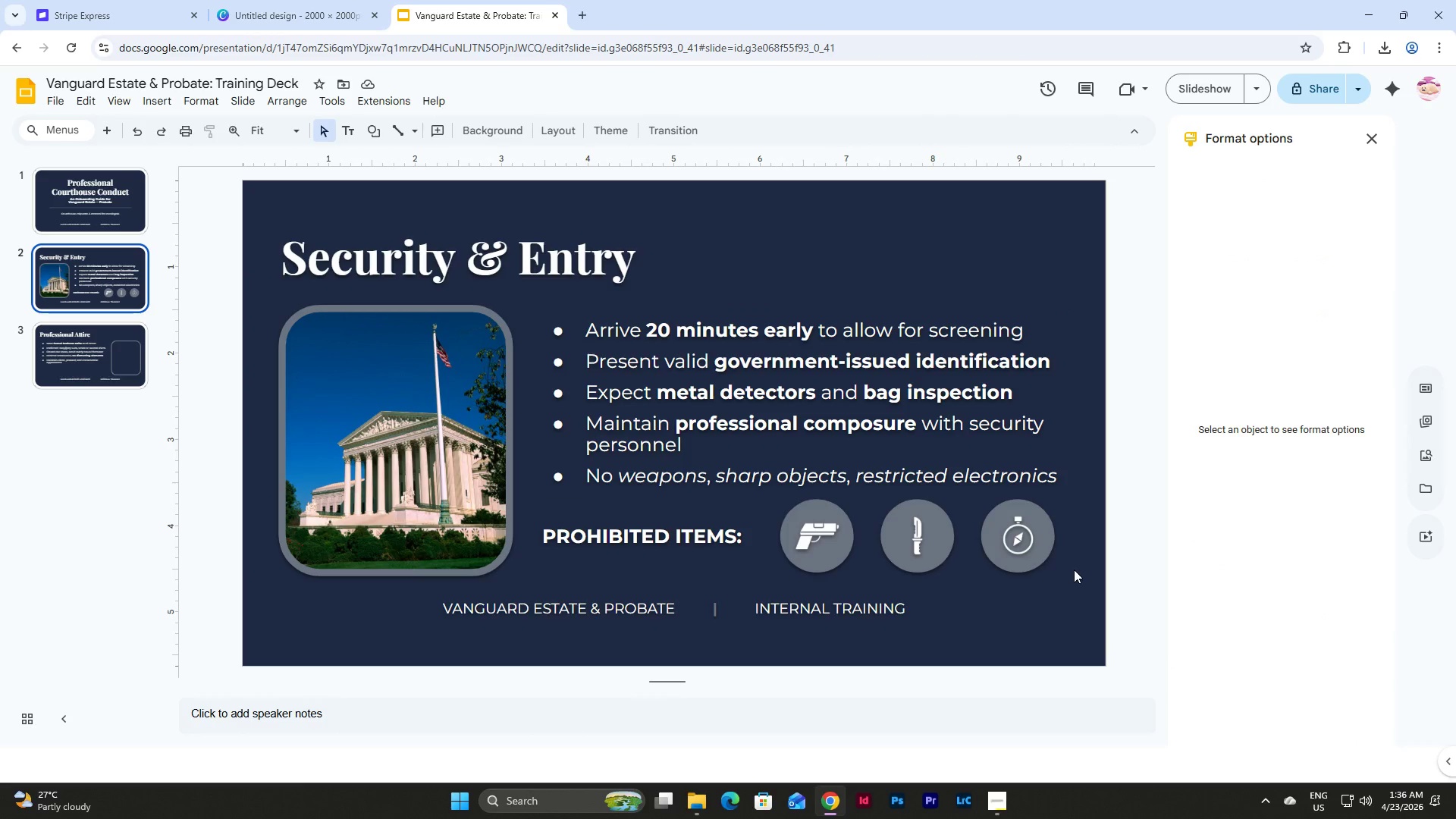 
left_click_drag(start_coordinate=[1074, 570], to_coordinate=[799, 522])
 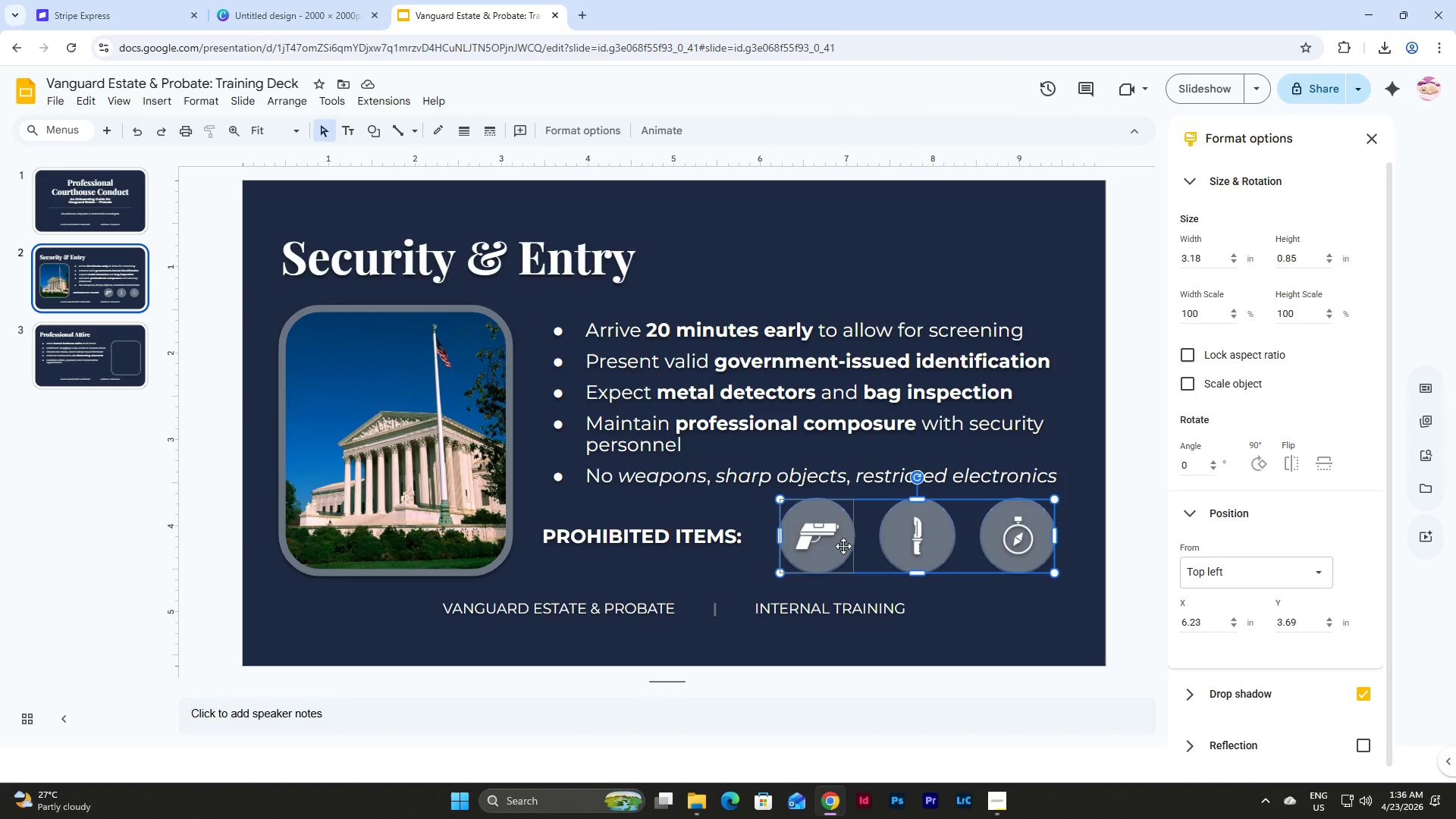 
wait(5.08)
 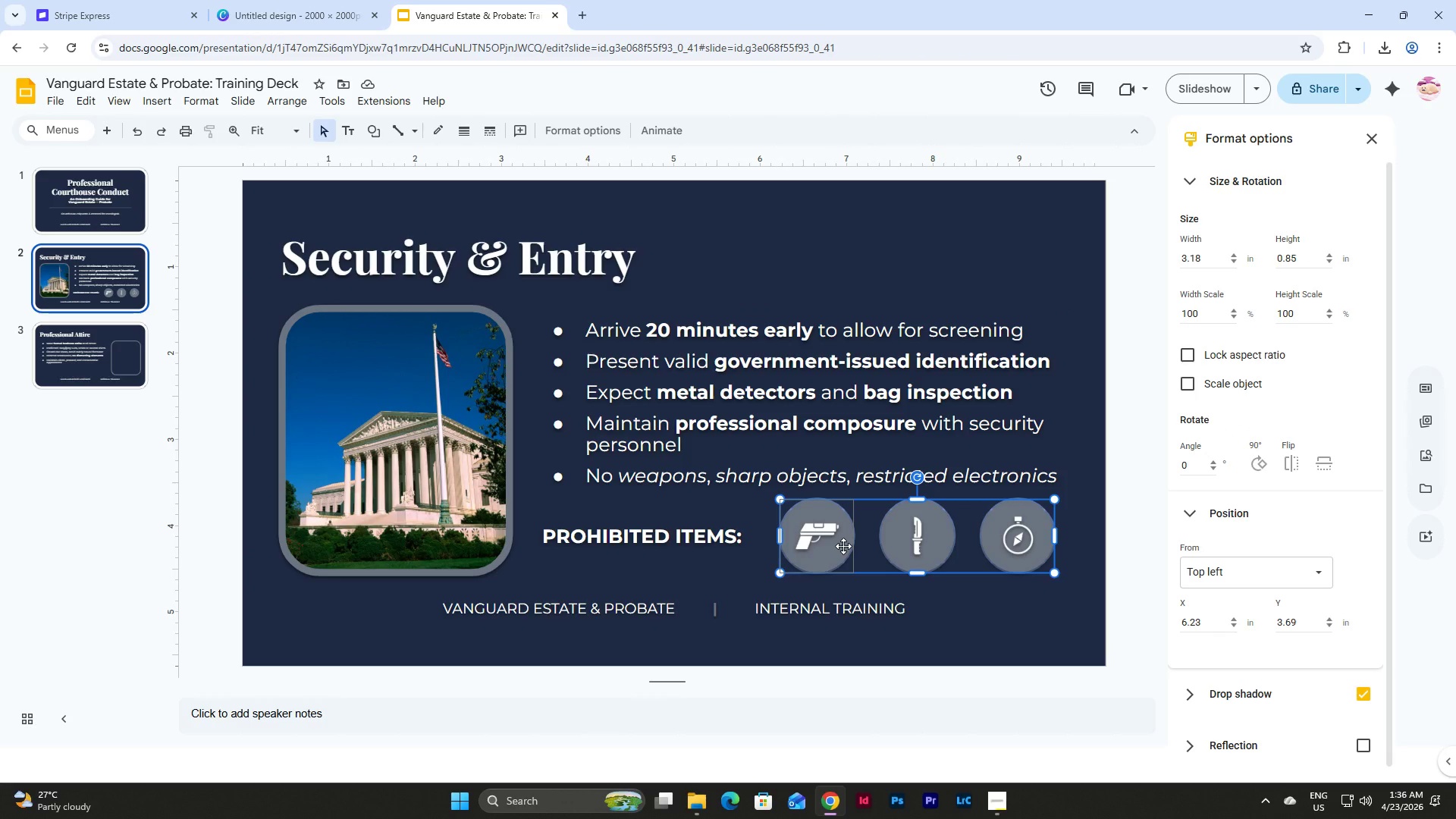 
left_click([1080, 541])
 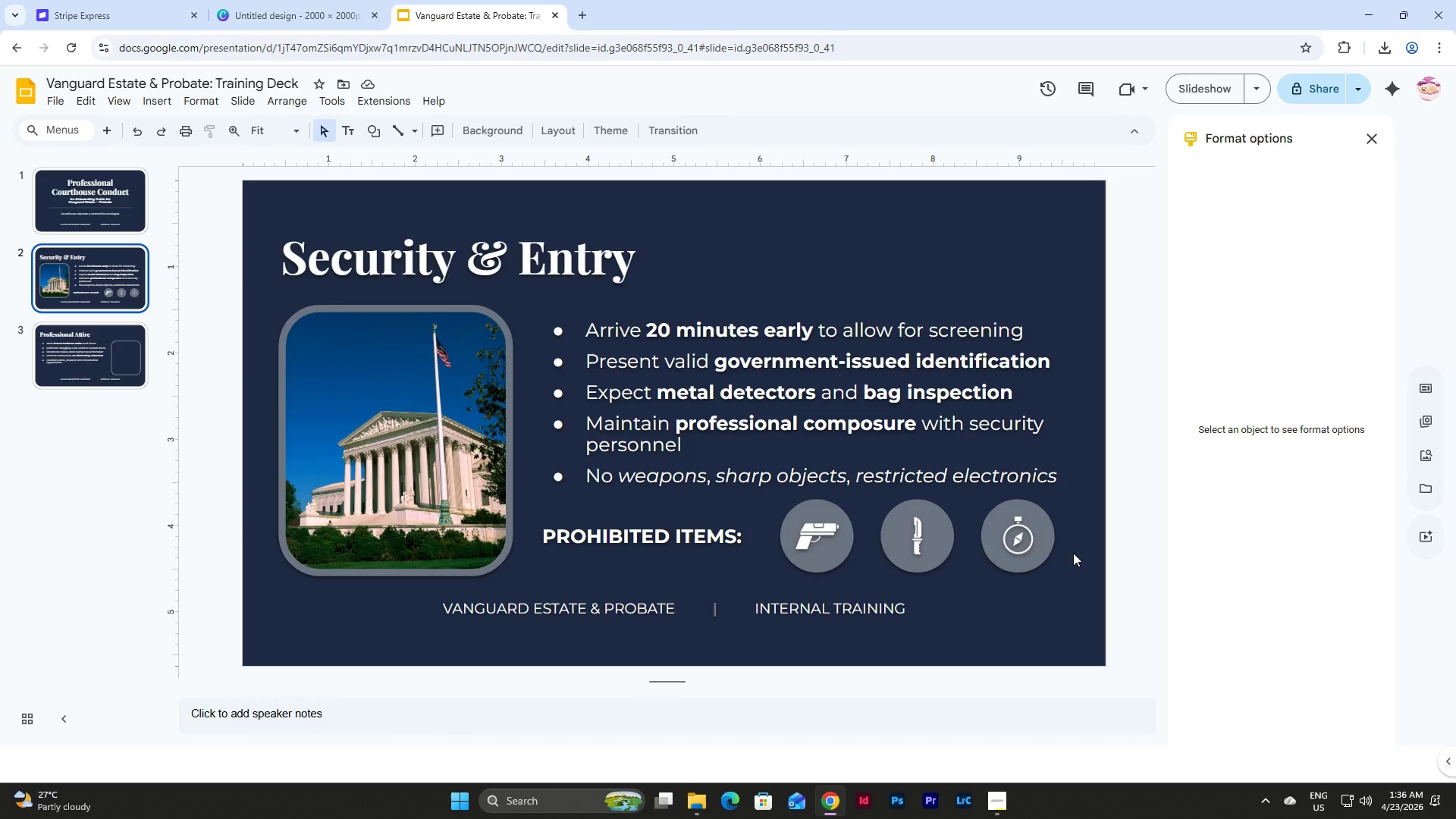 
left_click_drag(start_coordinate=[1073, 553], to_coordinate=[661, 524])
 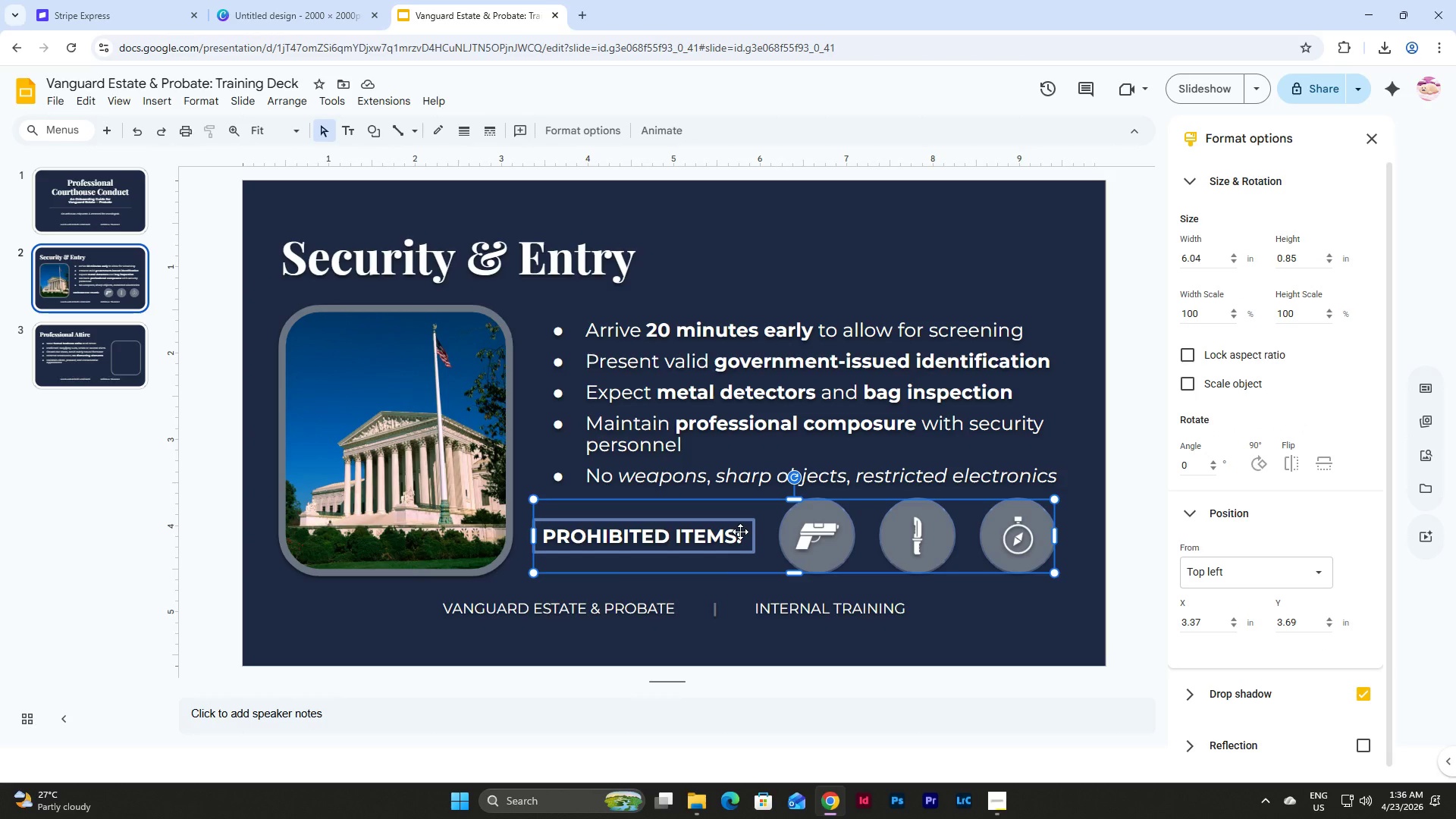 
key(Control+C)
 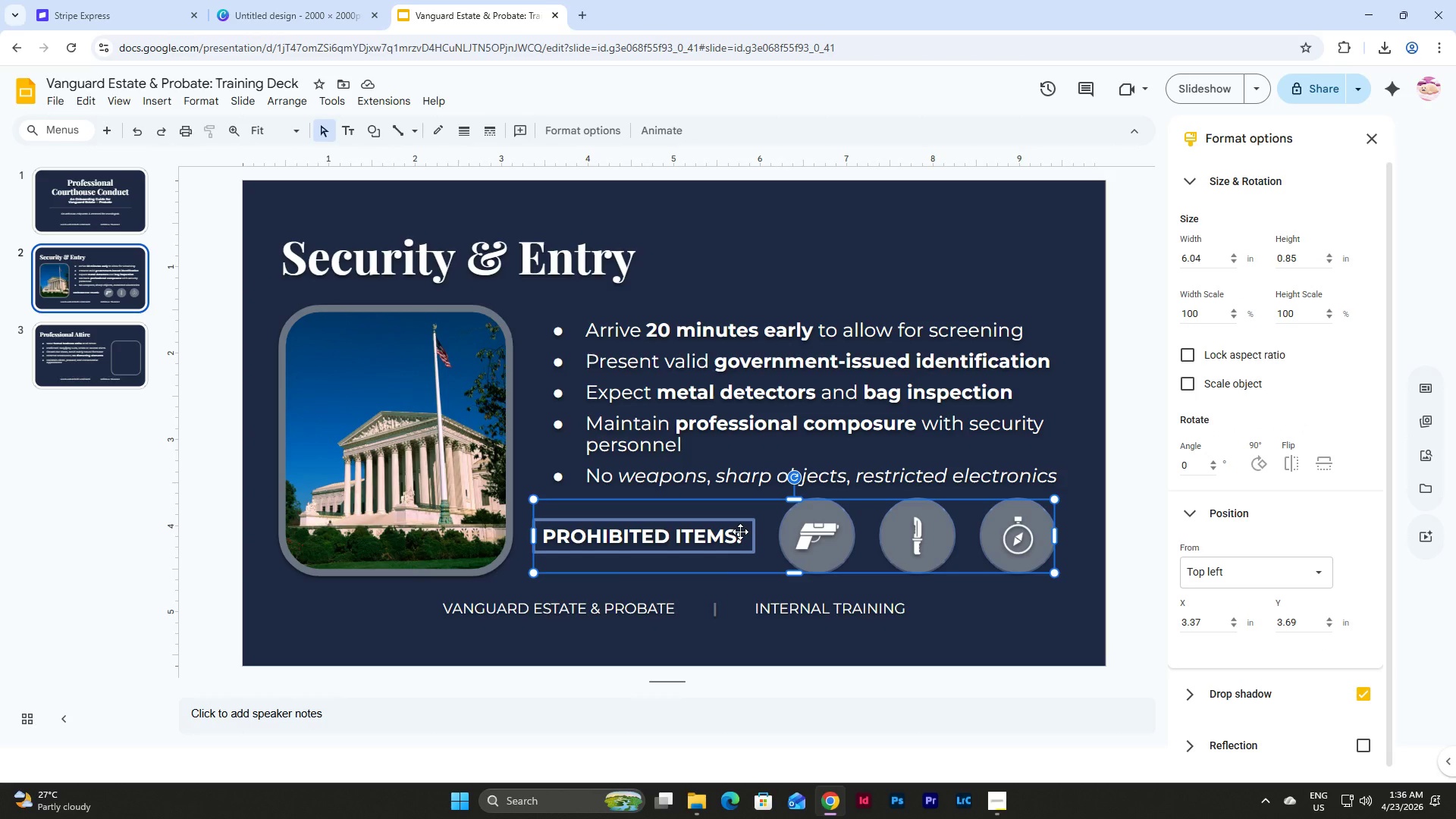 
key(Control+C)
 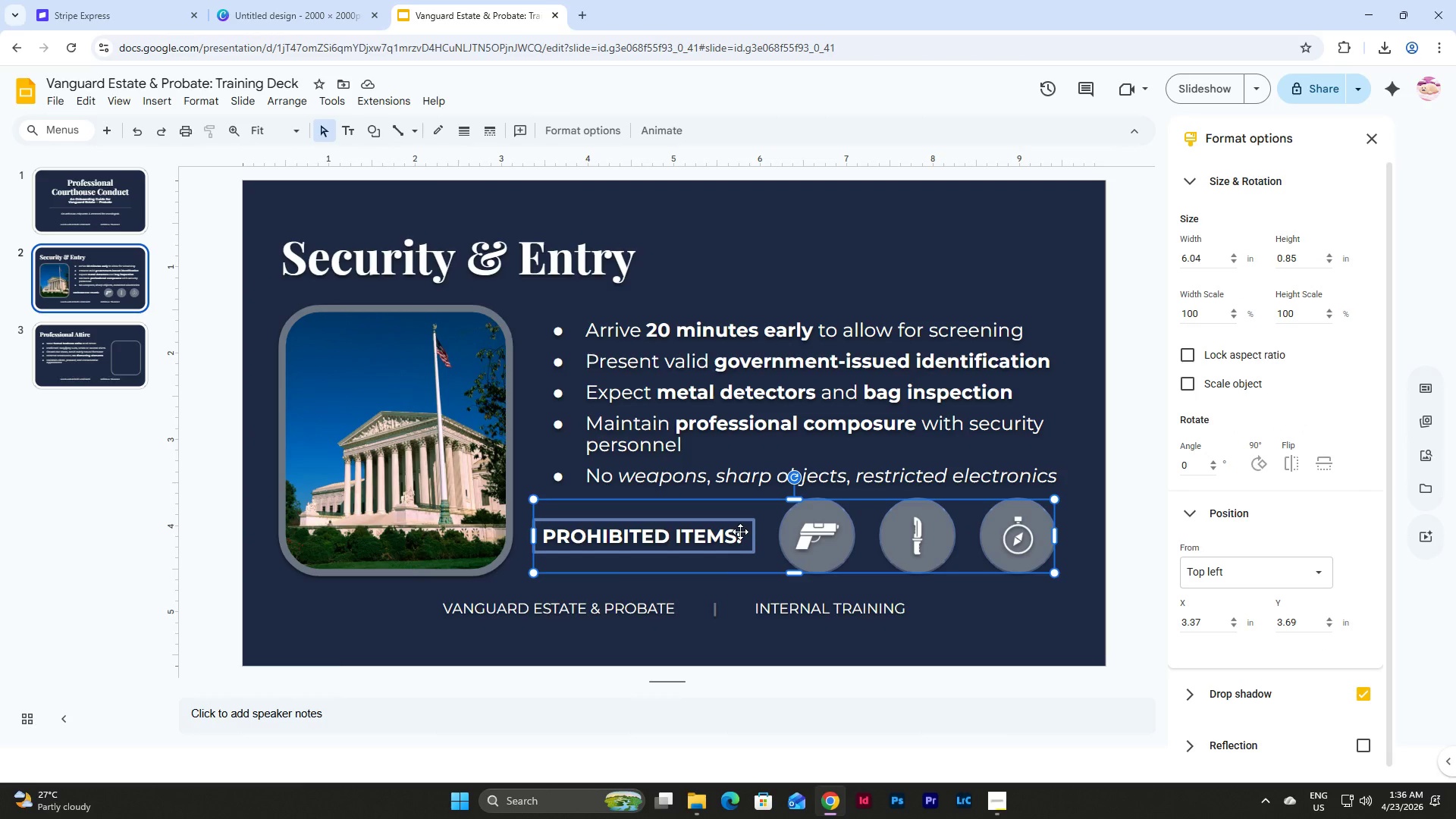 
left_click([76, 350])
 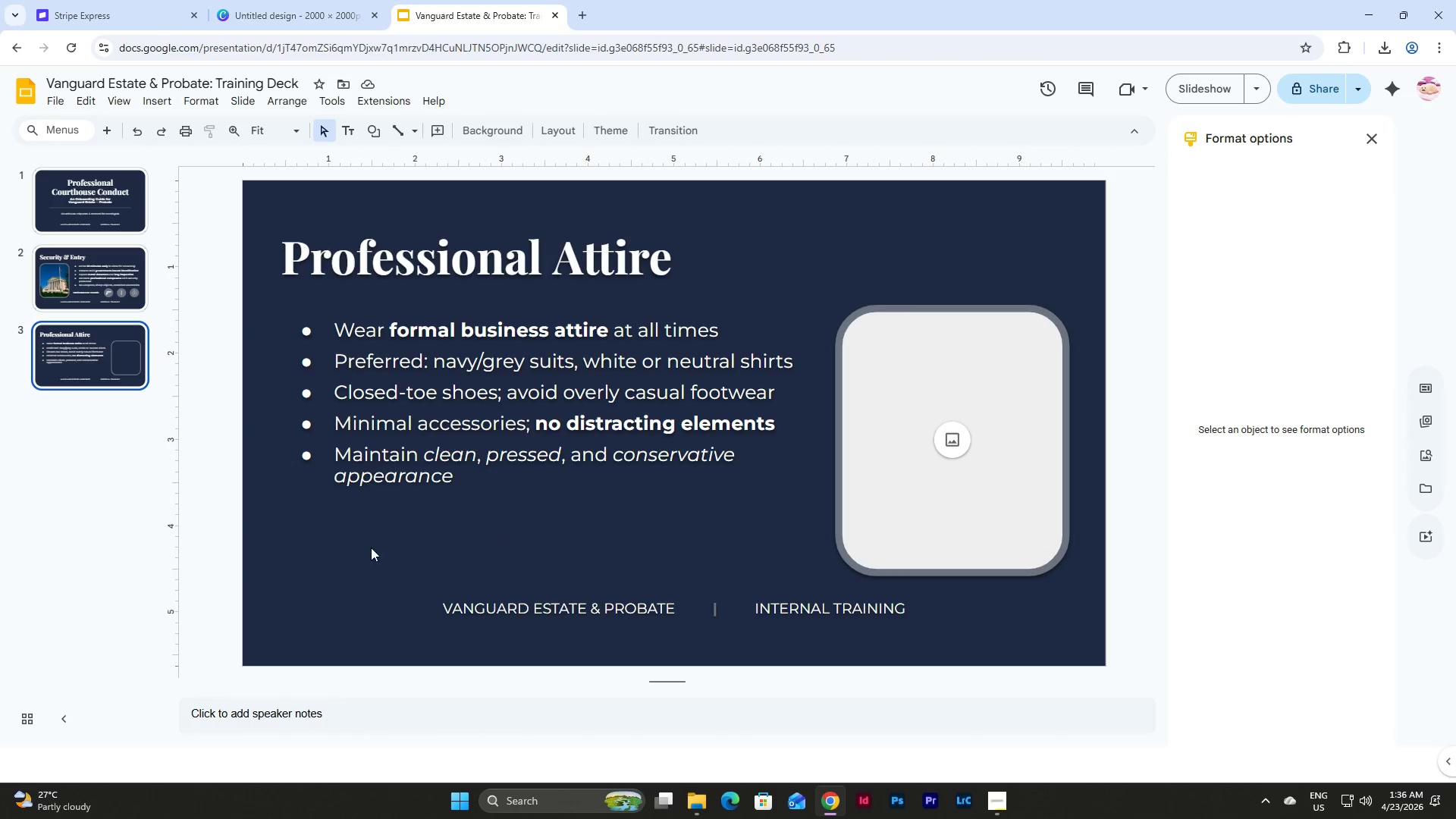 
left_click([413, 550])
 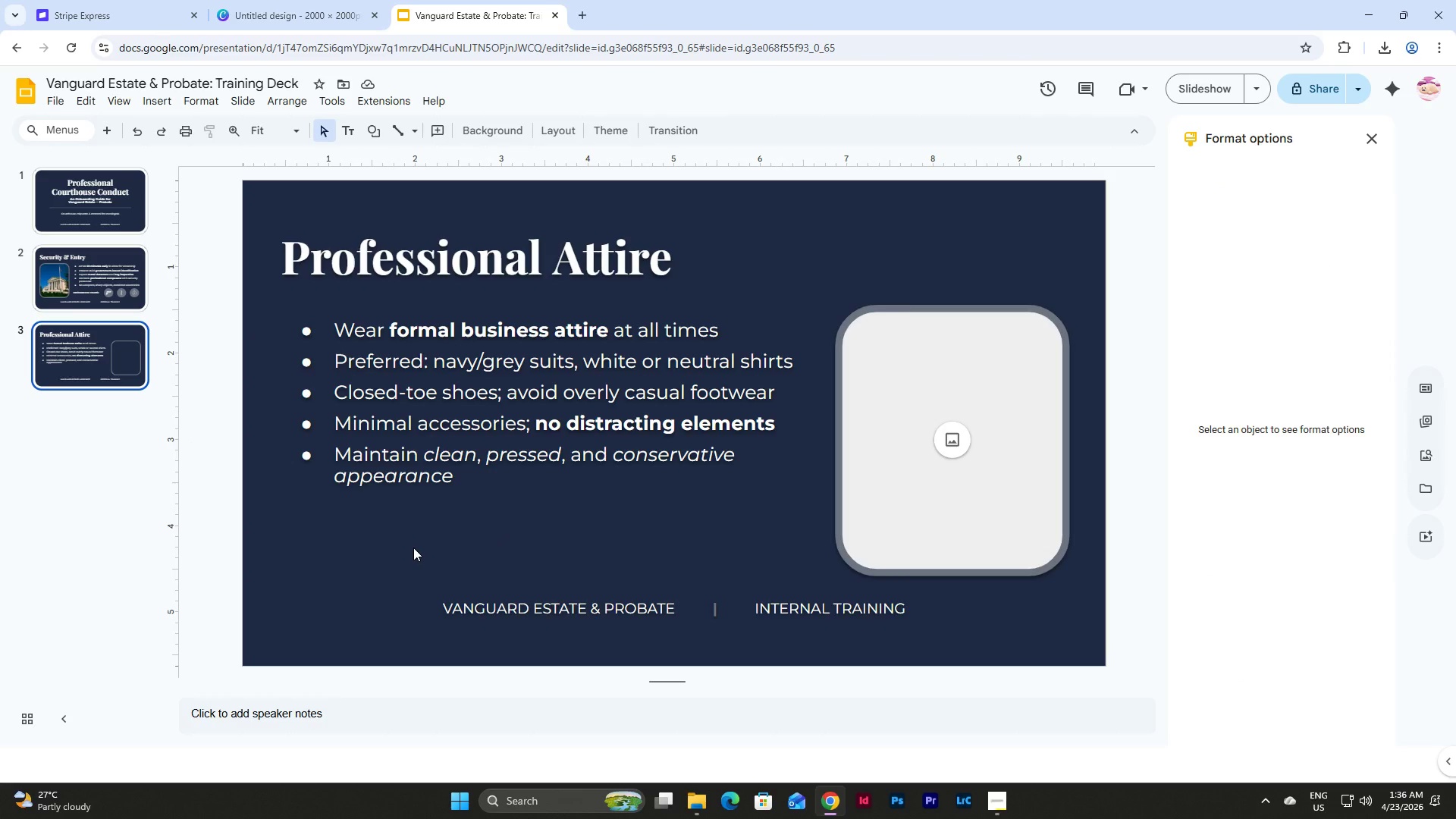 
key(Control+V)
 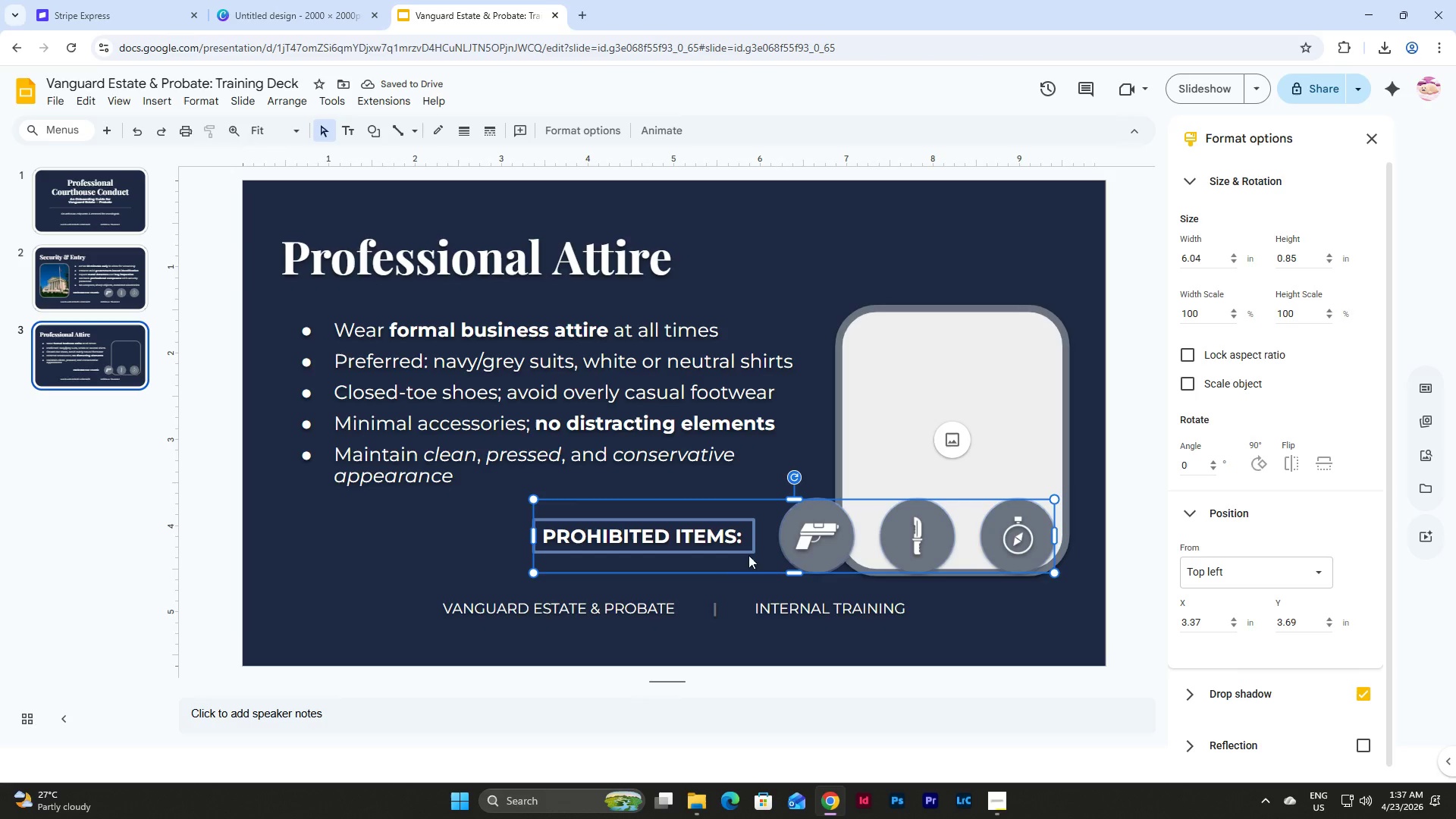 
wait(6.11)
 